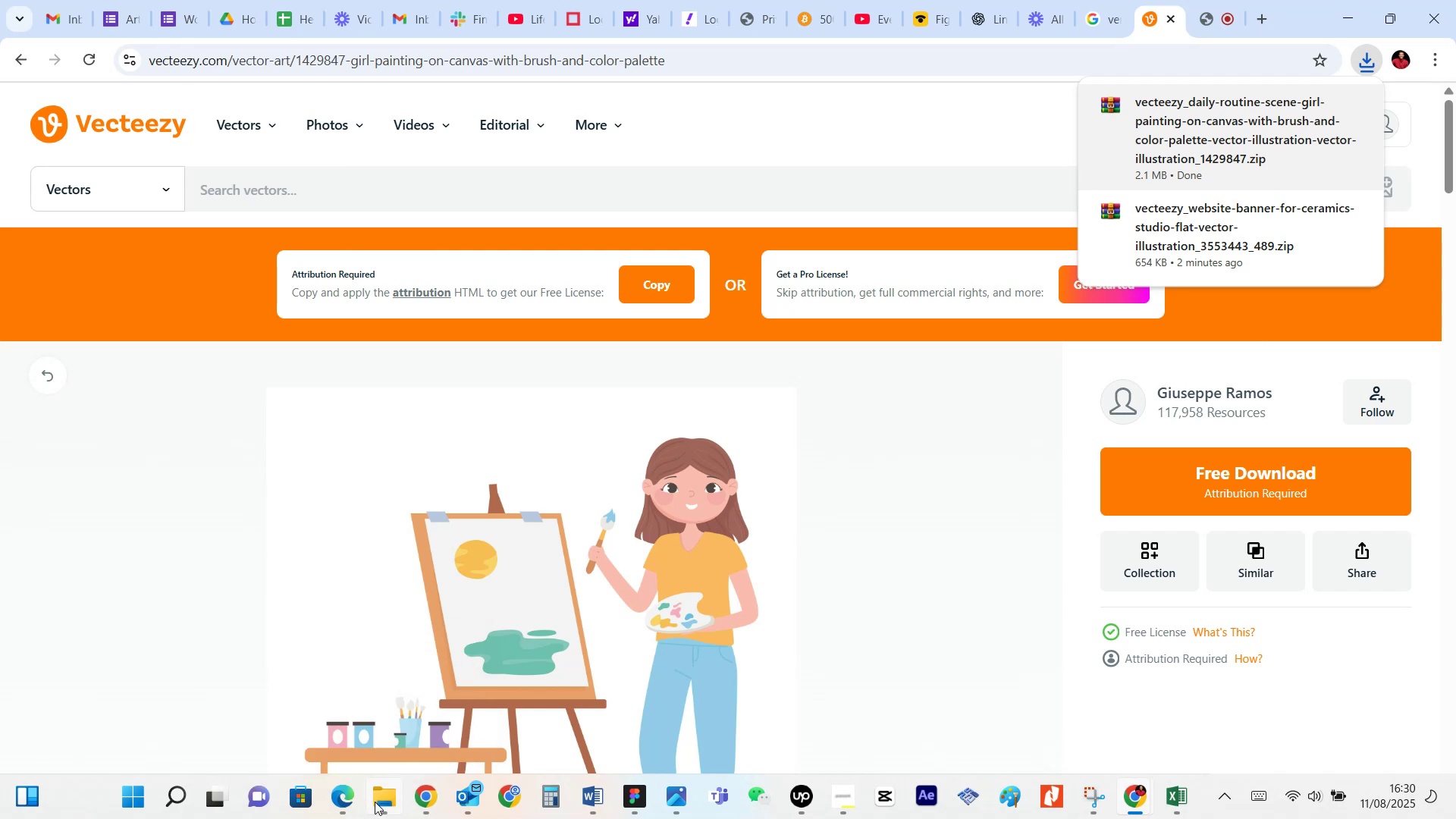 
left_click([375, 802])
 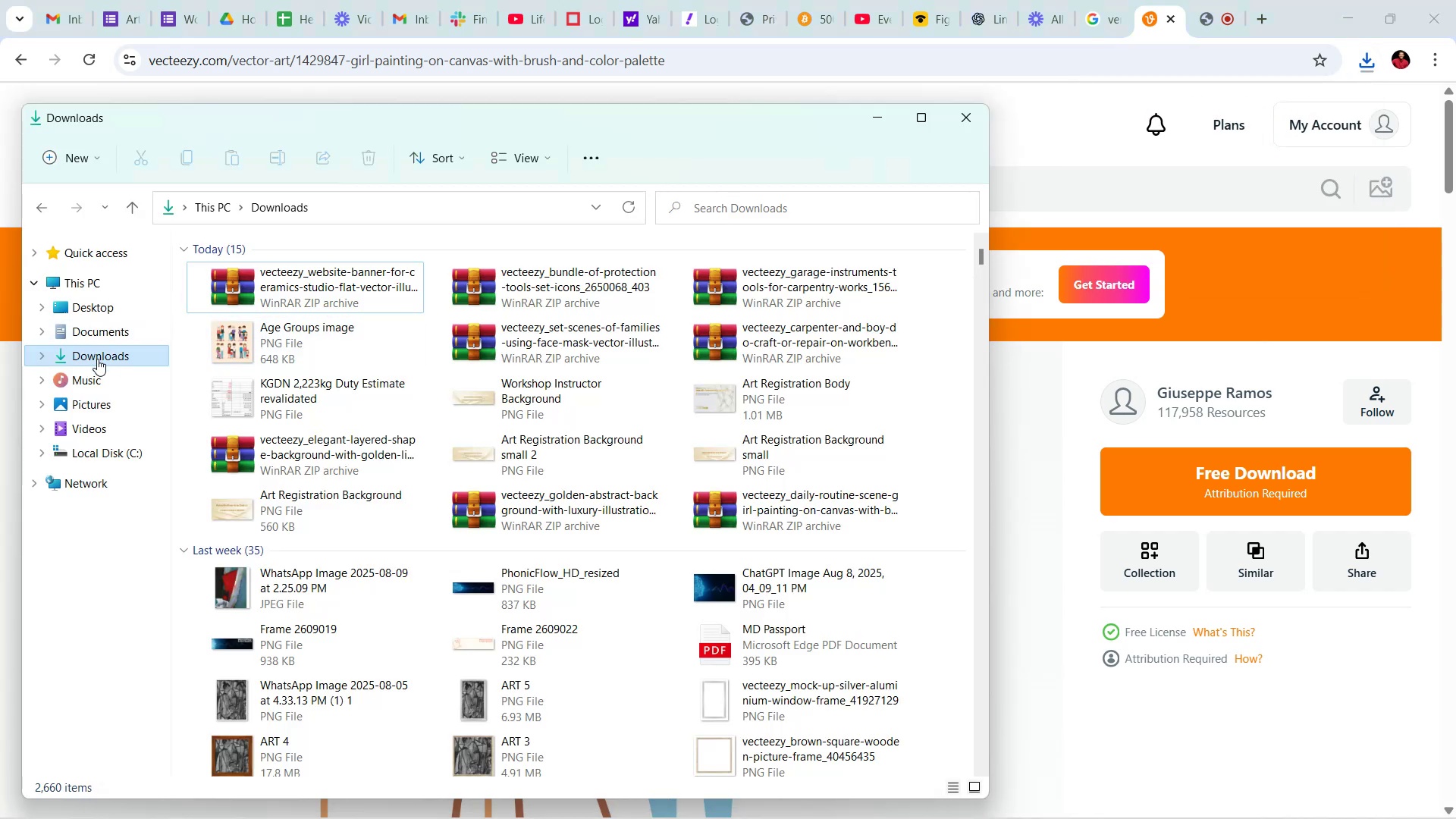 
left_click([97, 356])
 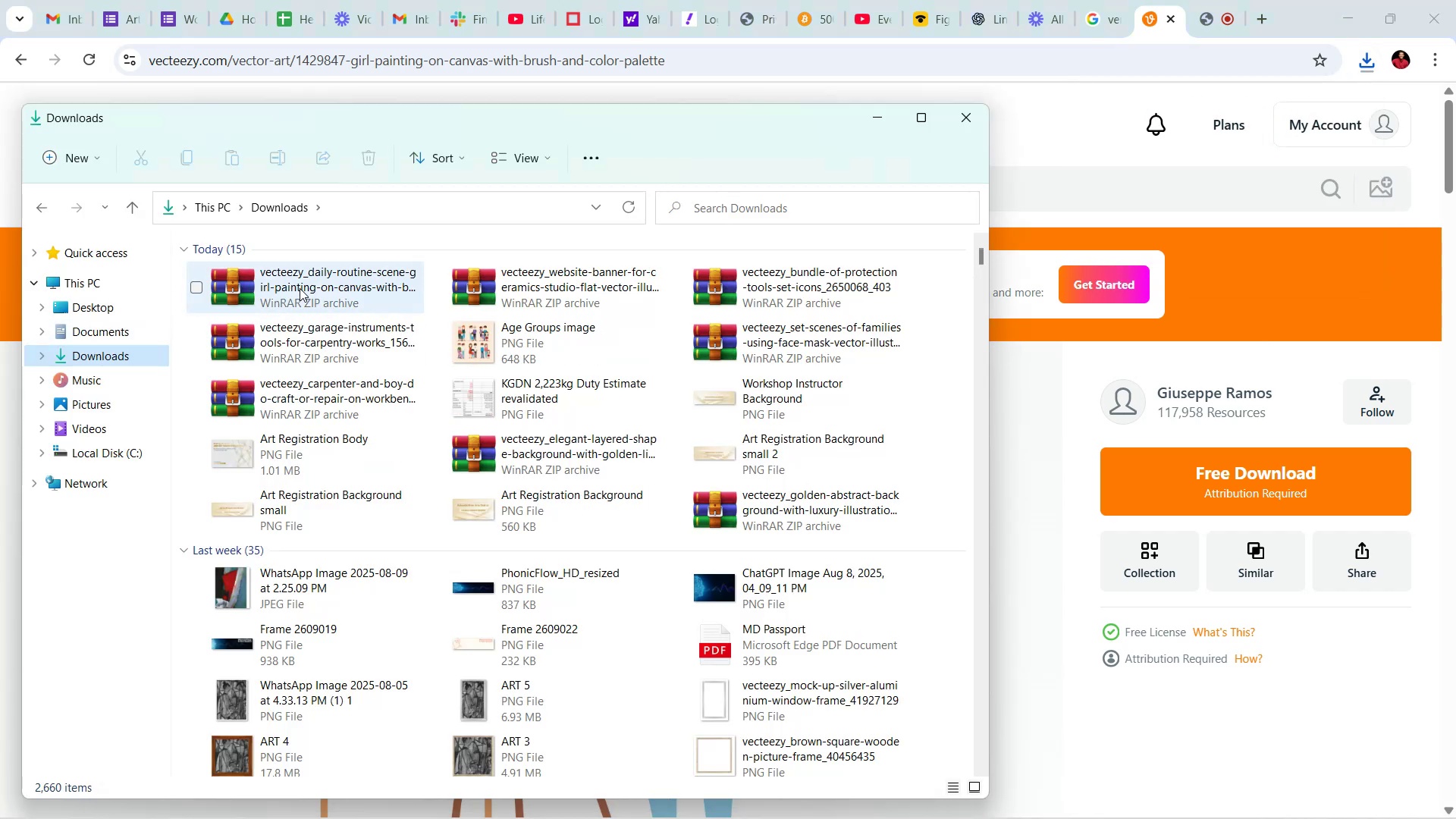 
double_click([300, 288])
 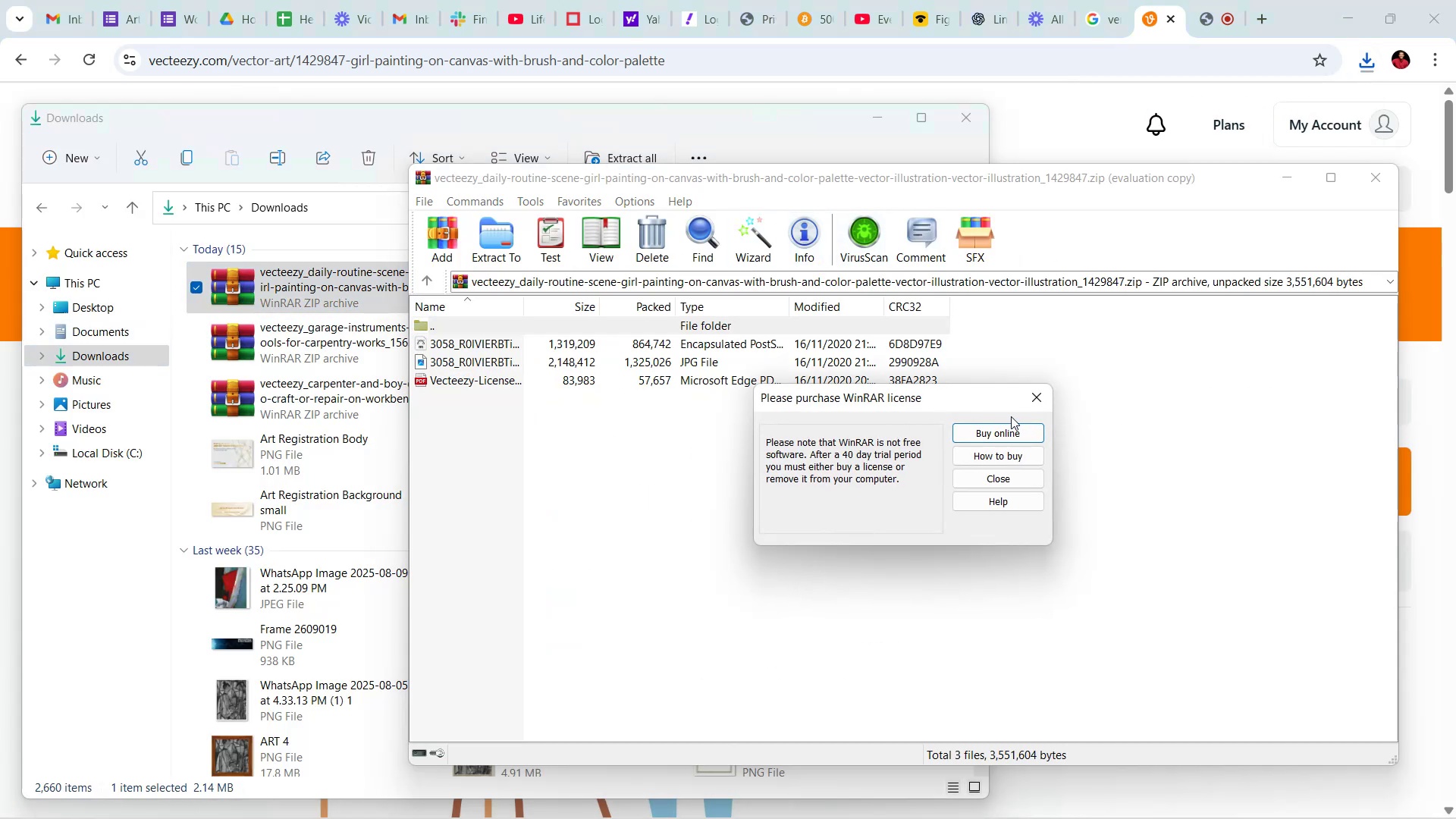 
left_click([1031, 397])
 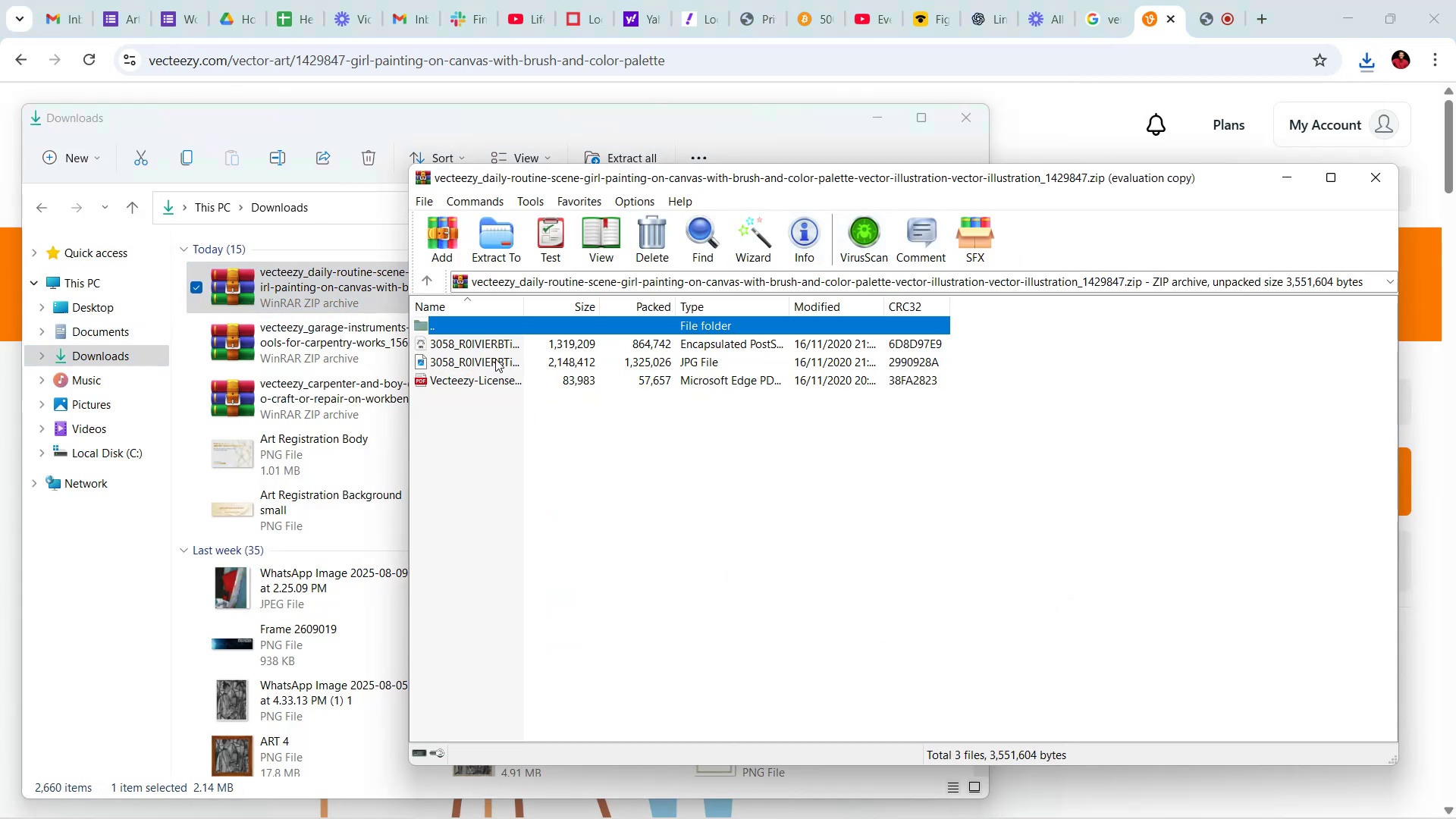 
left_click([492, 361])
 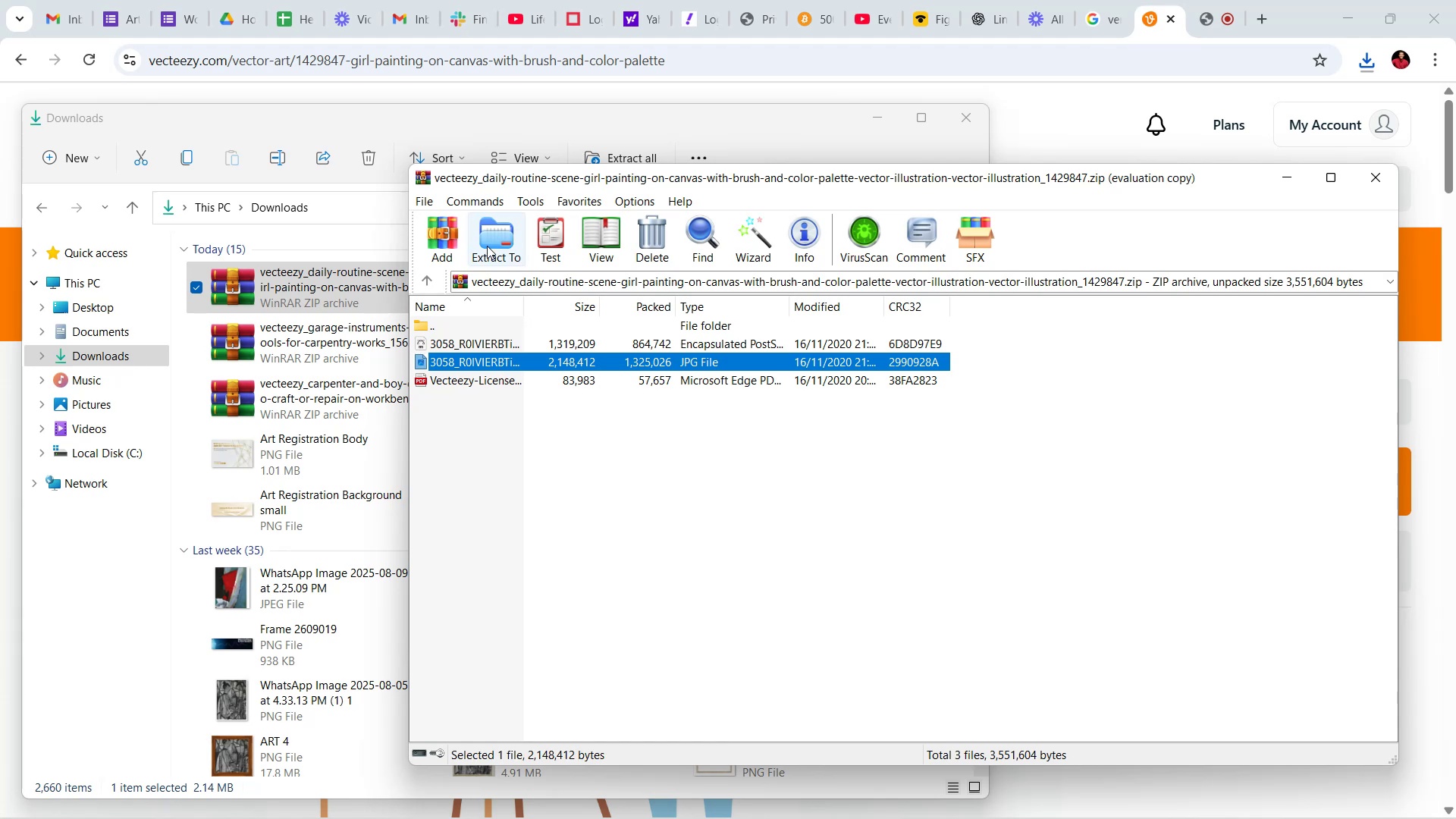 
left_click([491, 237])
 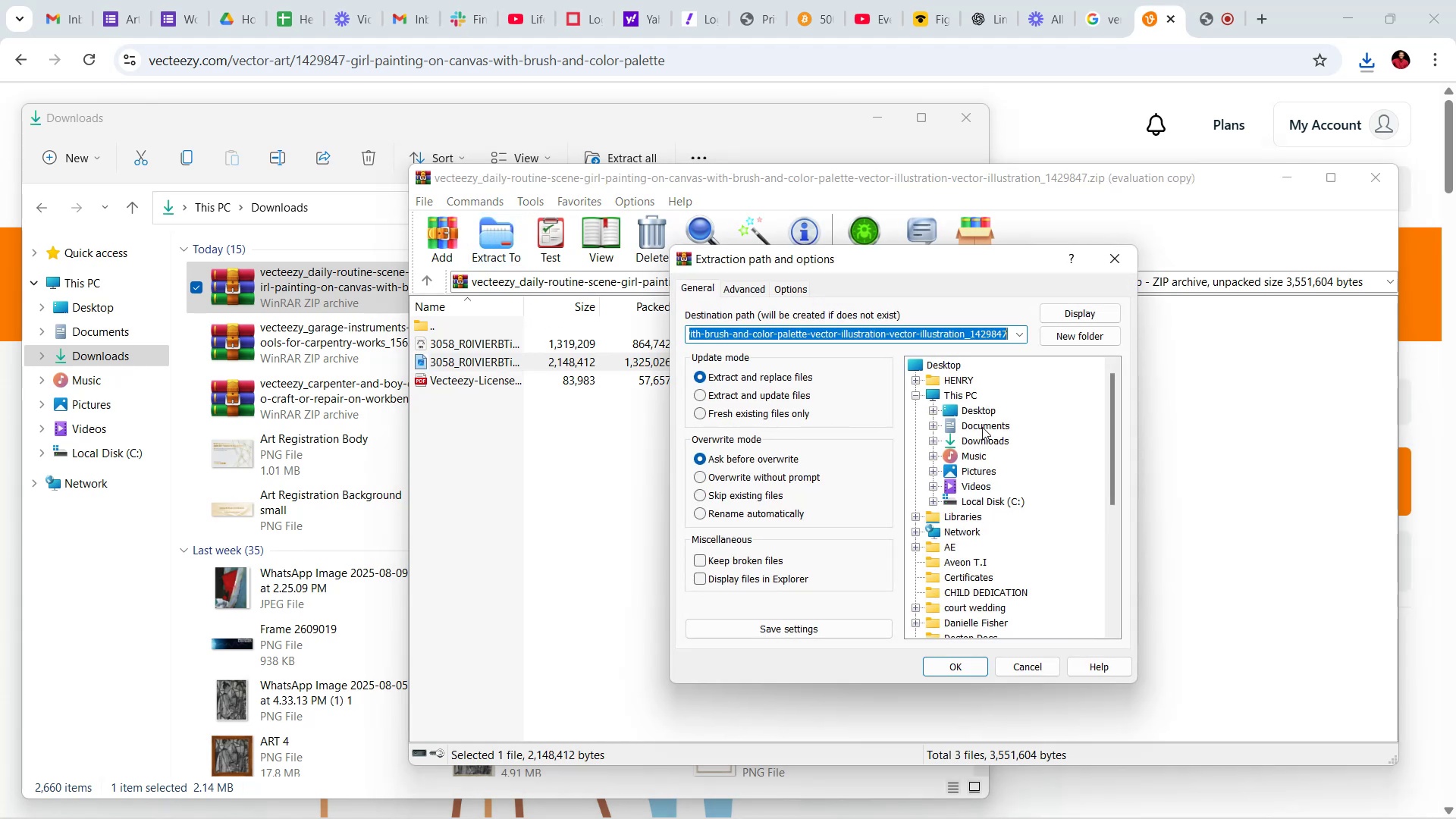 
left_click([981, 439])
 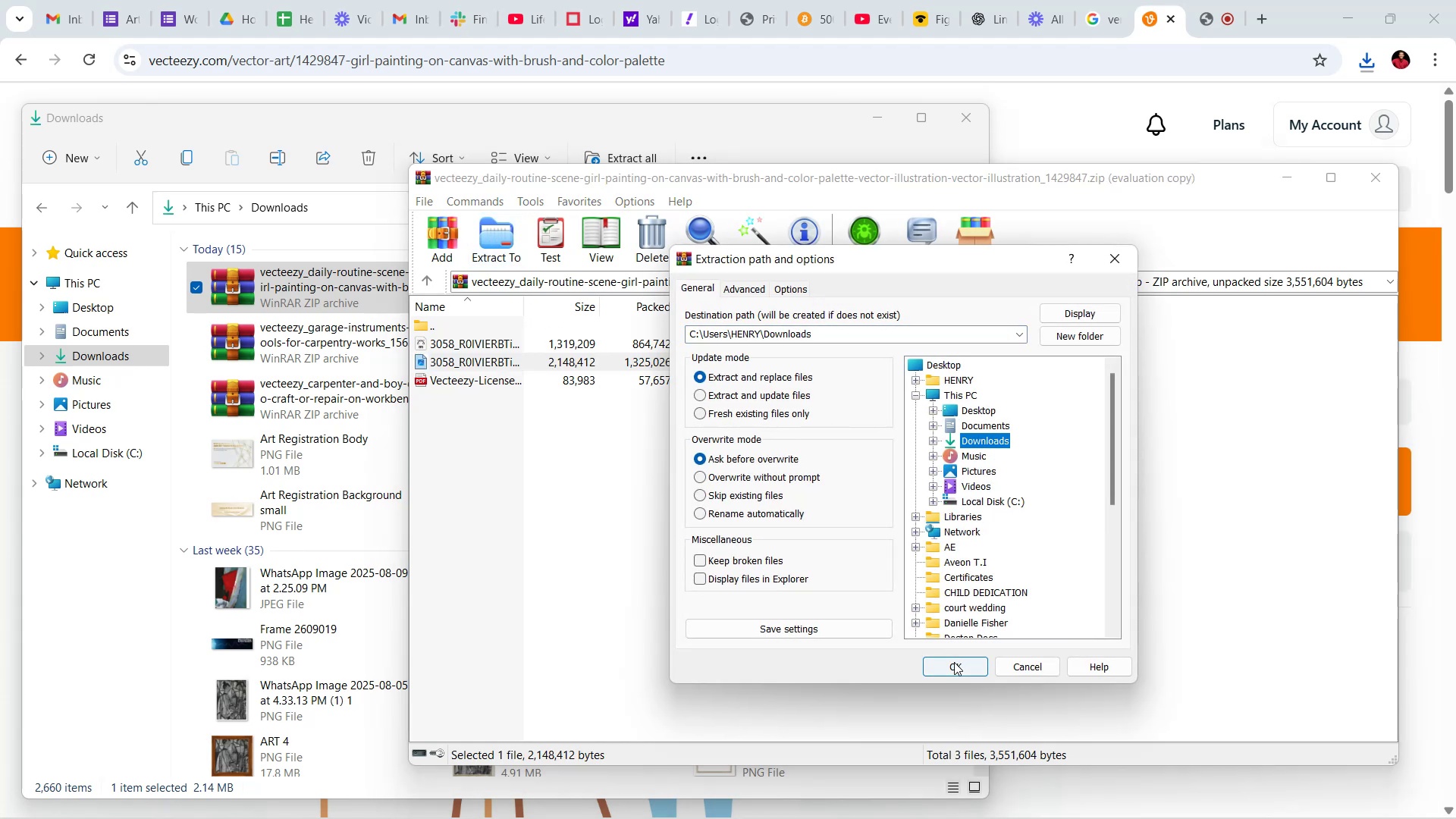 
left_click([954, 662])
 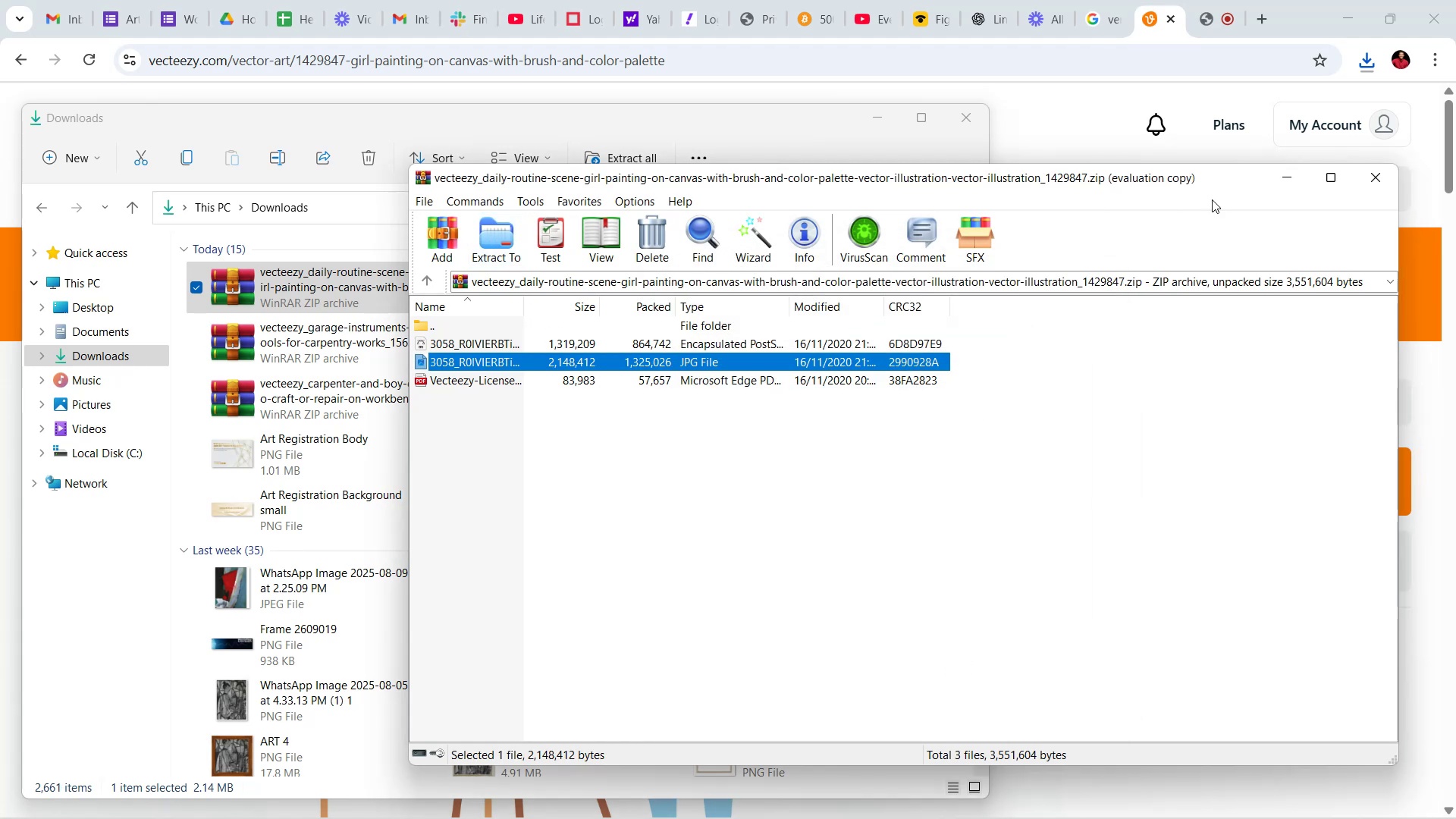 
left_click([1290, 179])
 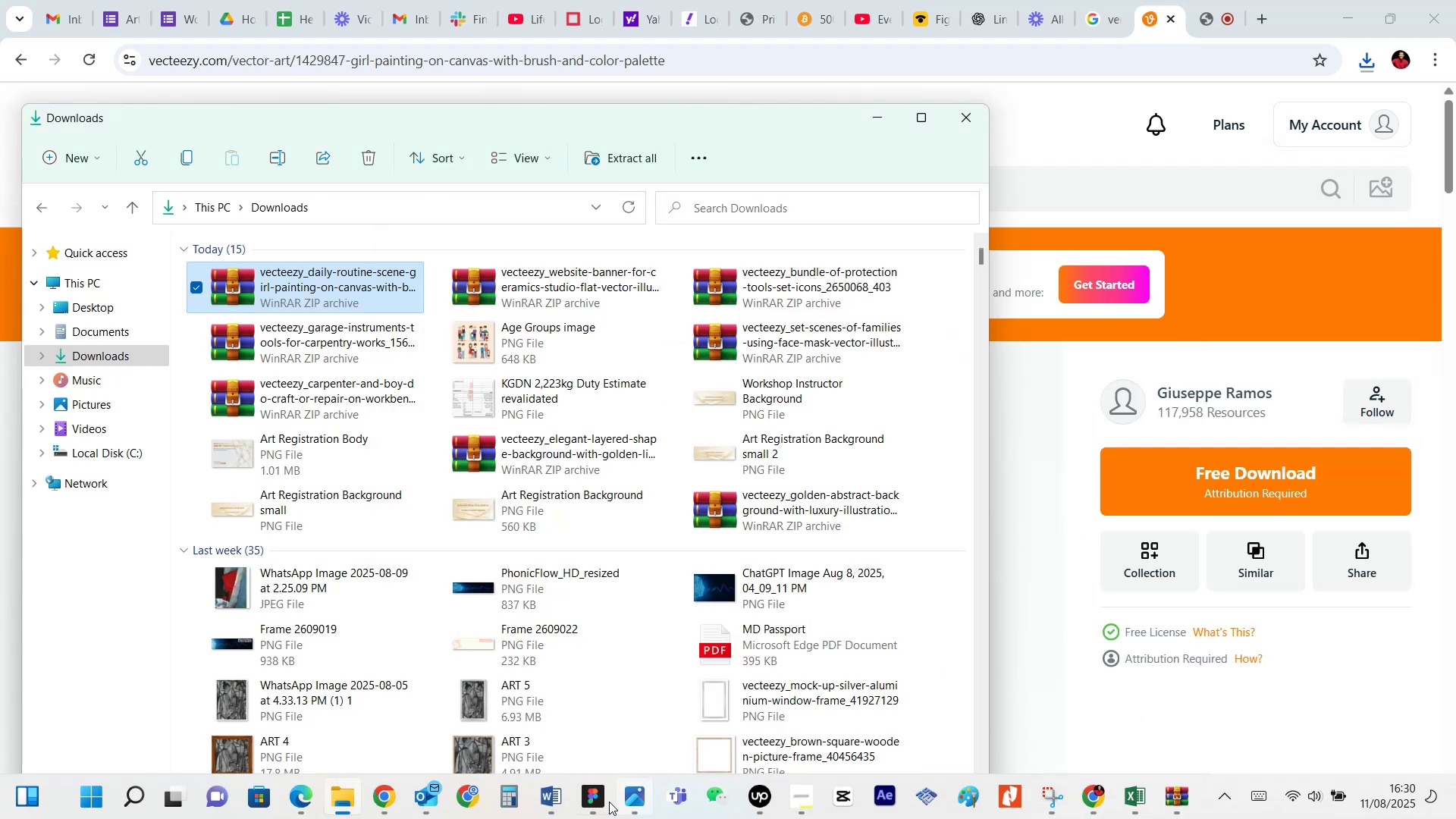 
left_click([586, 798])
 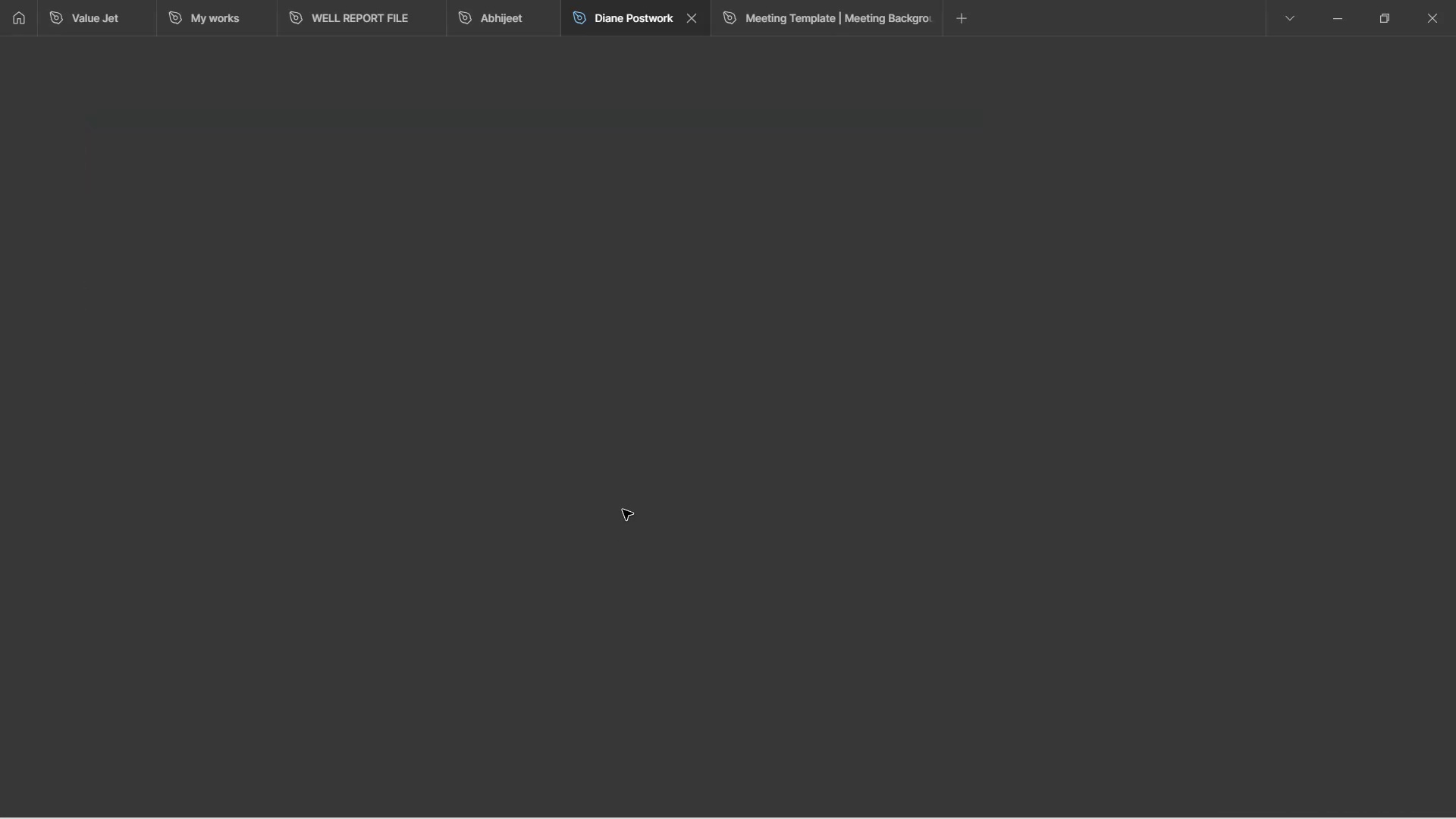 
wait(8.48)
 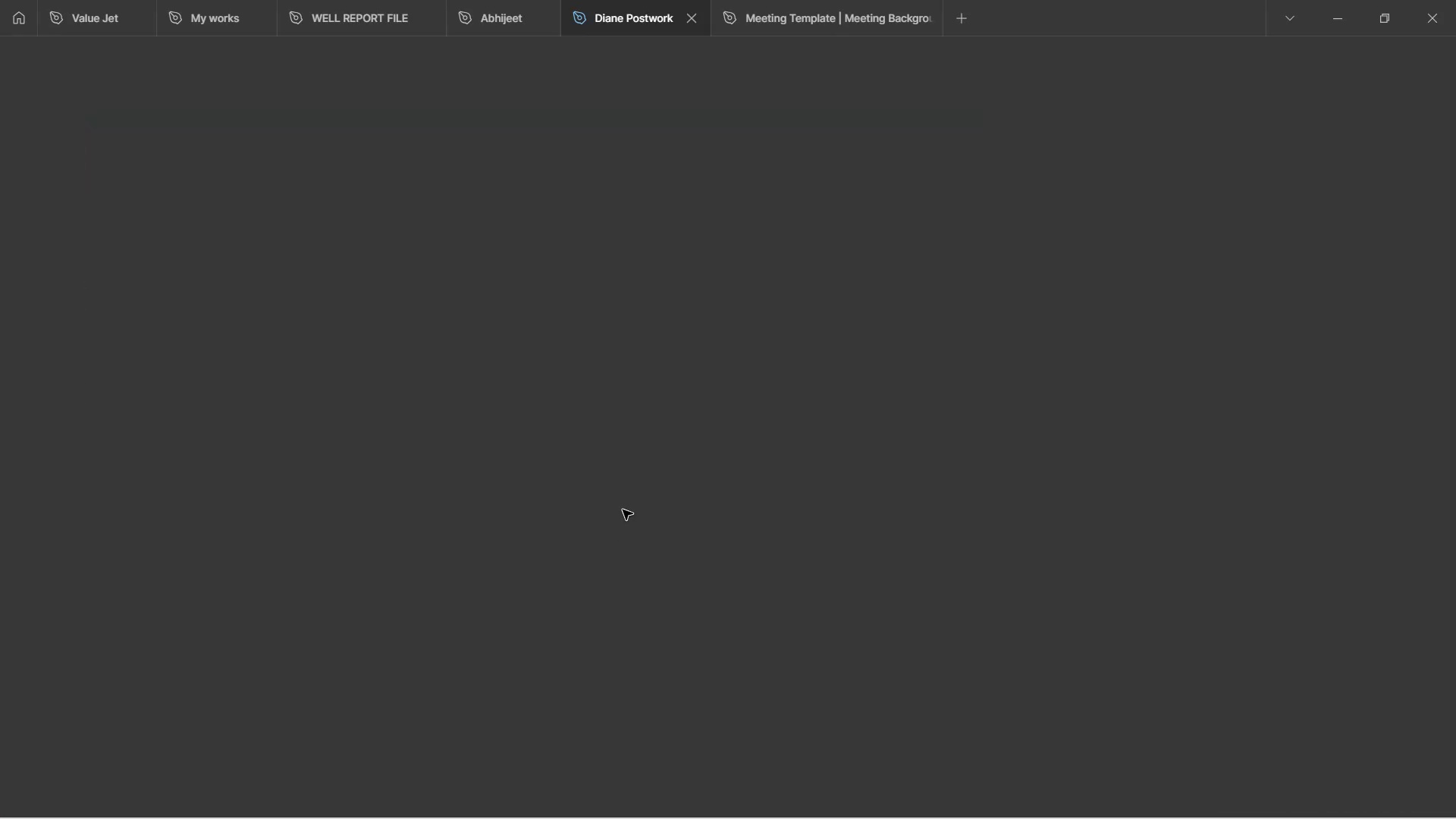 
left_click([436, 313])
 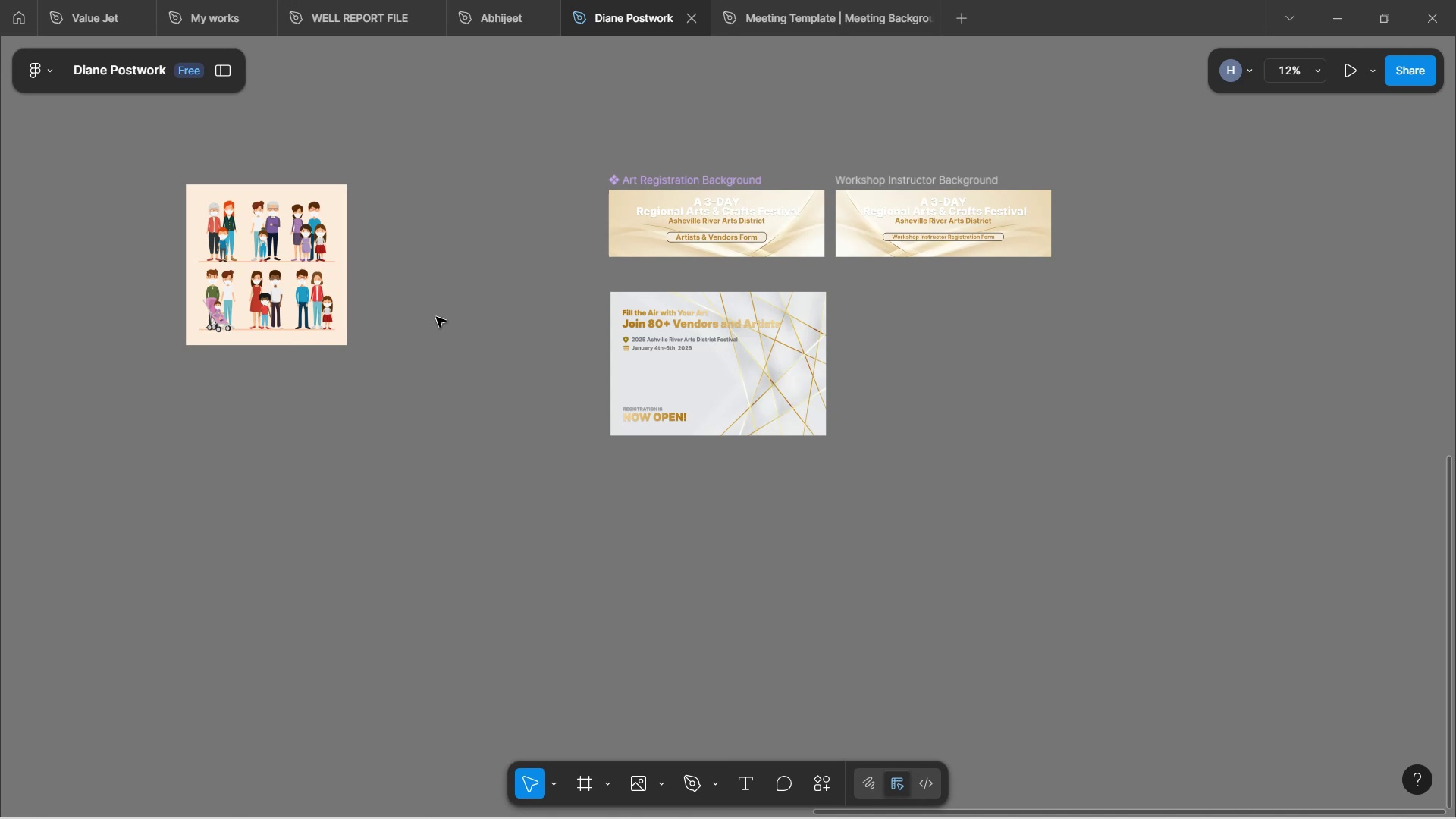 
hold_key(key=ControlLeft, duration=0.83)
scroll: coordinate [436, 313], scroll_direction: down, amount: 1.0
 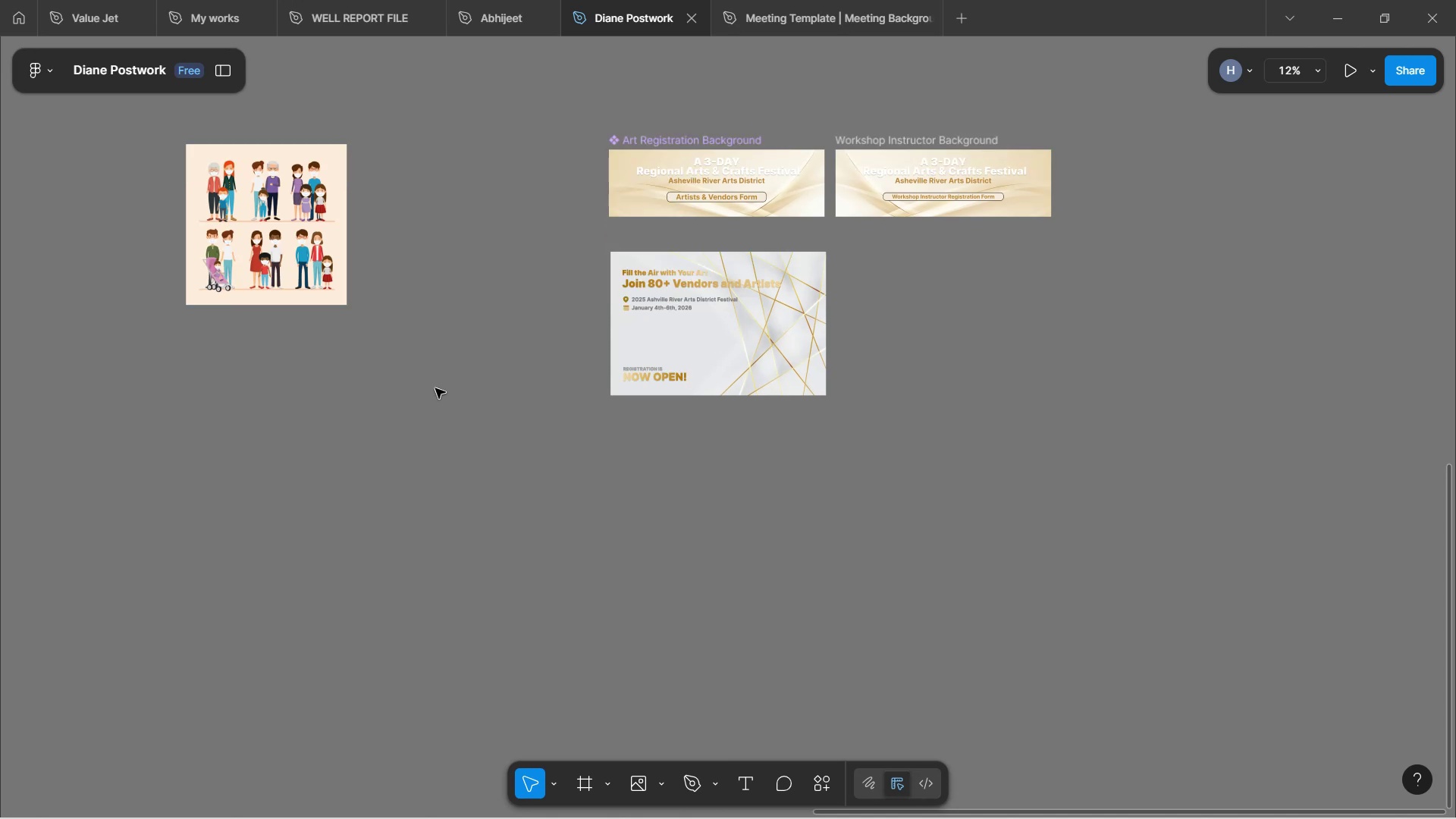 
hold_key(key=ControlLeft, duration=0.62)
scroll: coordinate [435, 388], scroll_direction: up, amount: 3.0
 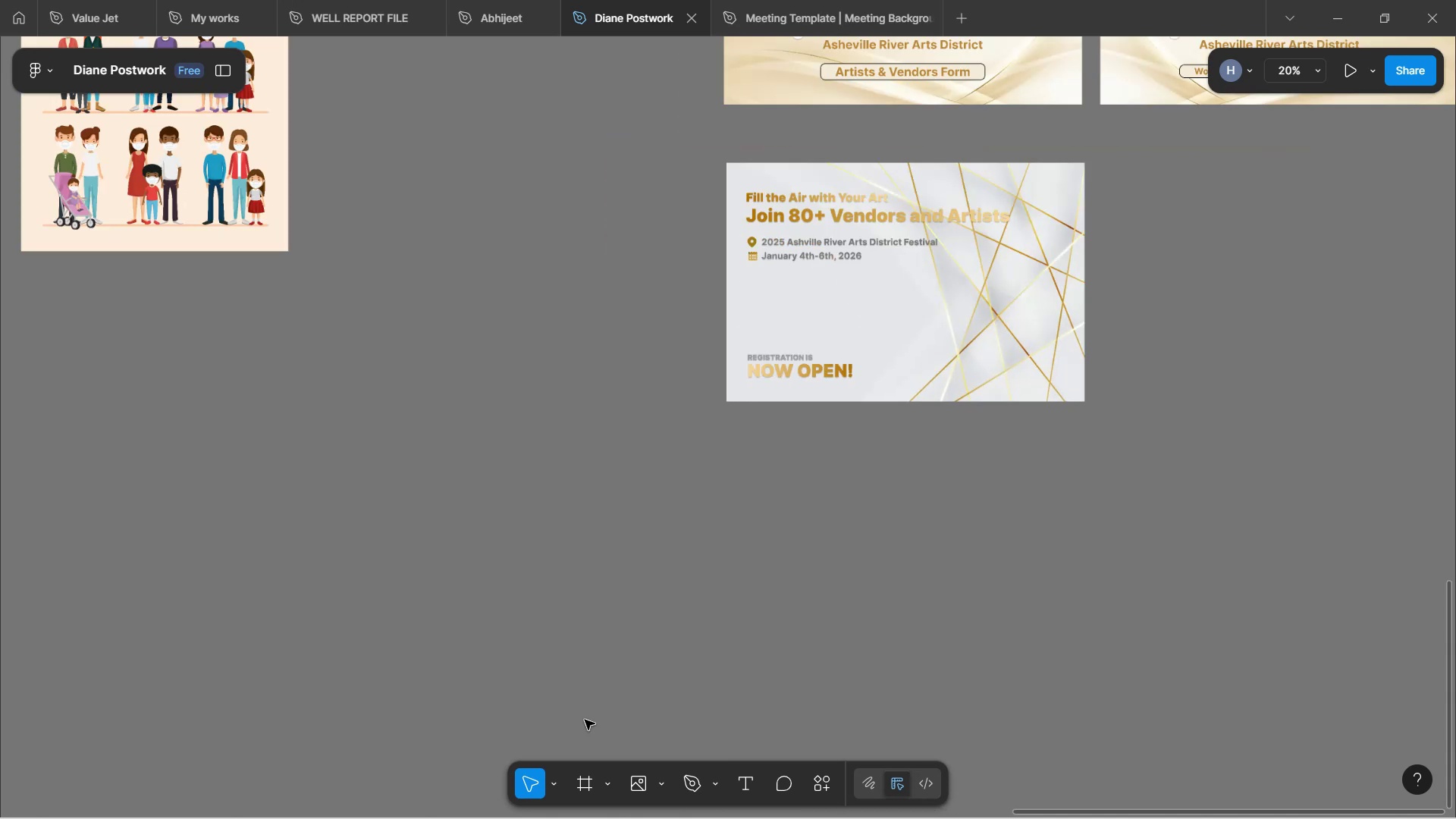 
key(Control+ControlLeft)
 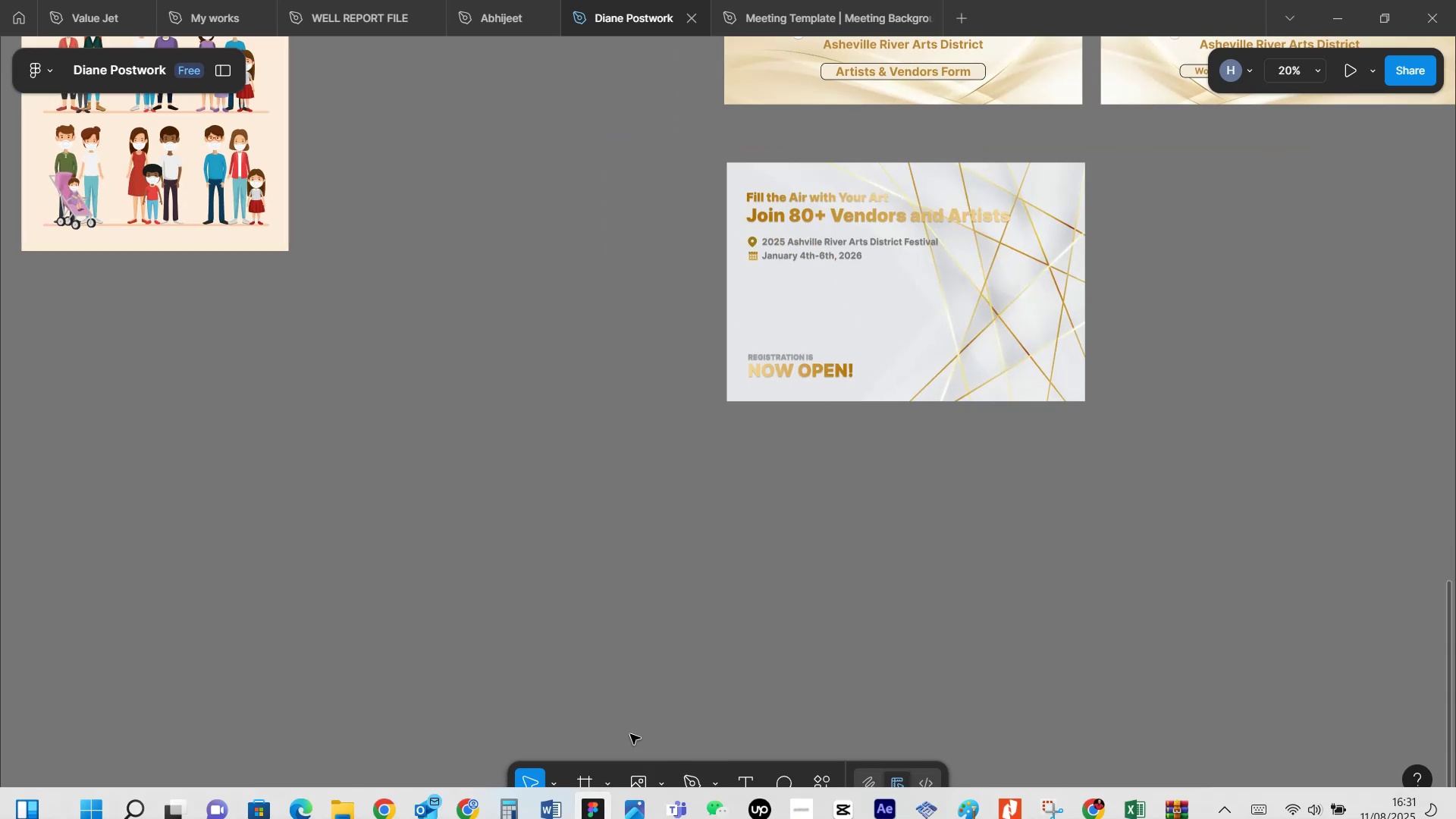 
left_click([640, 778])
 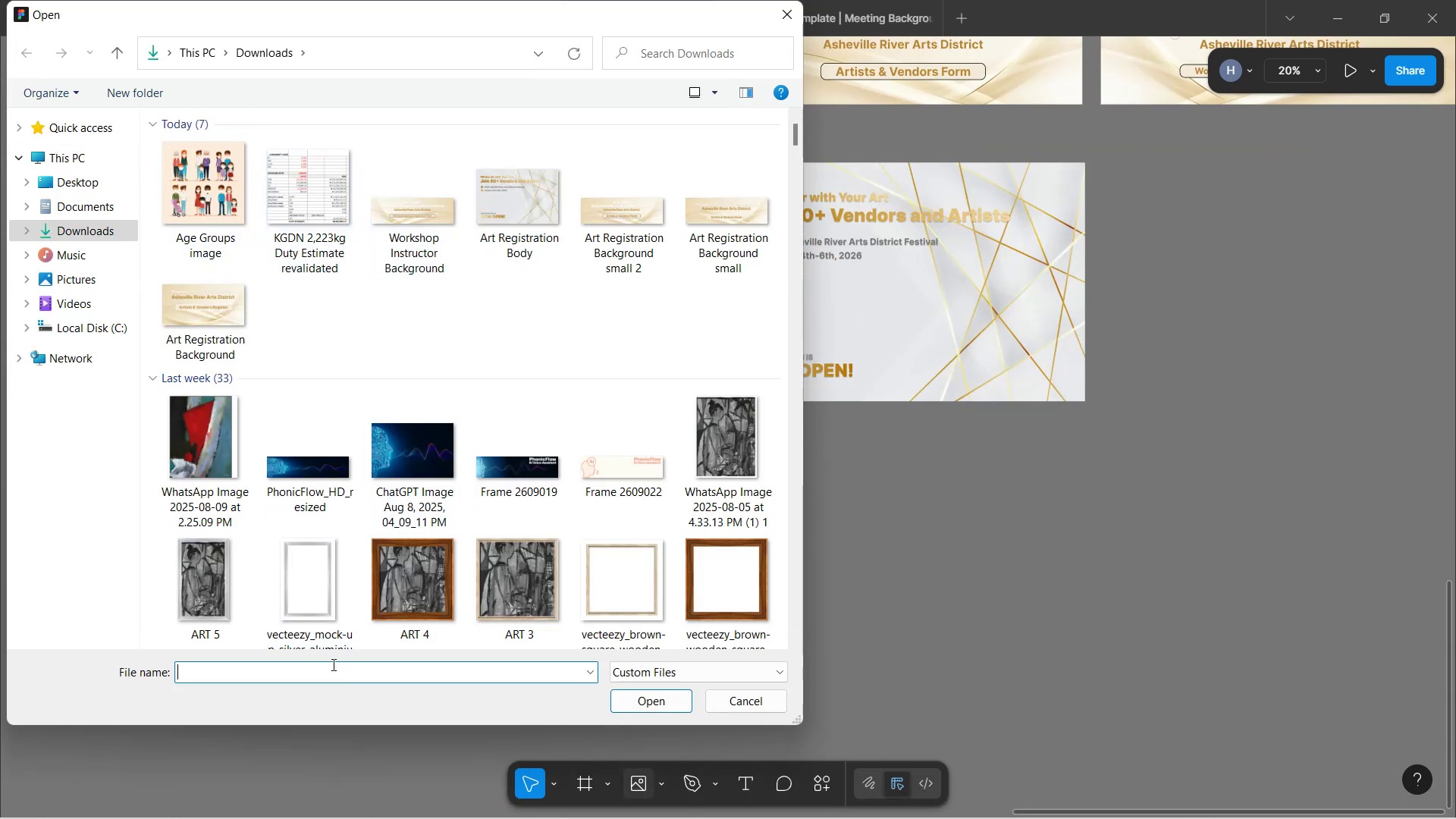 
left_click([333, 664])
 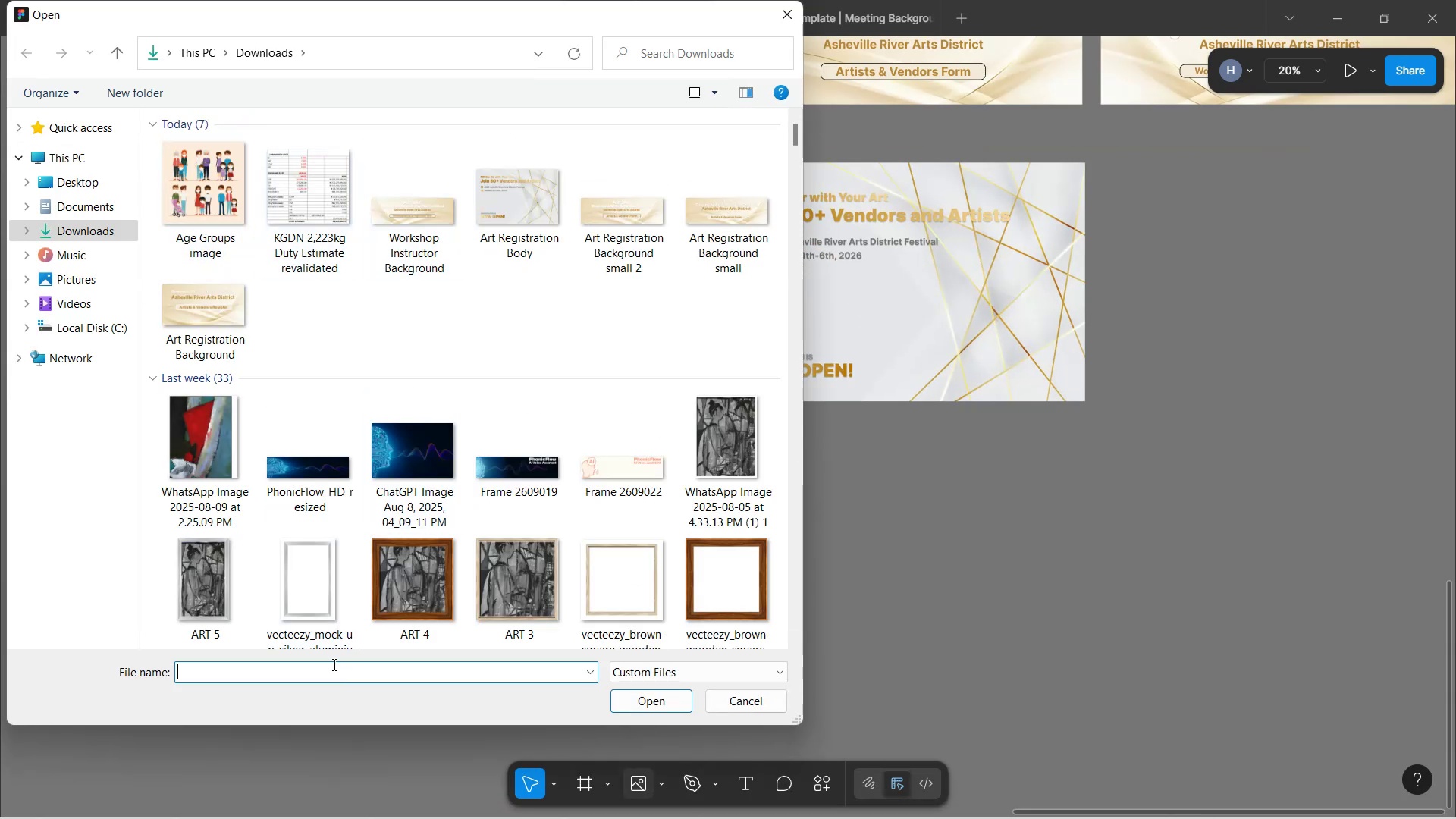 
type(306)
key(Backspace)
type(5)
 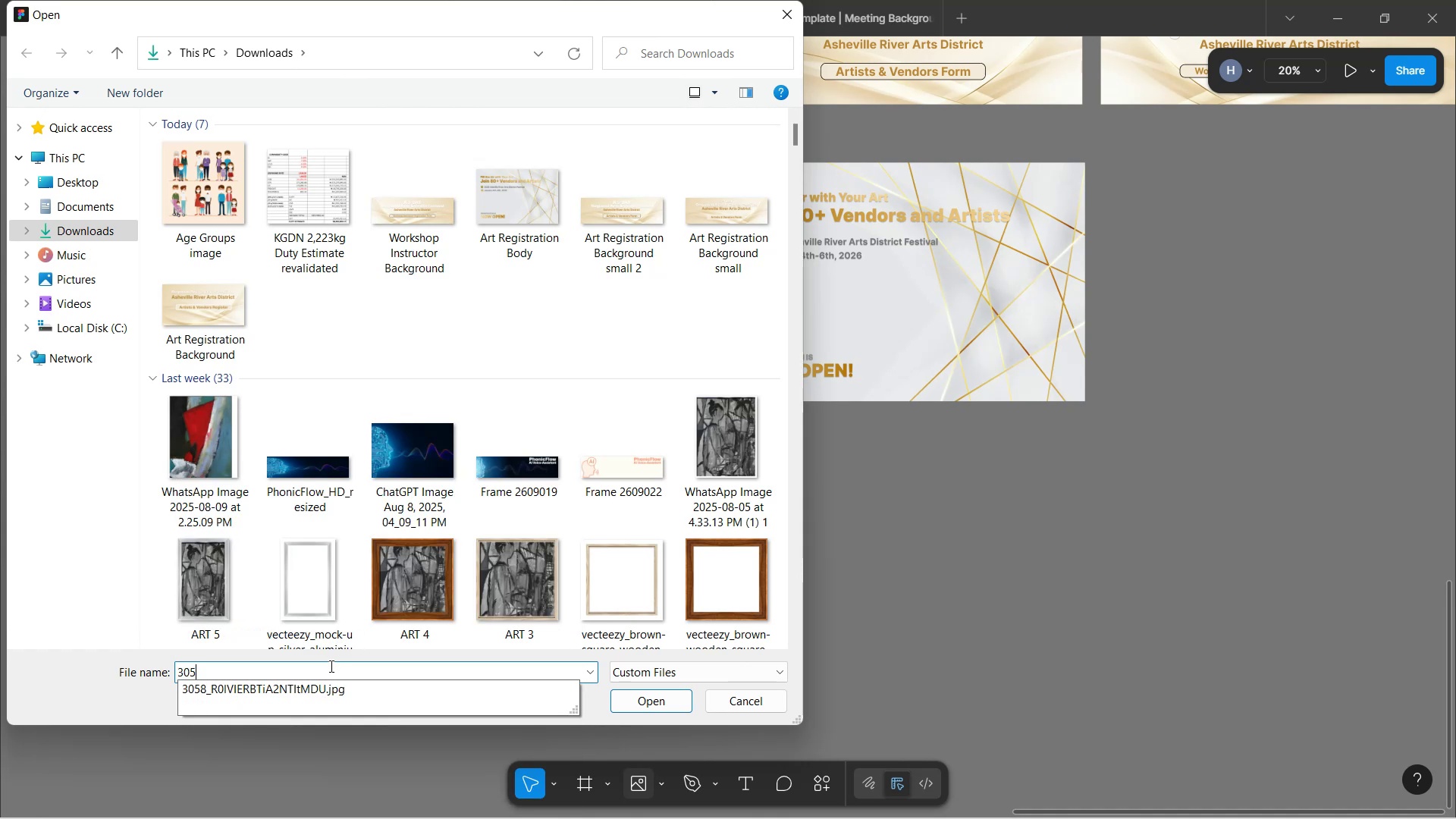 
left_click([312, 690])
 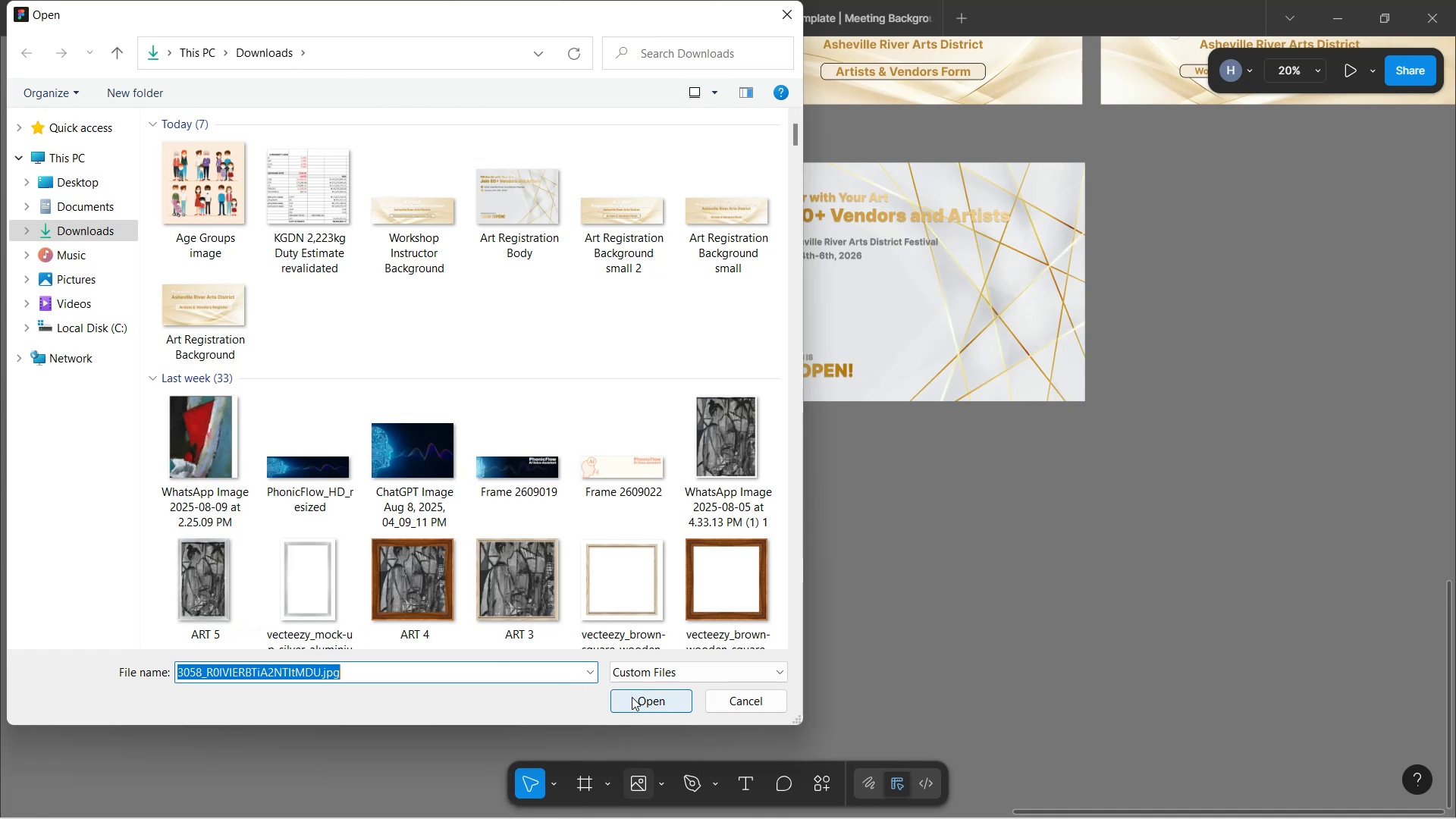 
left_click([632, 704])
 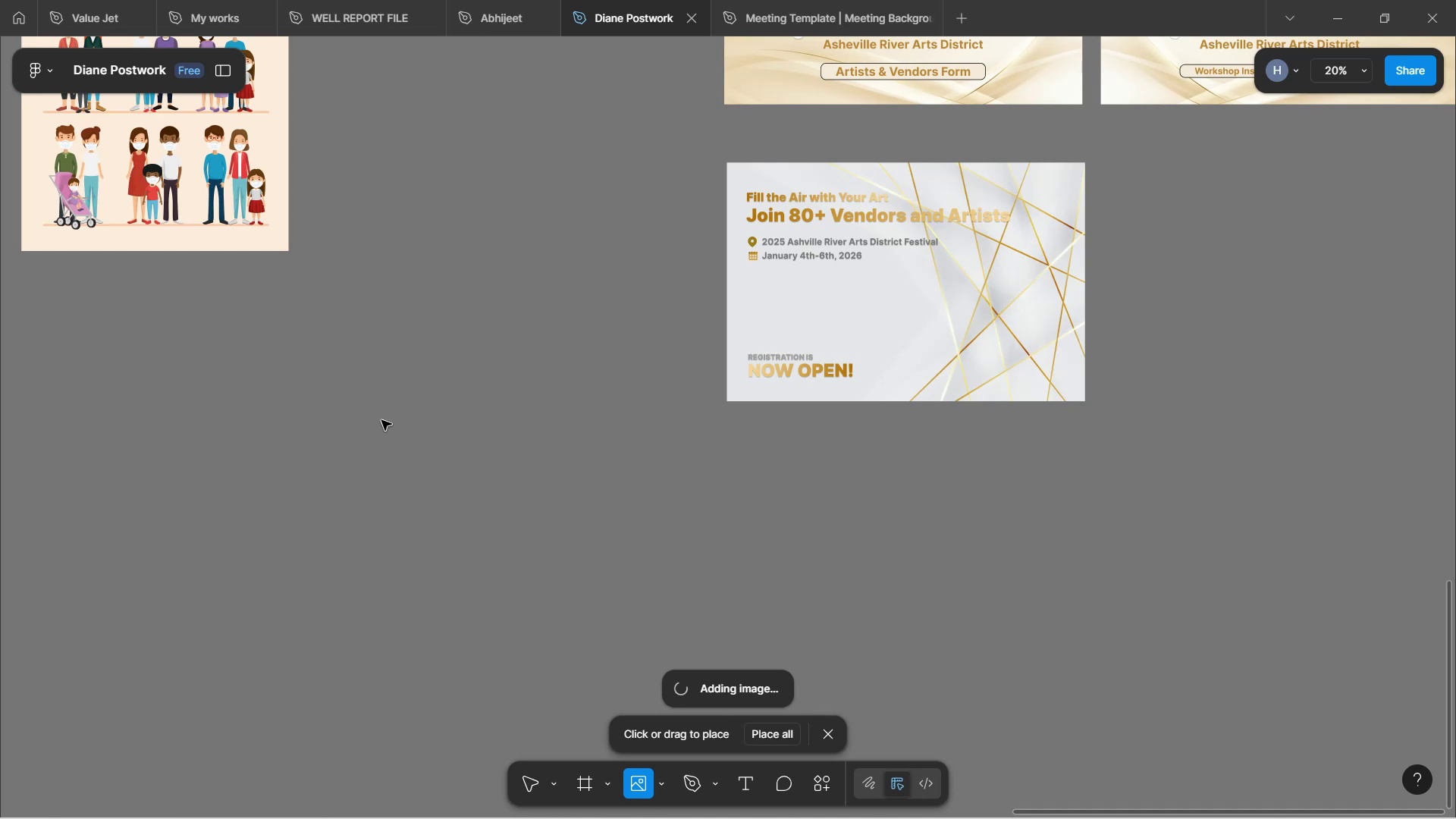 
wait(14.34)
 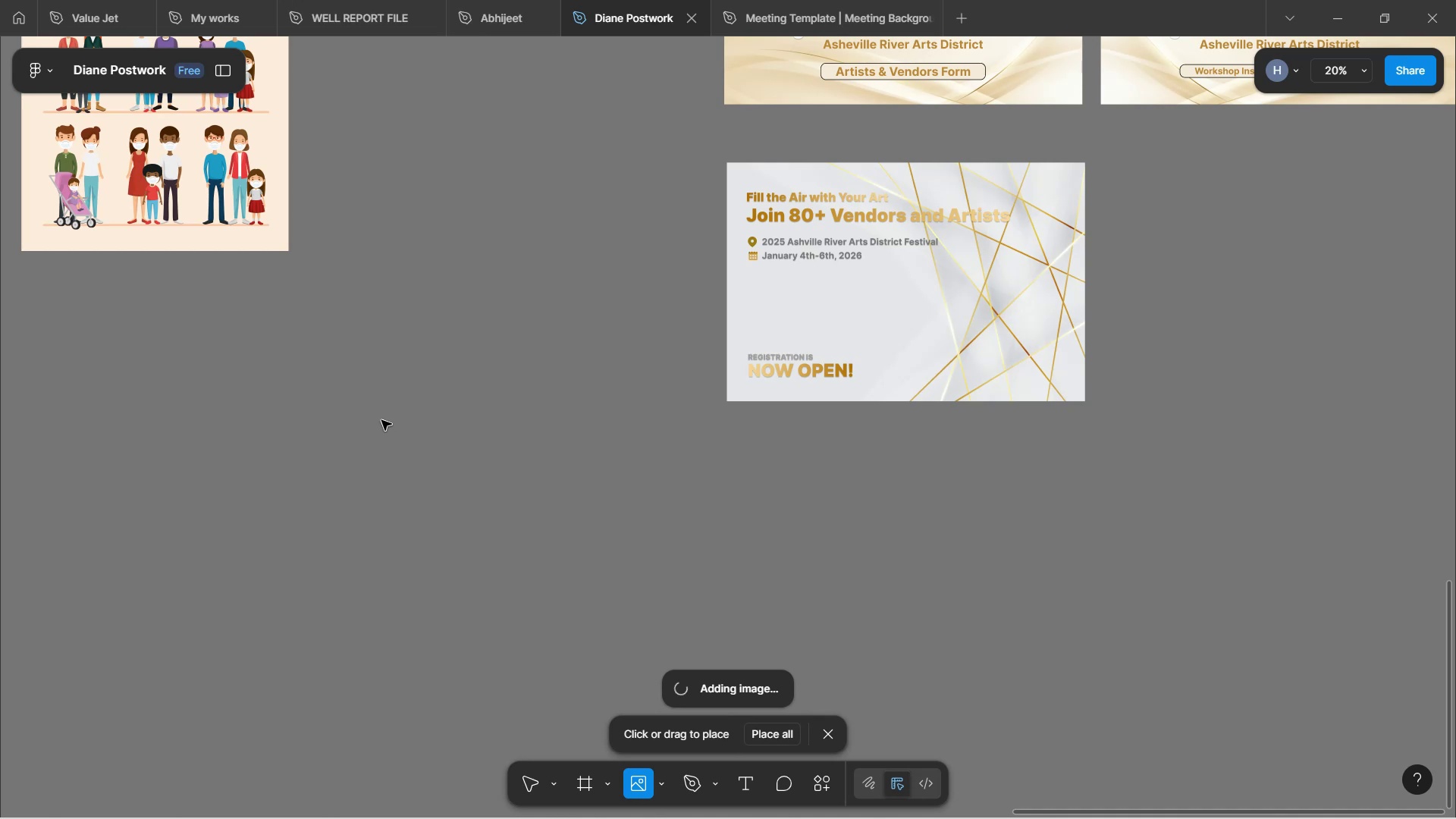 
left_click([394, 429])
 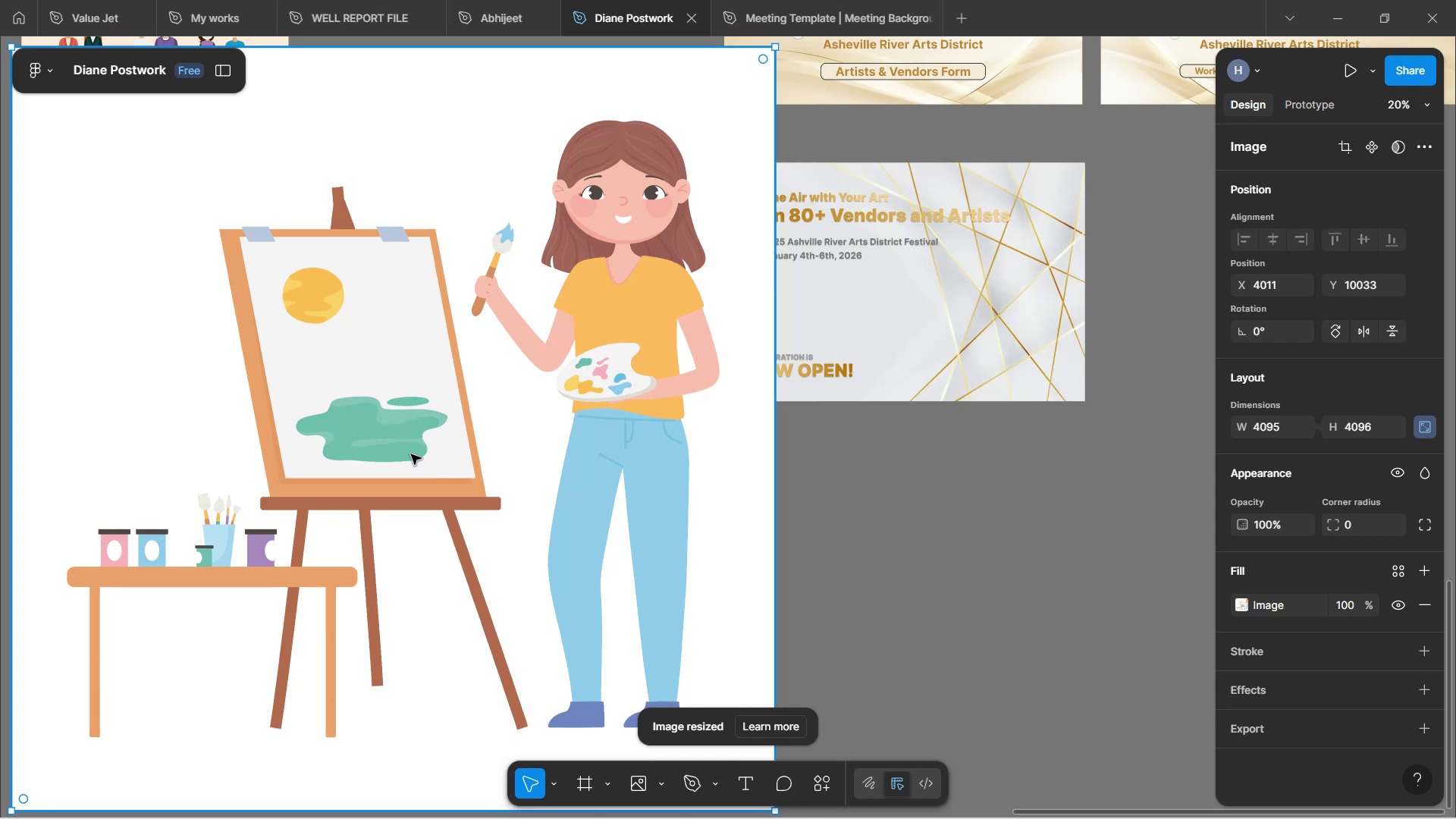 
hold_key(key=ControlLeft, duration=1.18)
scroll: coordinate [470, 472], scroll_direction: down, amount: 10.0
 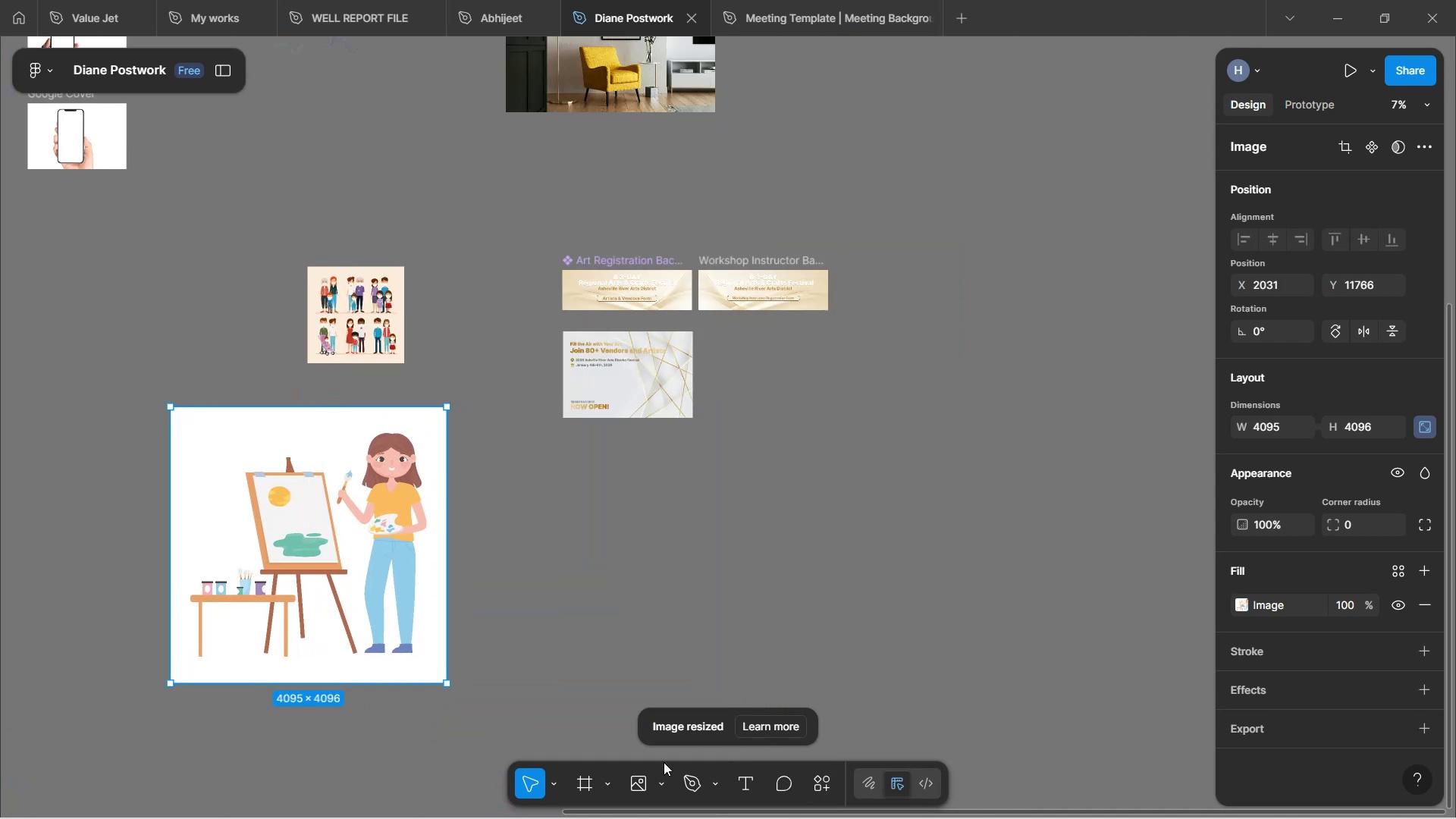 
left_click([635, 783])
 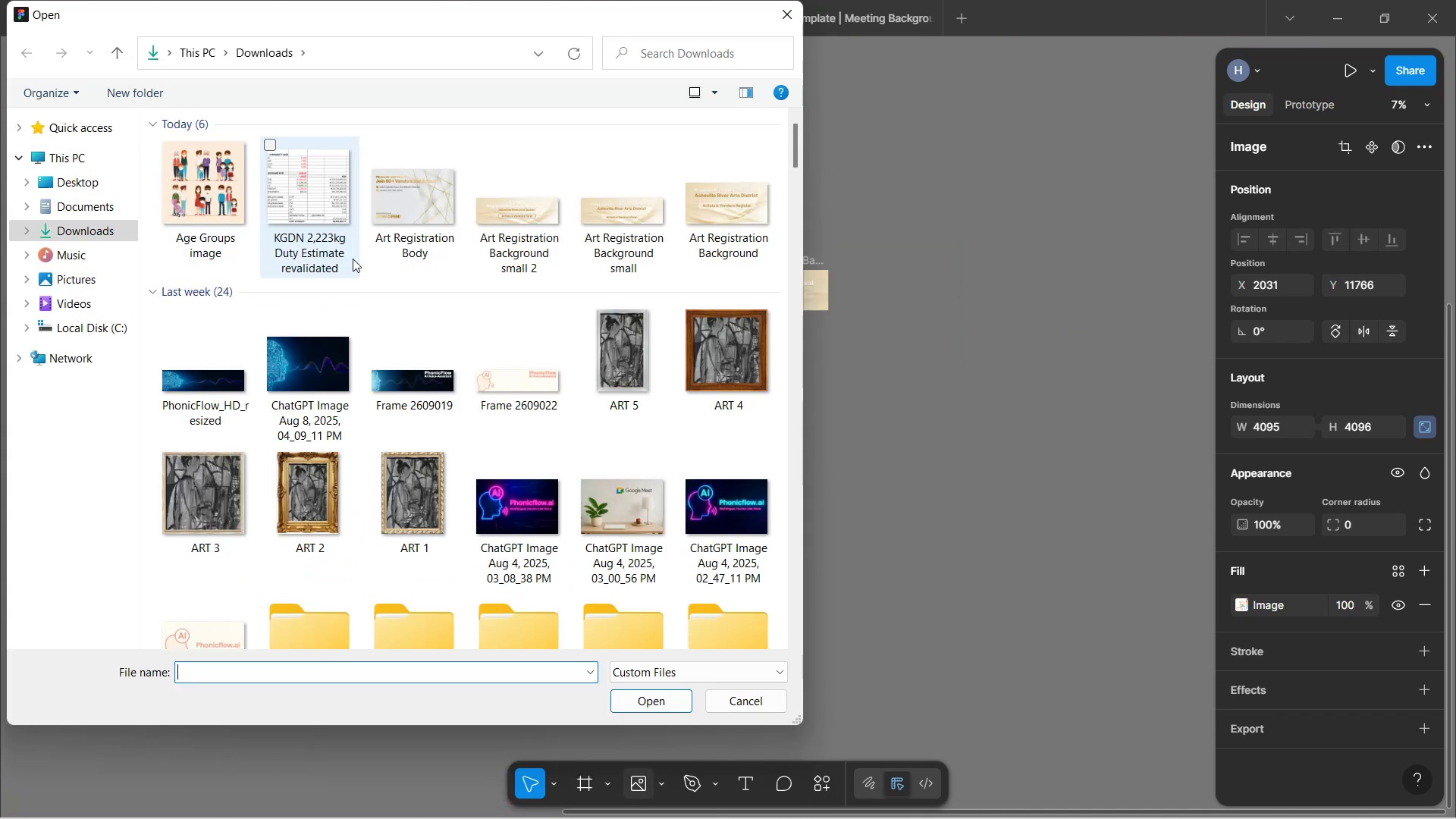 
left_click([339, 675])
 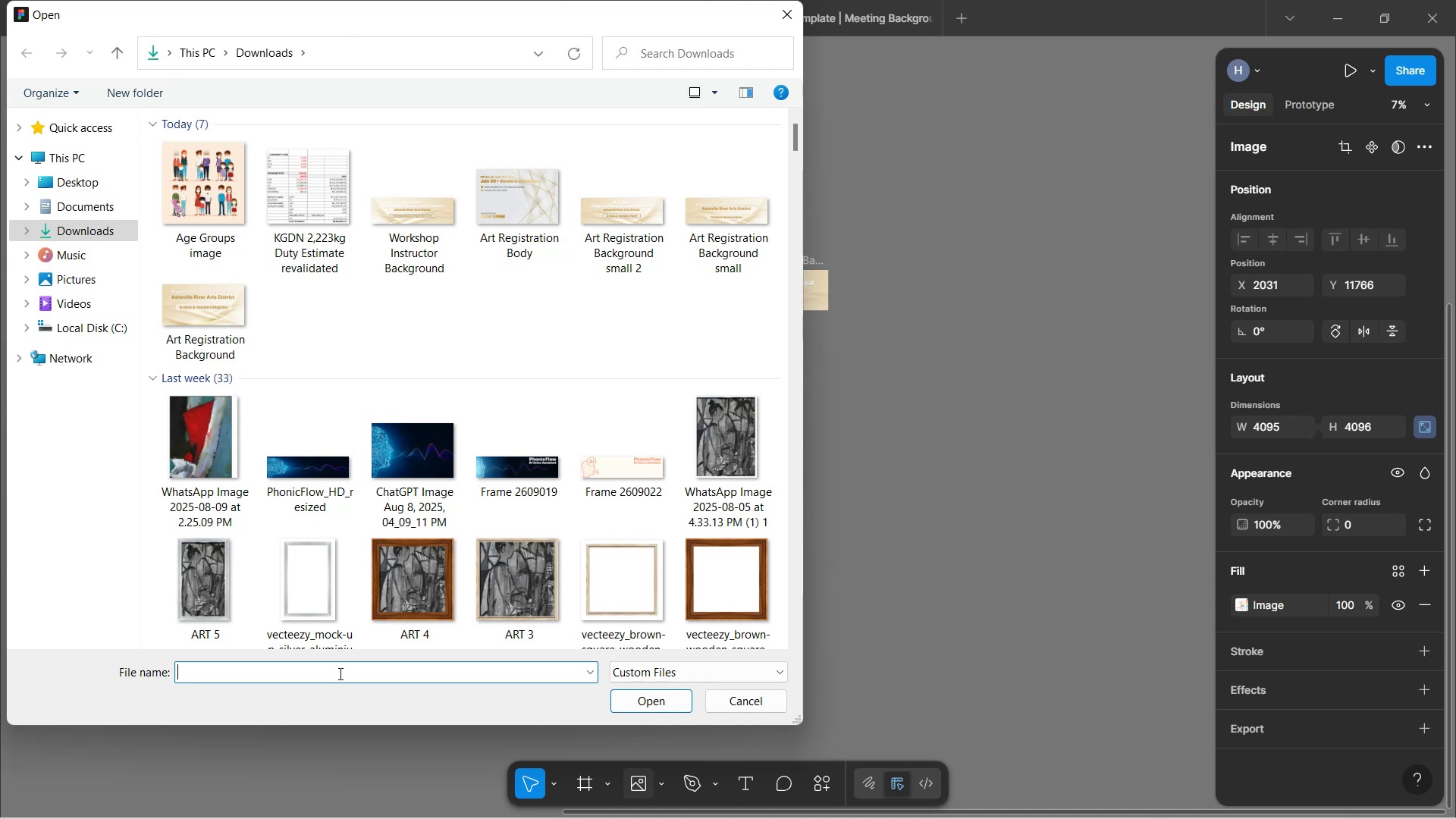 
type(vecteezt_w)
key(Backspace)
key(Backspace)
key(Backspace)
key(Backspace)
type(y)
key(Backspace)
type(zy_w)
 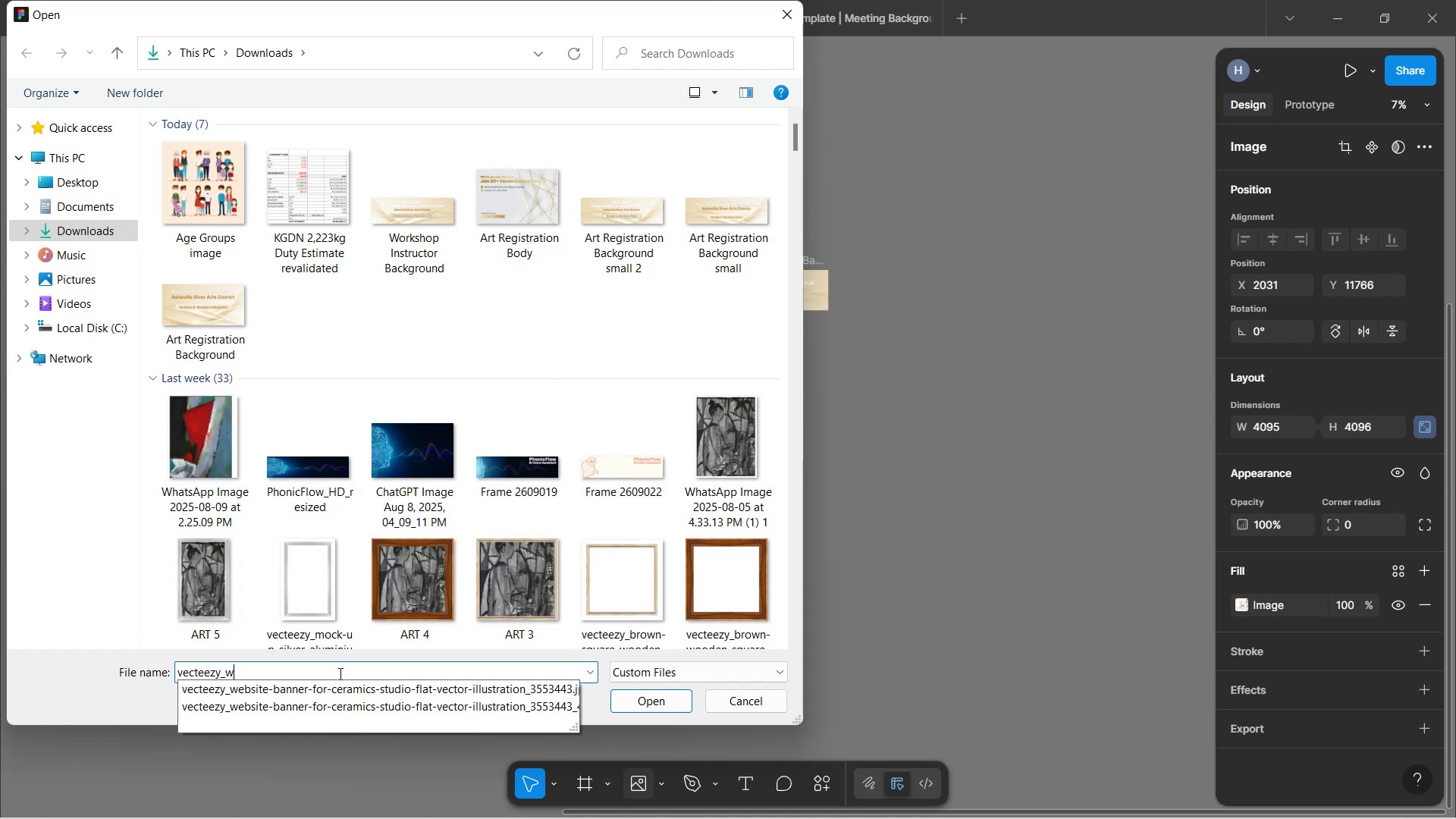 
wait(7.49)
 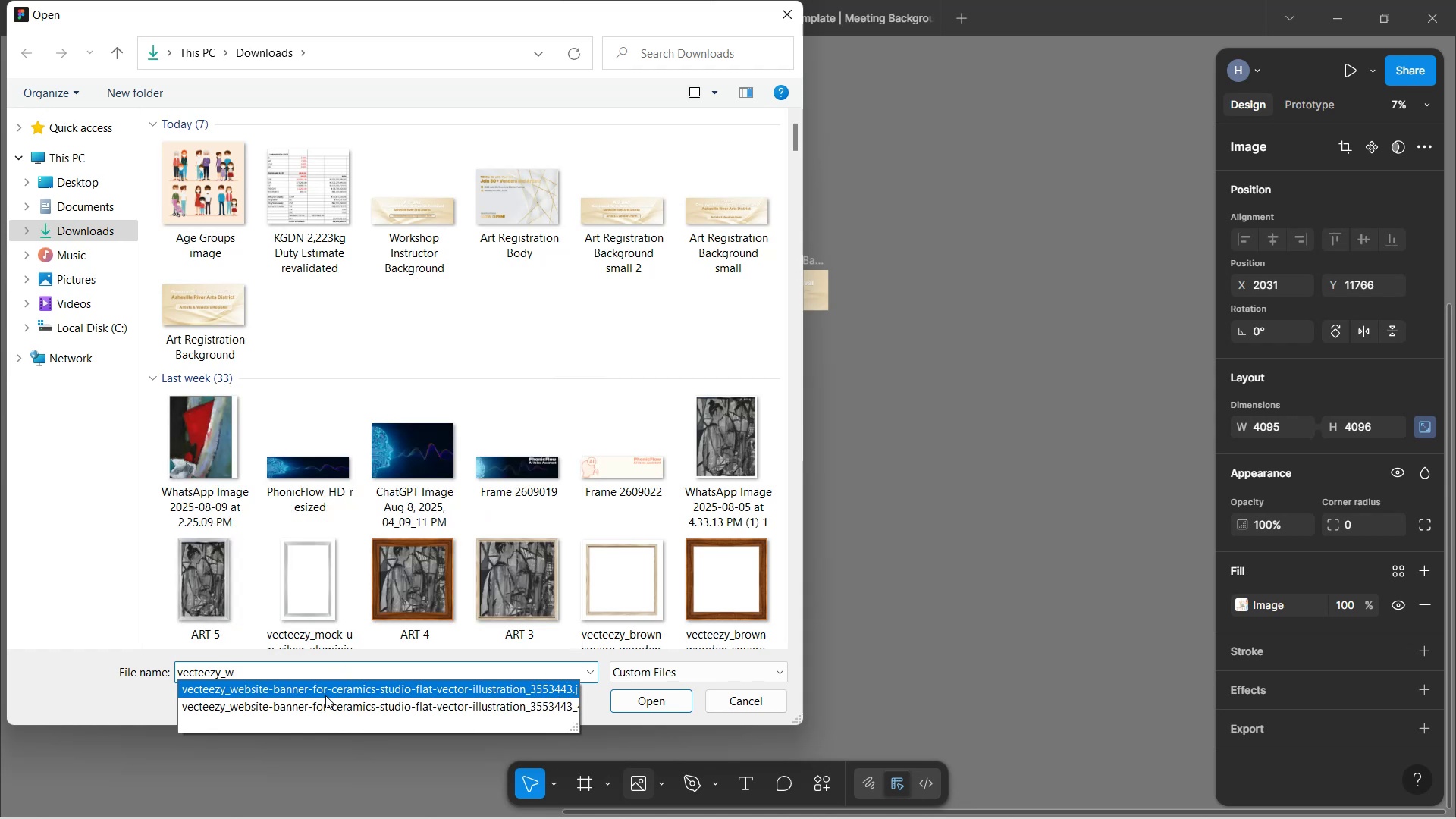 
left_click([513, 687])
 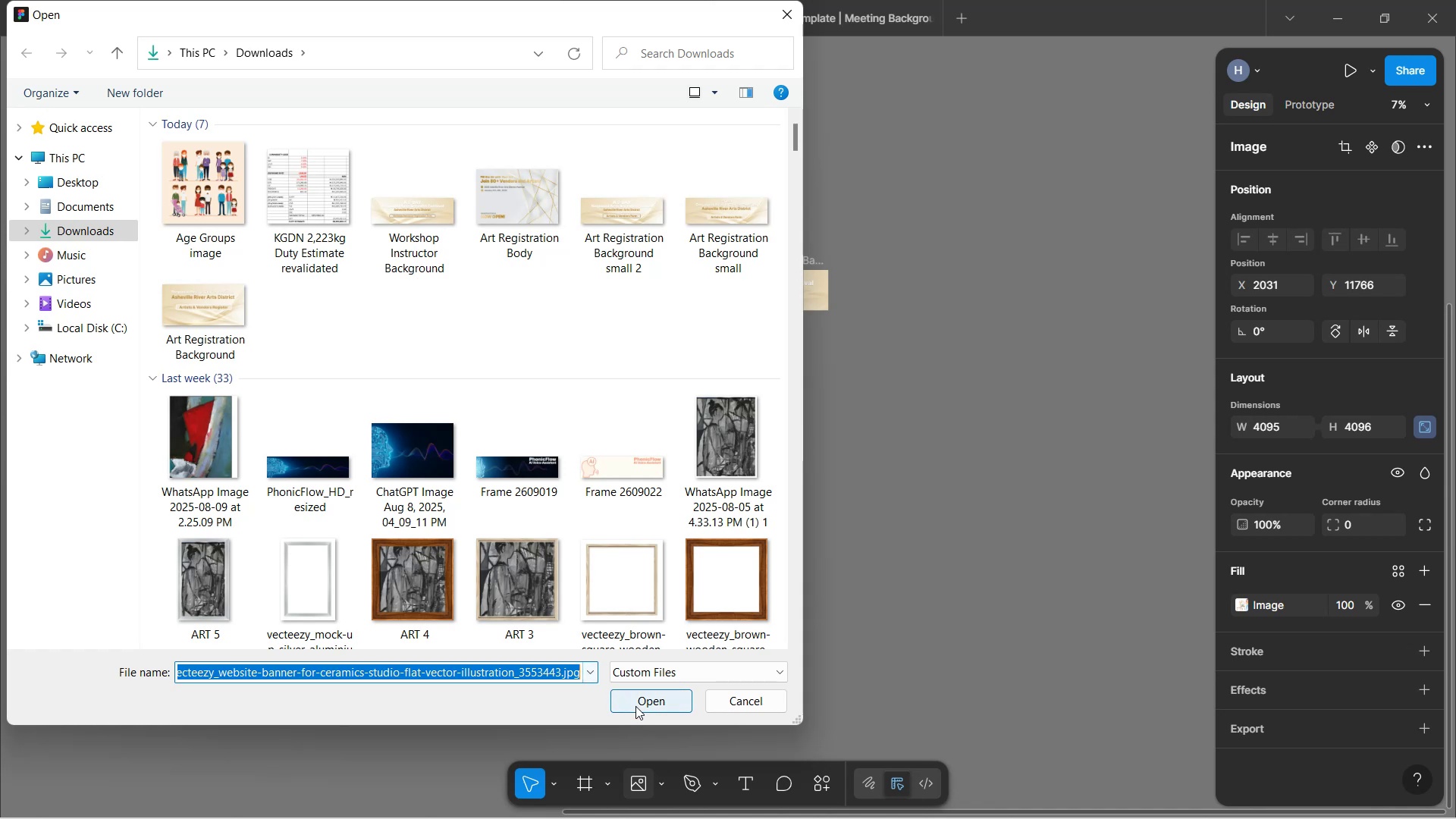 
left_click([639, 699])
 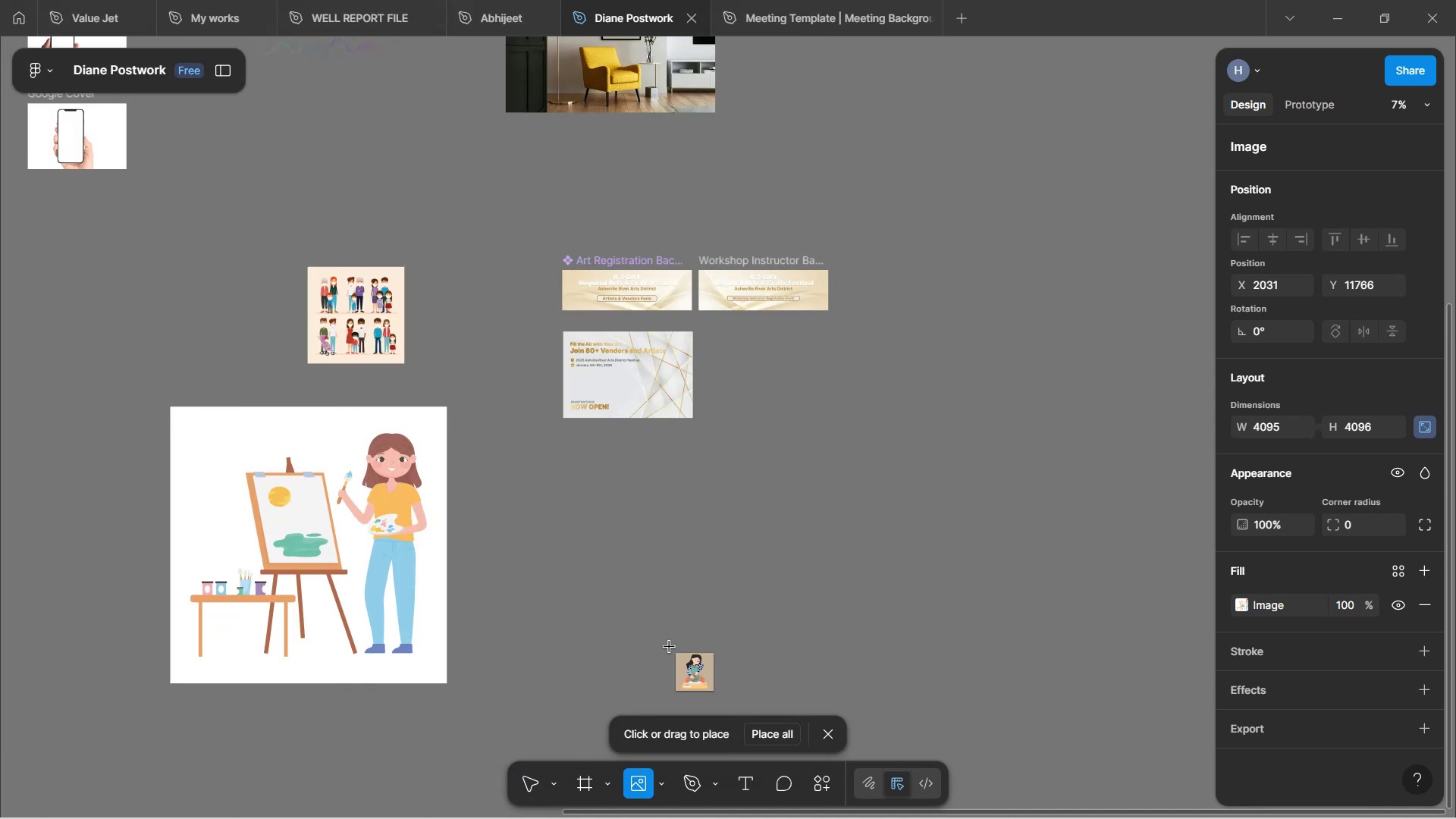 
left_click([644, 582])
 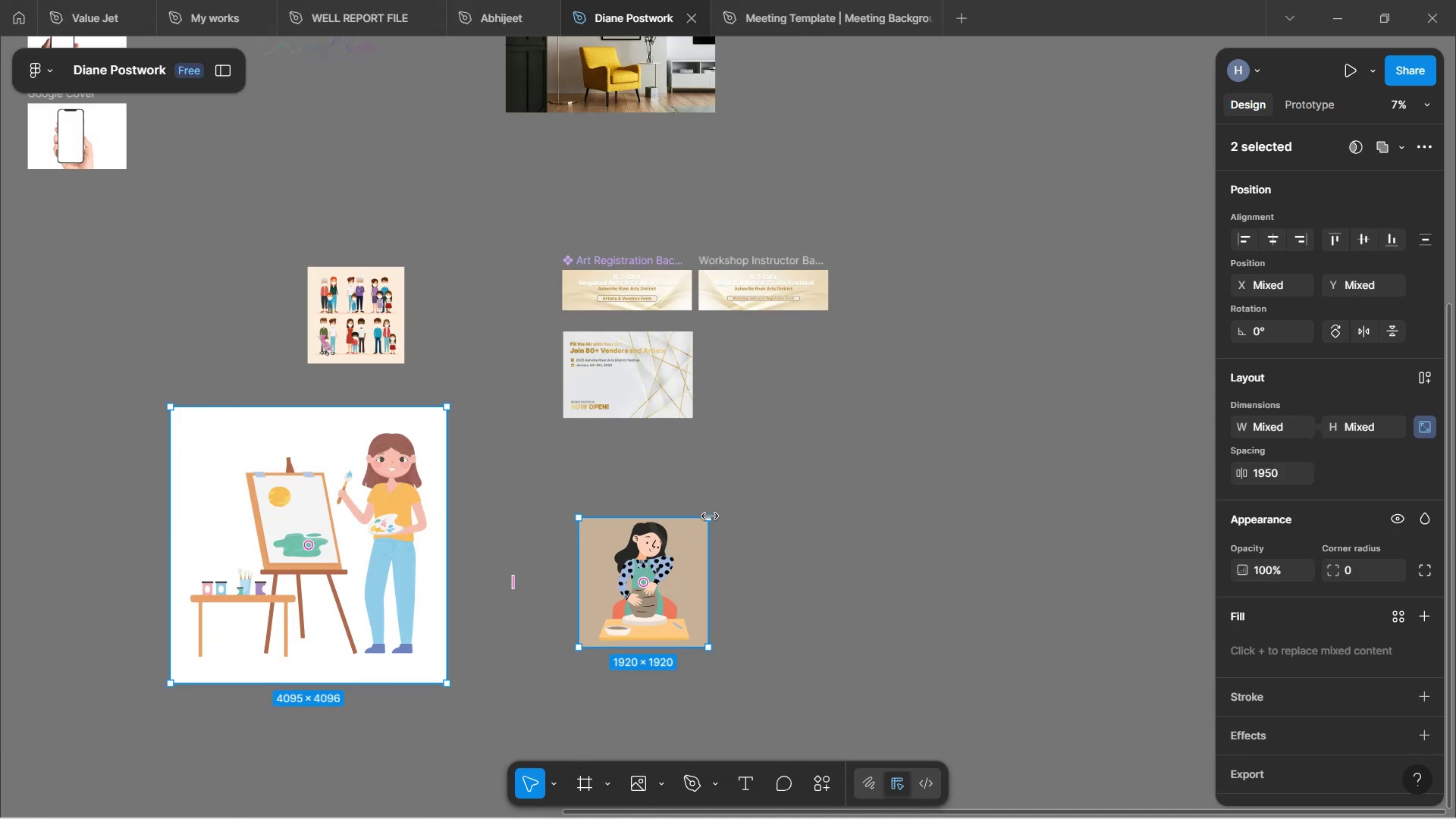 
scroll: coordinate [729, 486], scroll_direction: down, amount: 2.0
 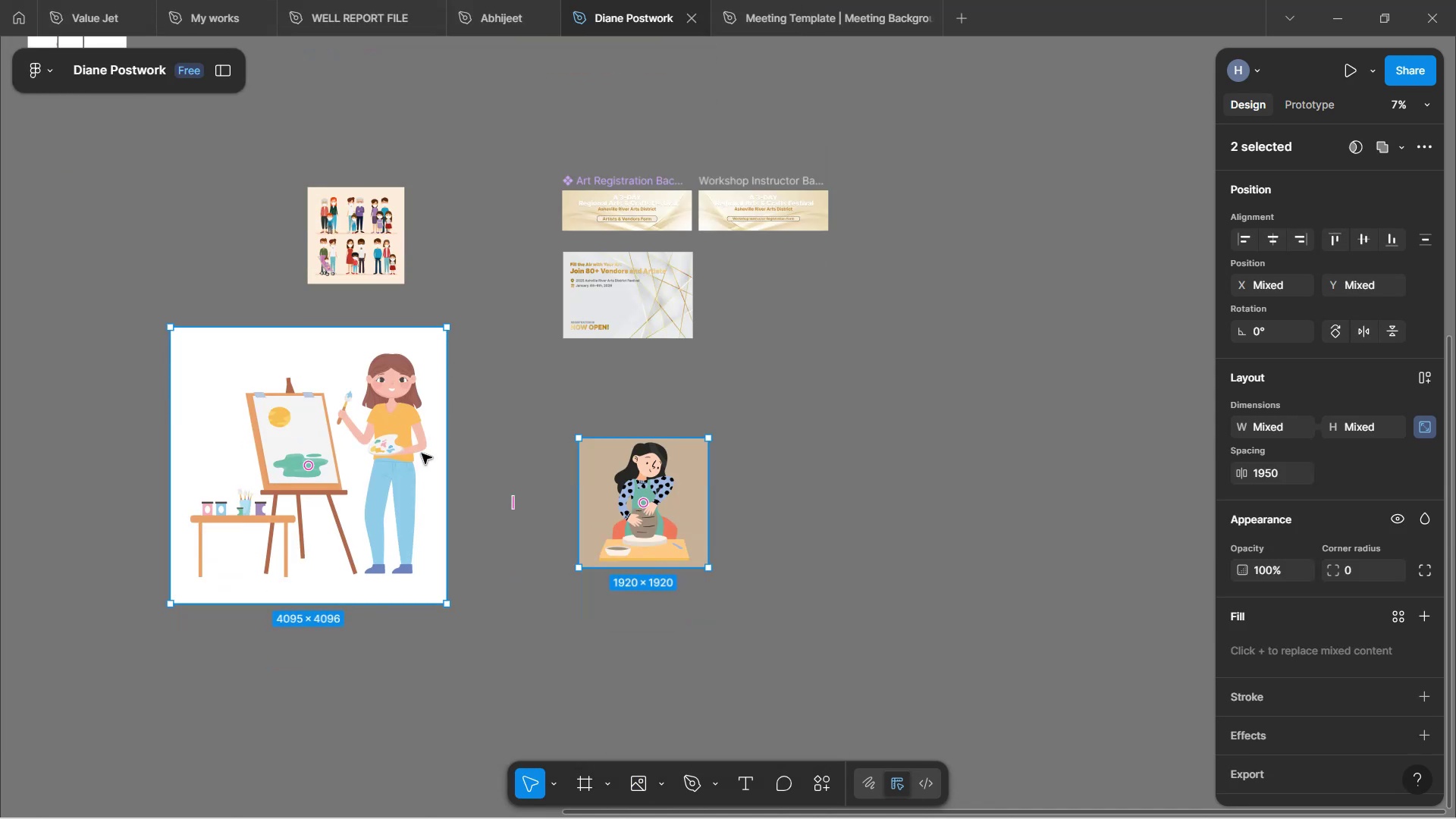 
left_click([422, 451])
 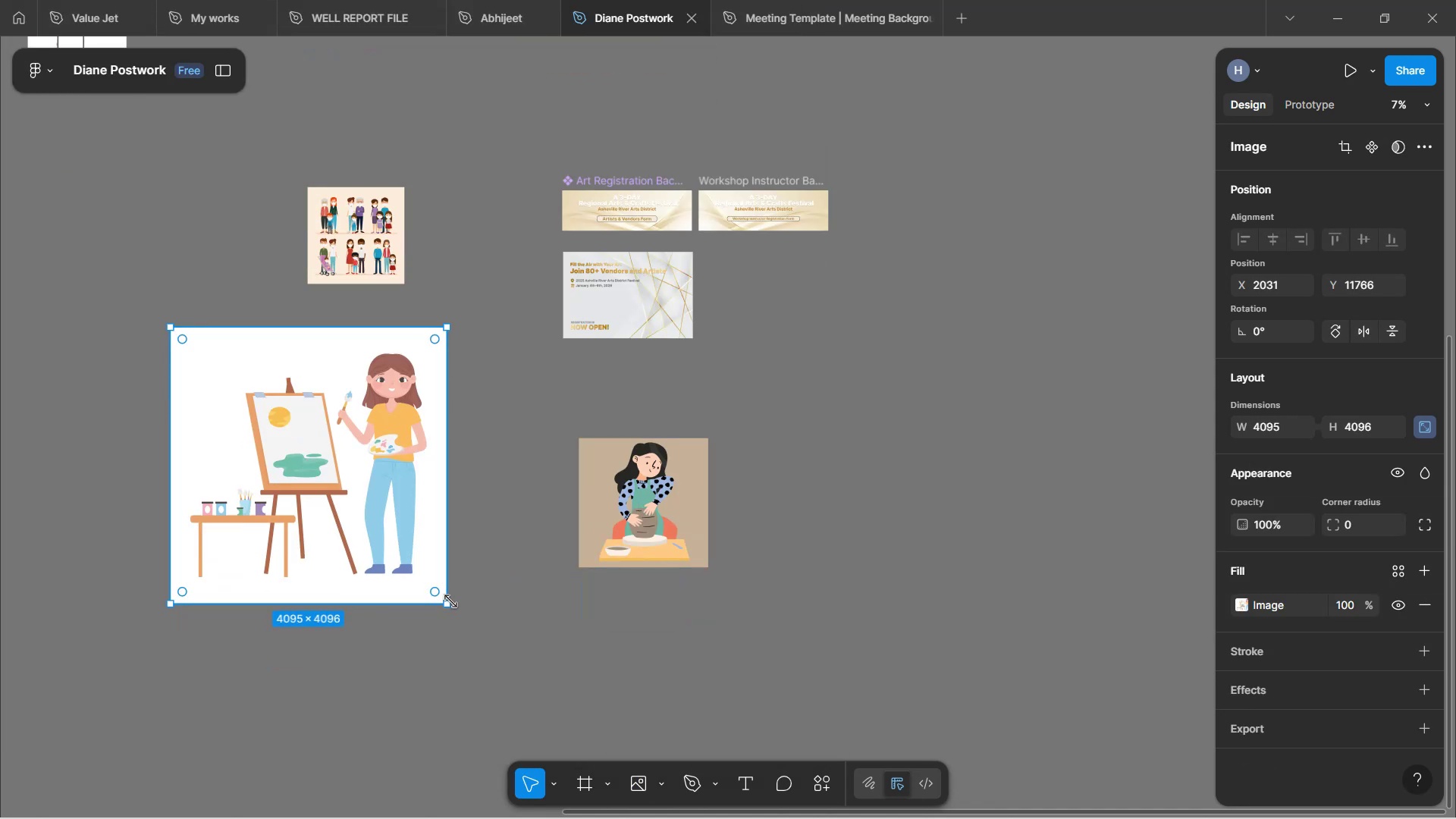 
hold_key(key=ShiftLeft, duration=1.52)
 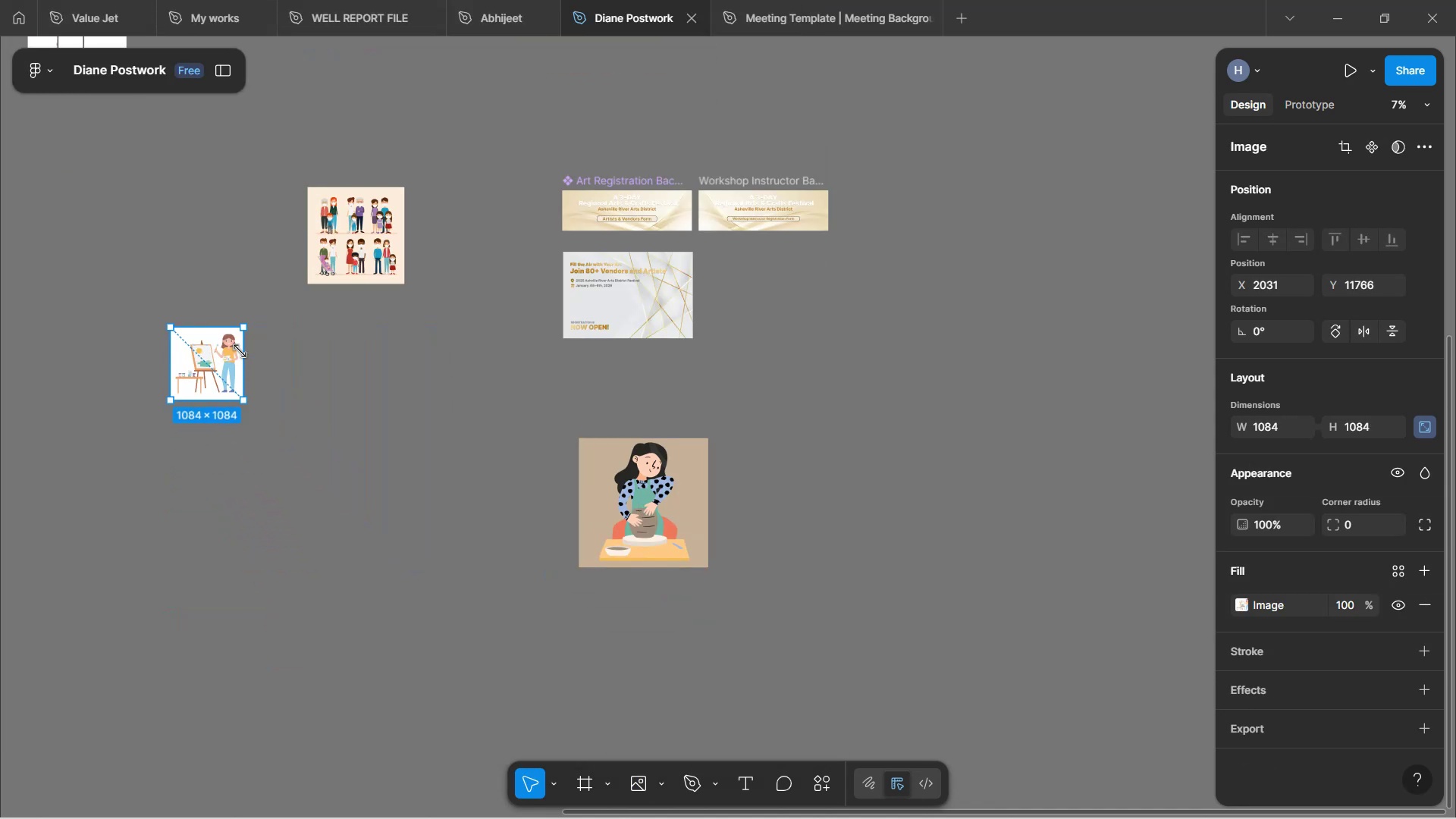 
hold_key(key=ShiftLeft, duration=1.36)
 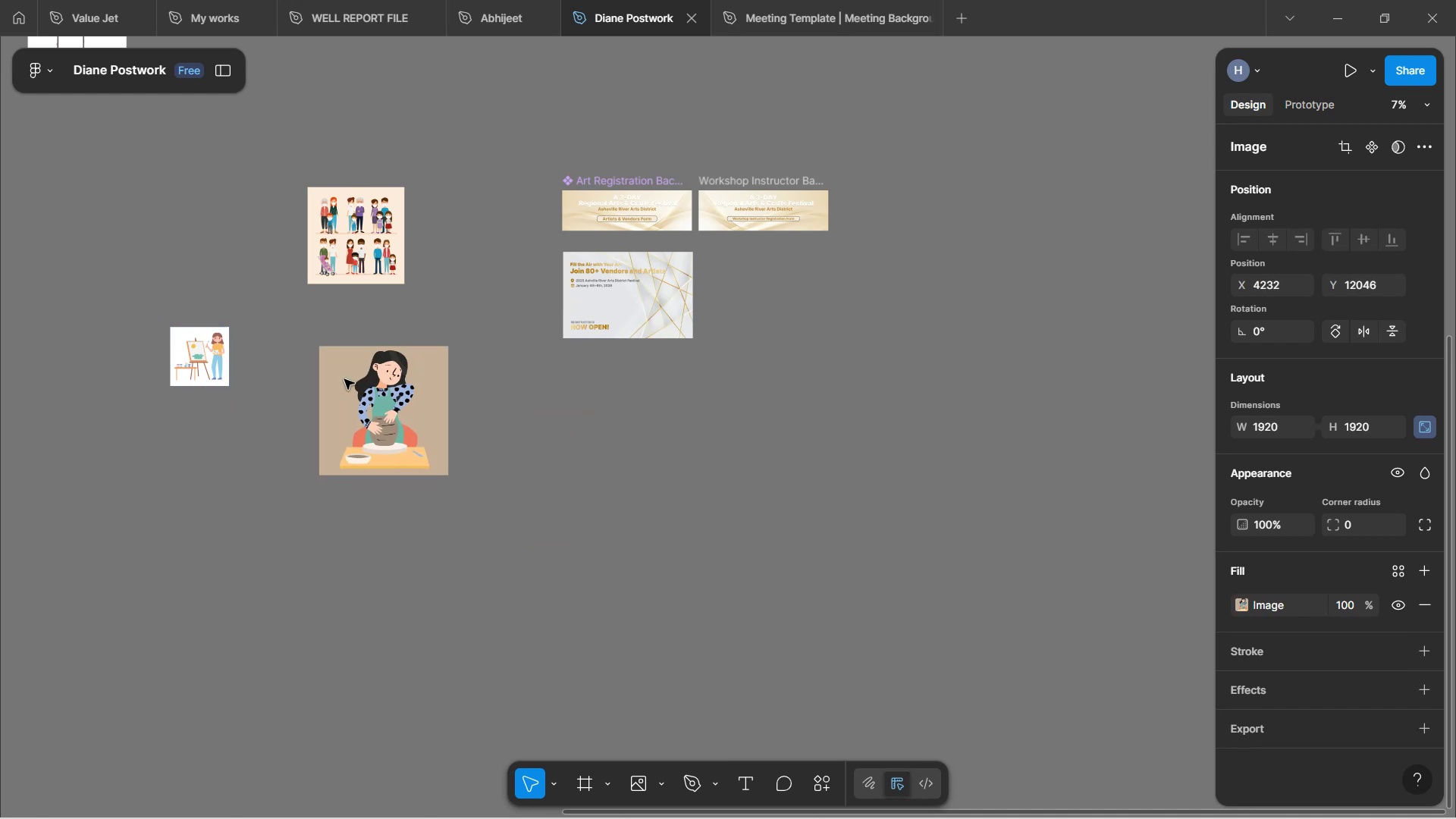 
hold_key(key=ControlLeft, duration=0.75)
scroll: coordinate [258, 384], scroll_direction: up, amount: 3.0
 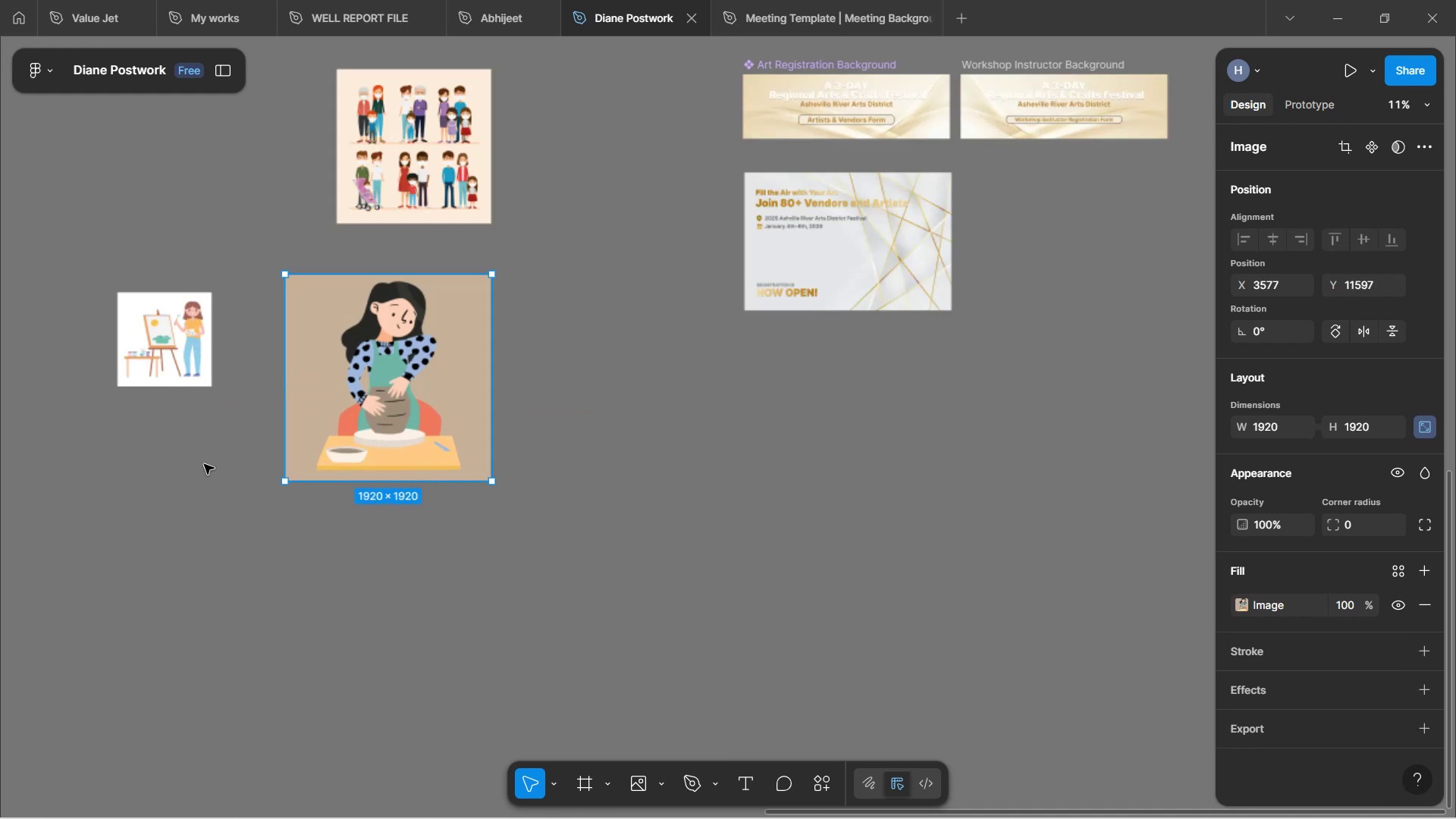 
hold_key(key=Space, duration=0.72)
 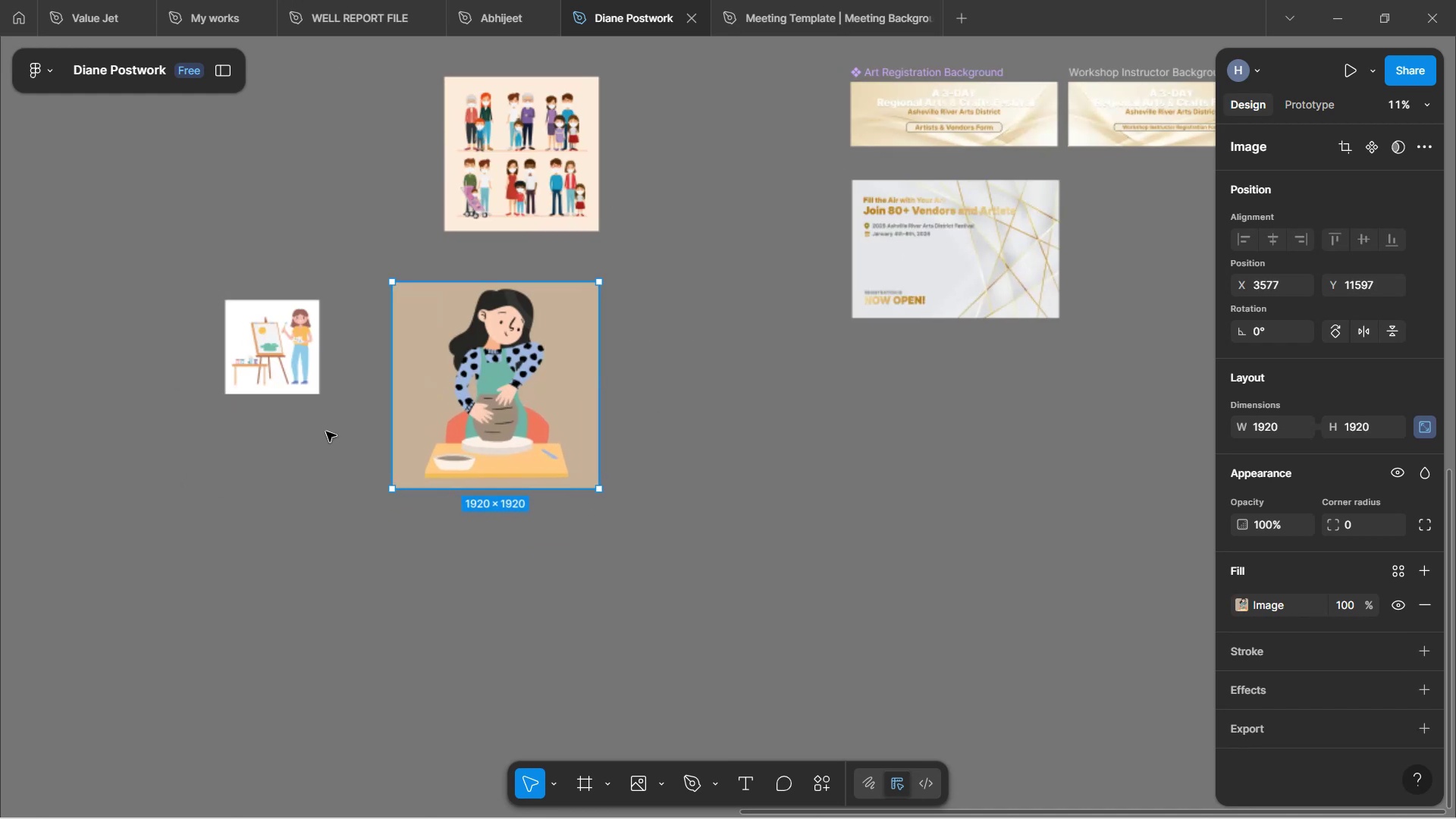 
hold_key(key=ControlLeft, duration=0.38)
scroll: coordinate [326, 429], scroll_direction: up, amount: 5.0
 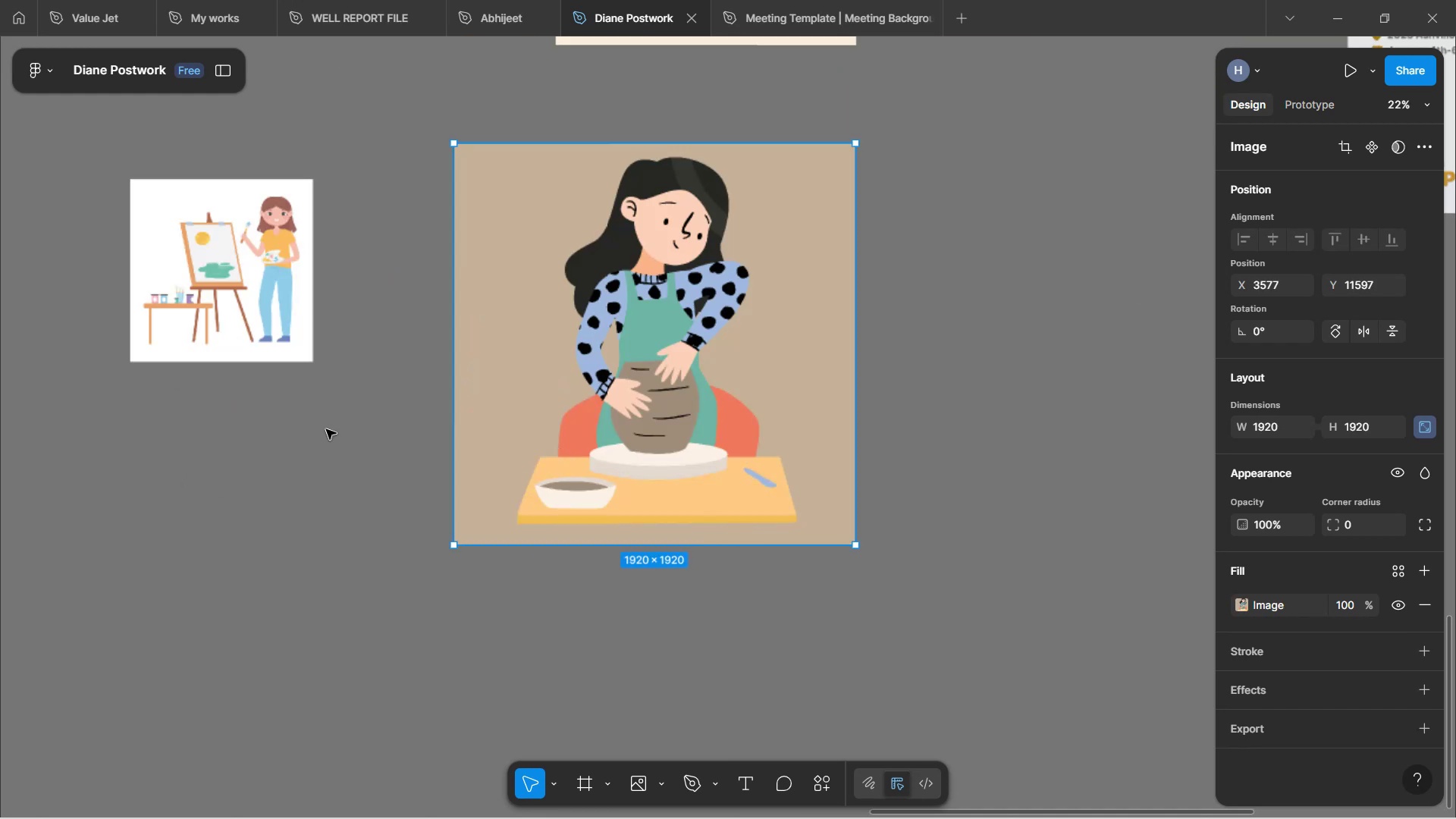 
hold_key(key=Space, duration=0.69)
 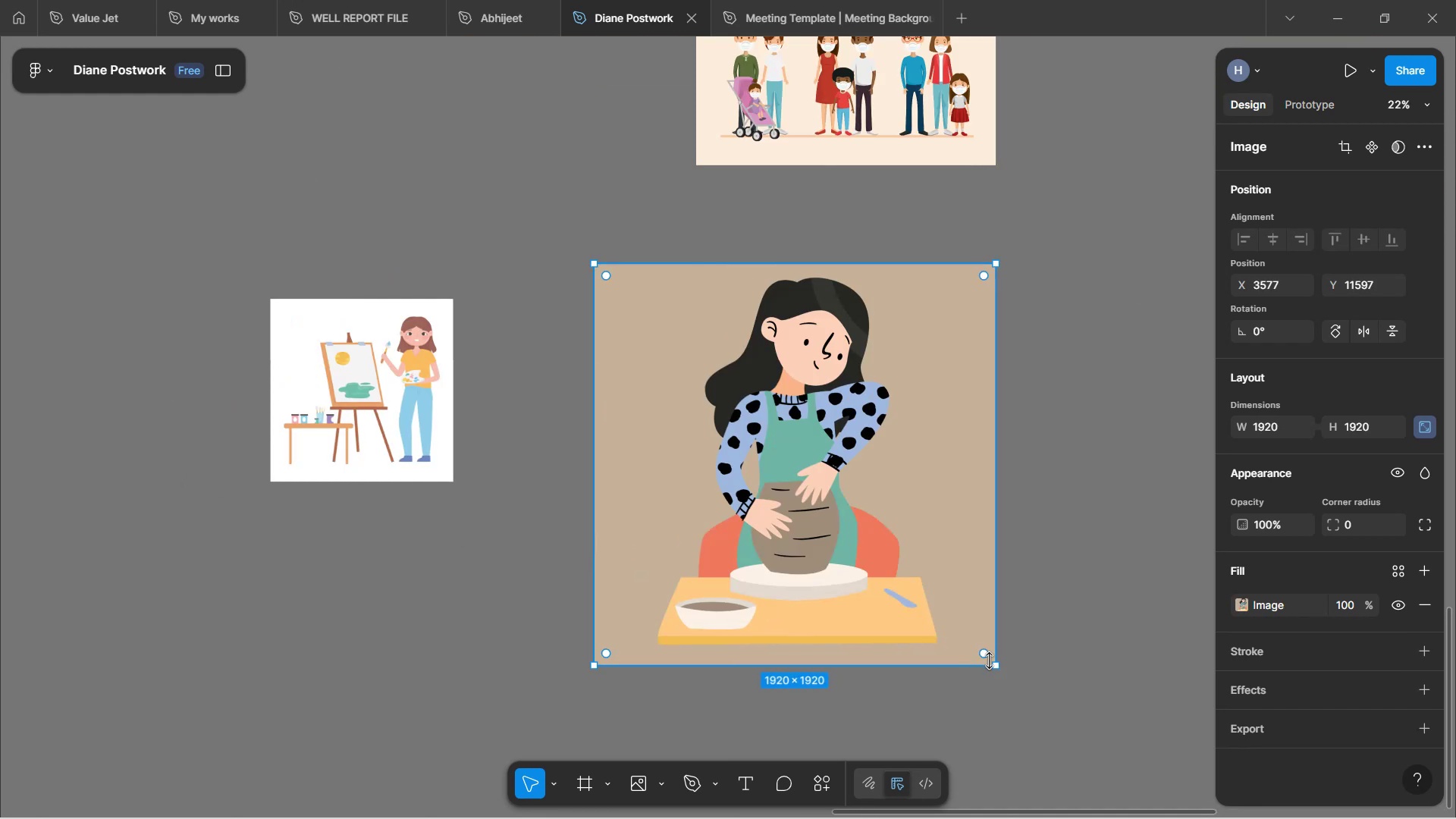 
hold_key(key=ShiftLeft, duration=1.52)
 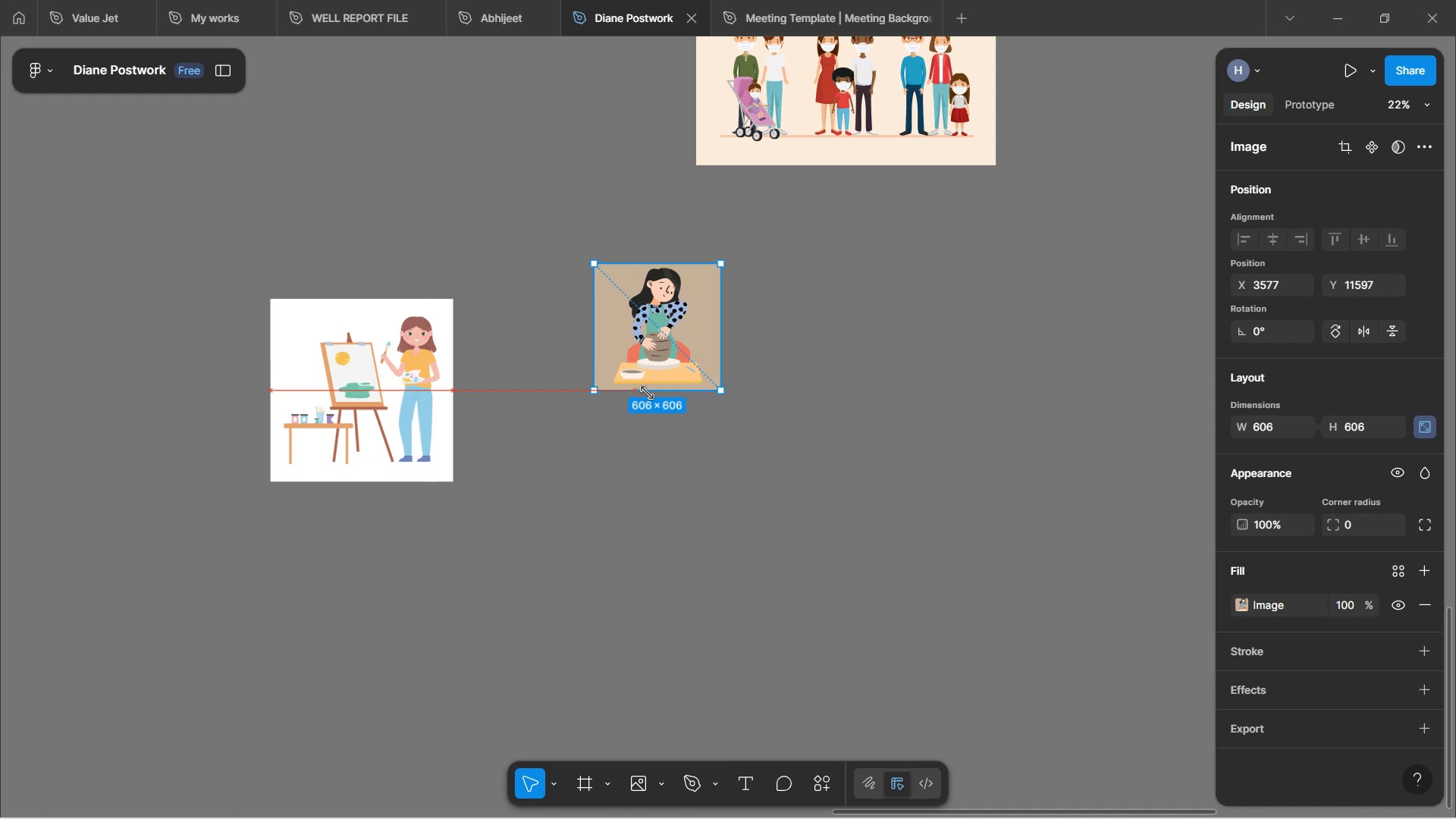 
hold_key(key=ShiftLeft, duration=1.24)
 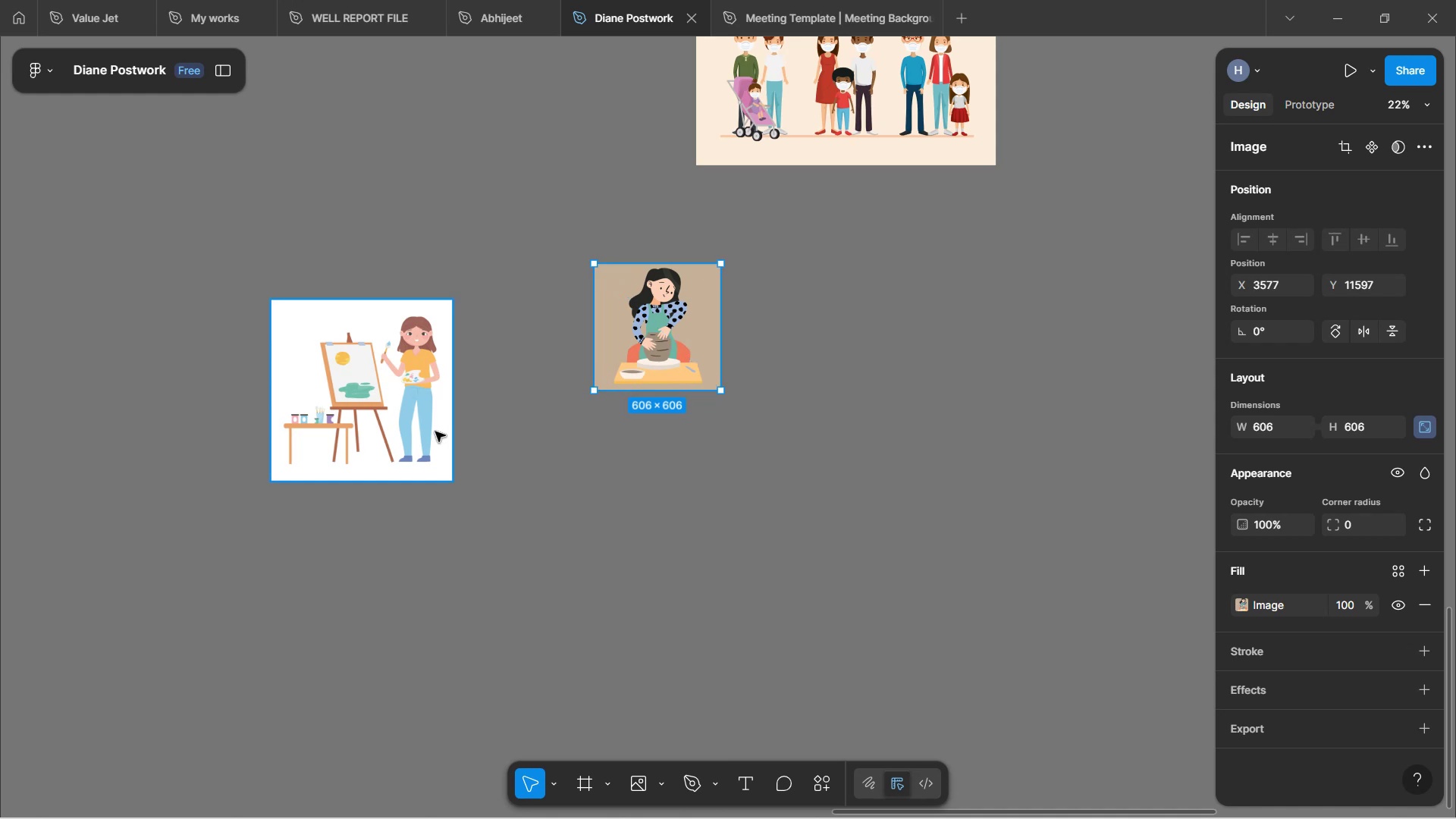 
left_click([435, 429])
 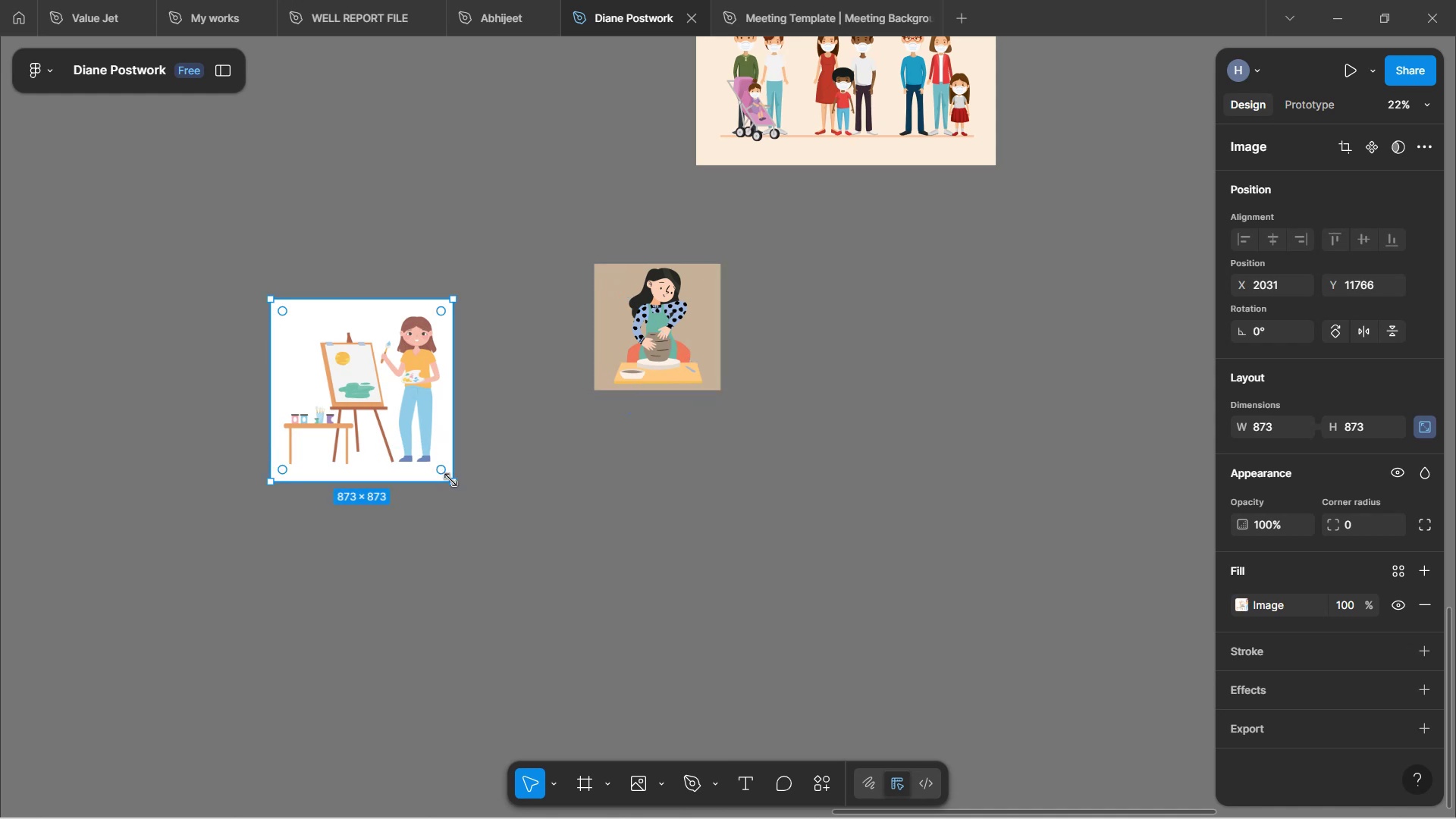 
hold_key(key=ShiftLeft, duration=1.31)
 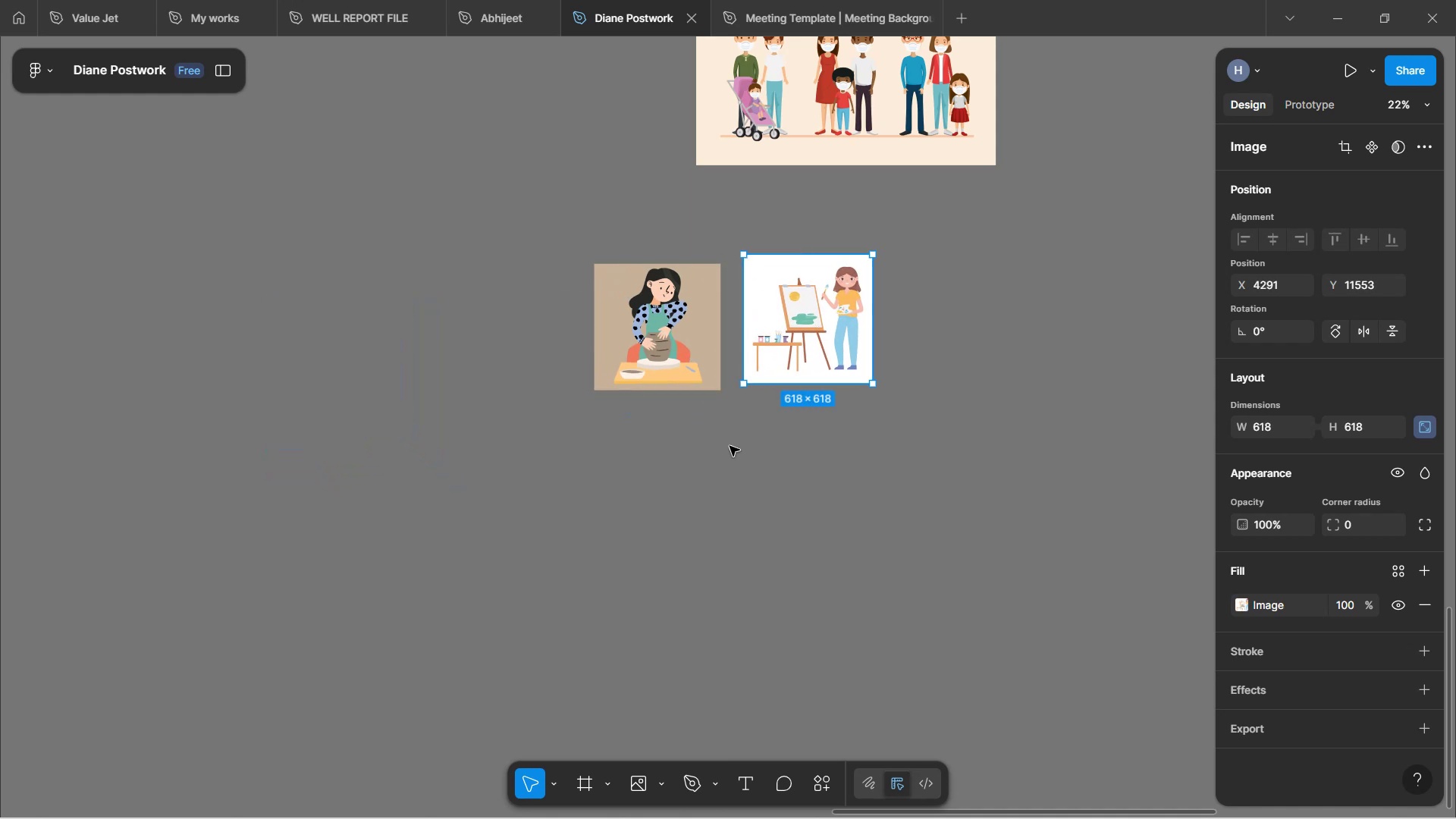 
double_click([630, 315])
 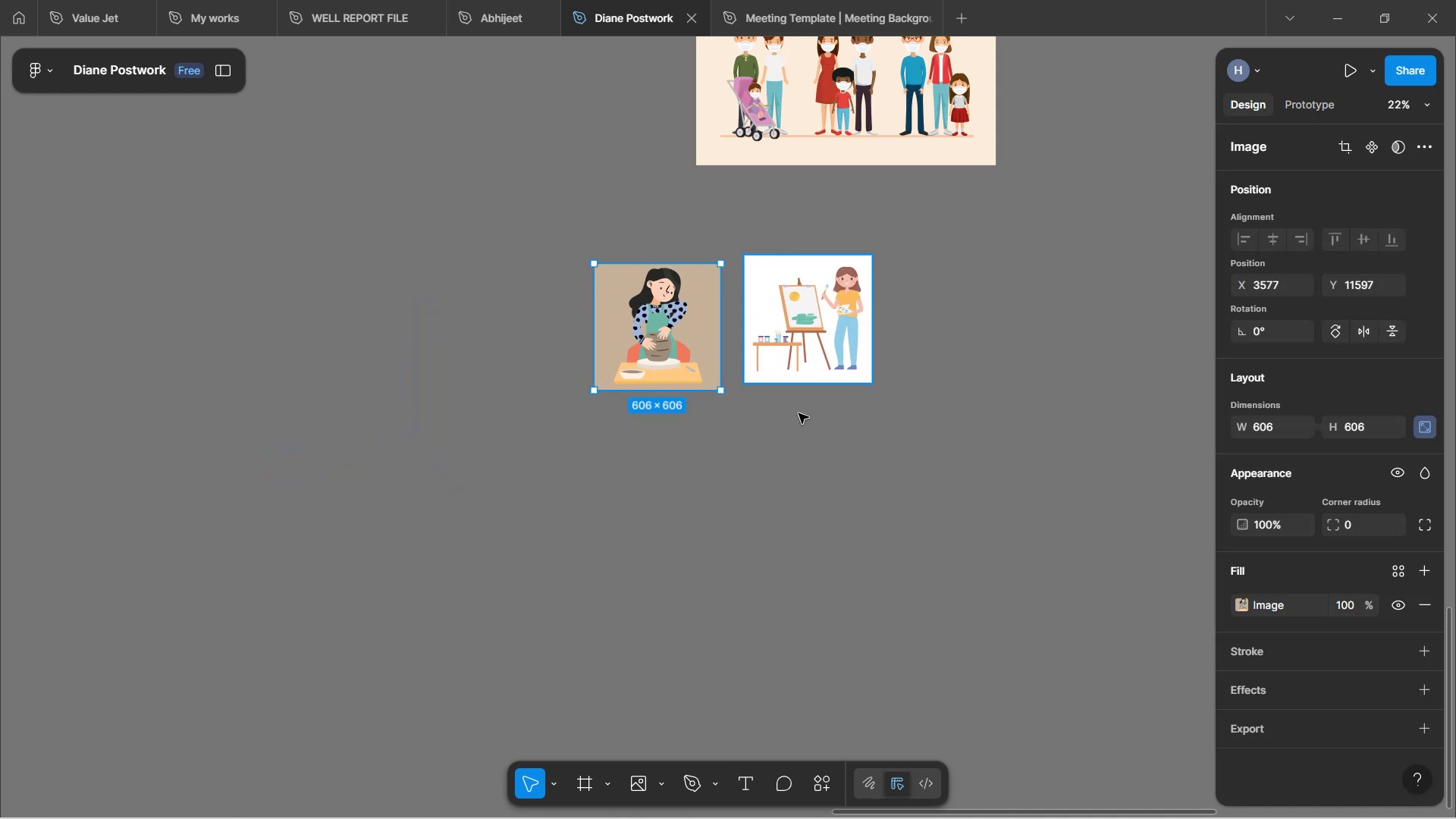 
scroll: coordinate [777, 393], scroll_direction: down, amount: 5.0
 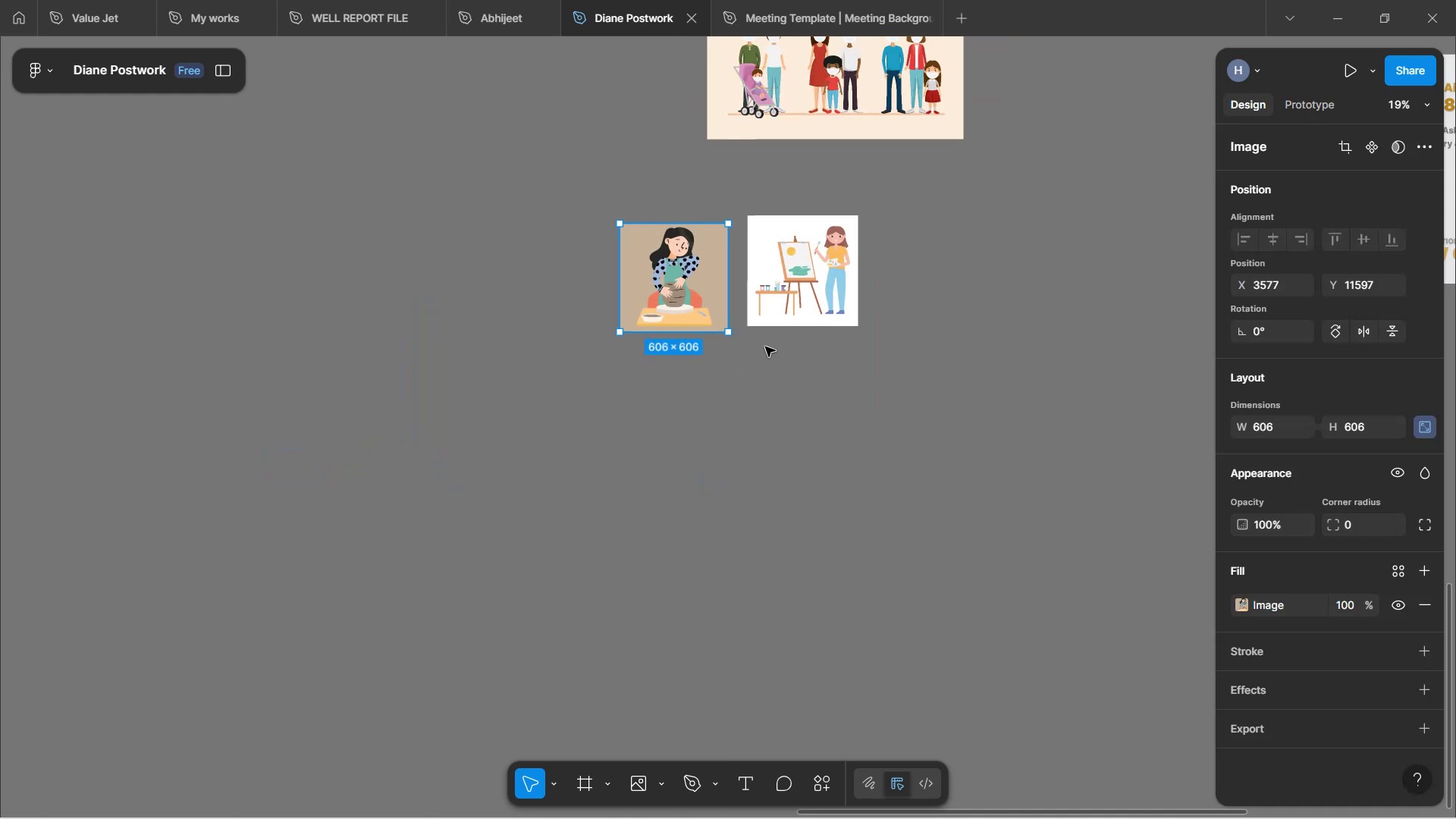 
hold_key(key=ControlLeft, duration=0.4)
 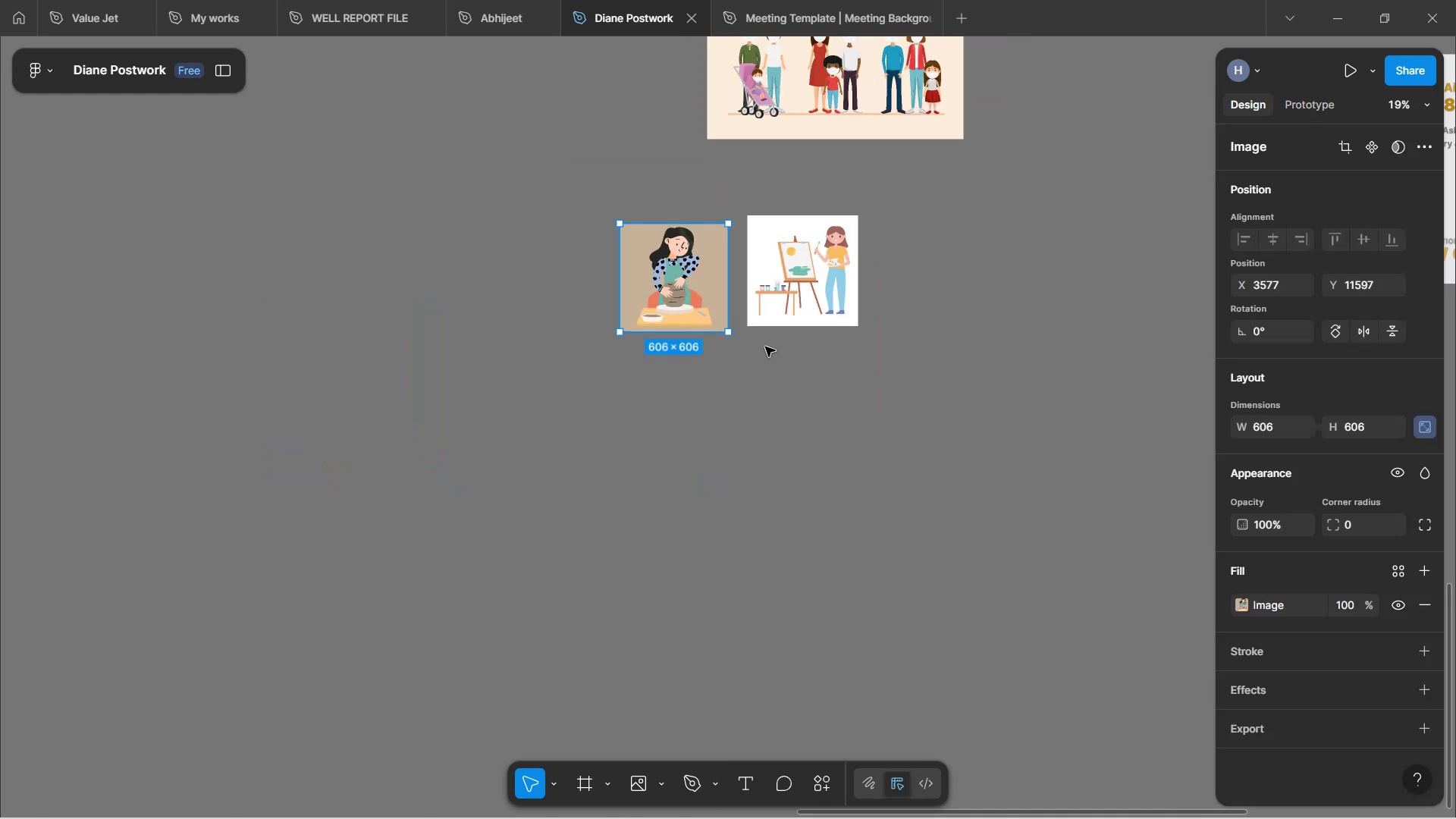 
key(Control+ControlLeft)
 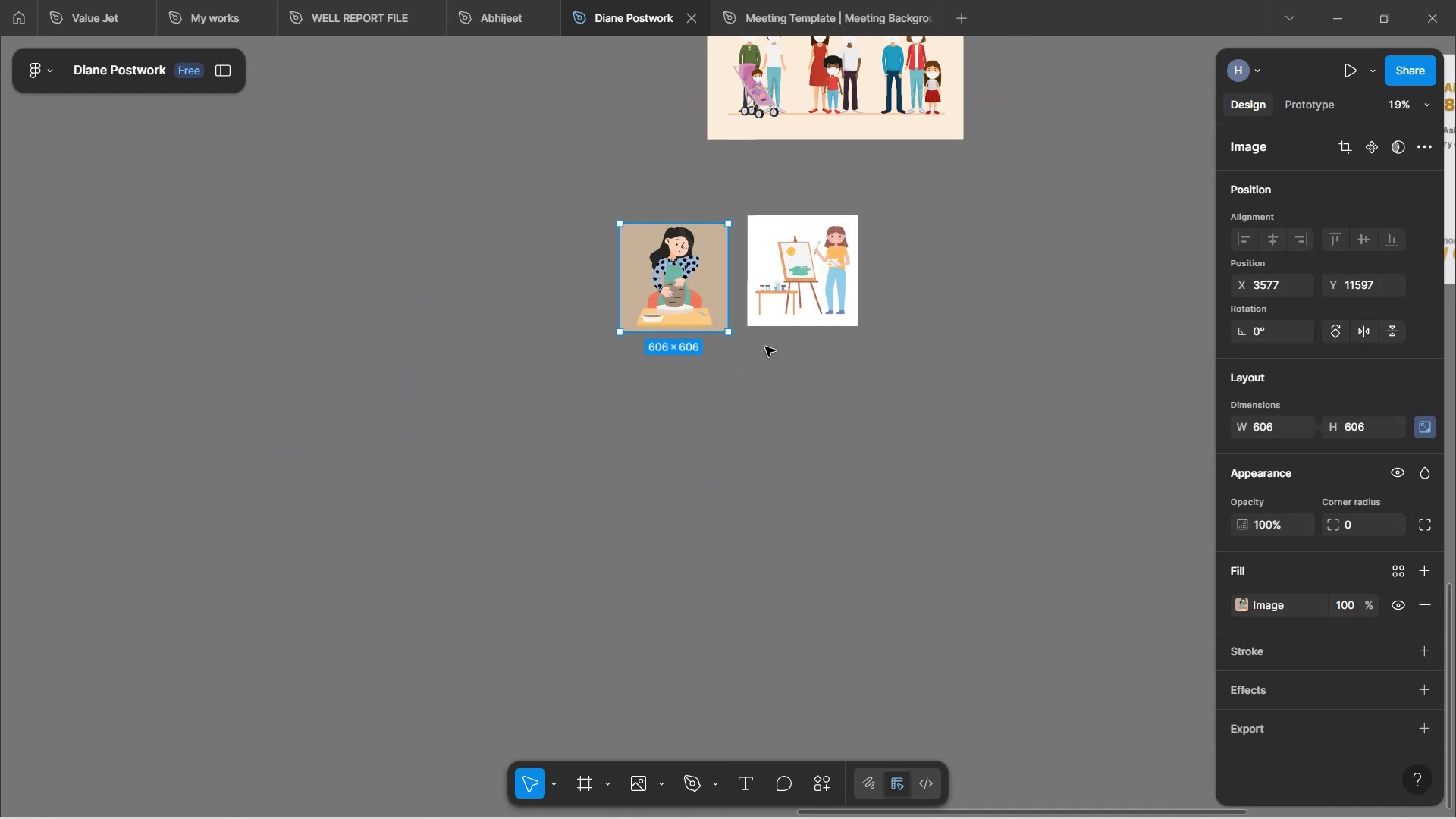 
scroll: coordinate [765, 344], scroll_direction: up, amount: 2.0
 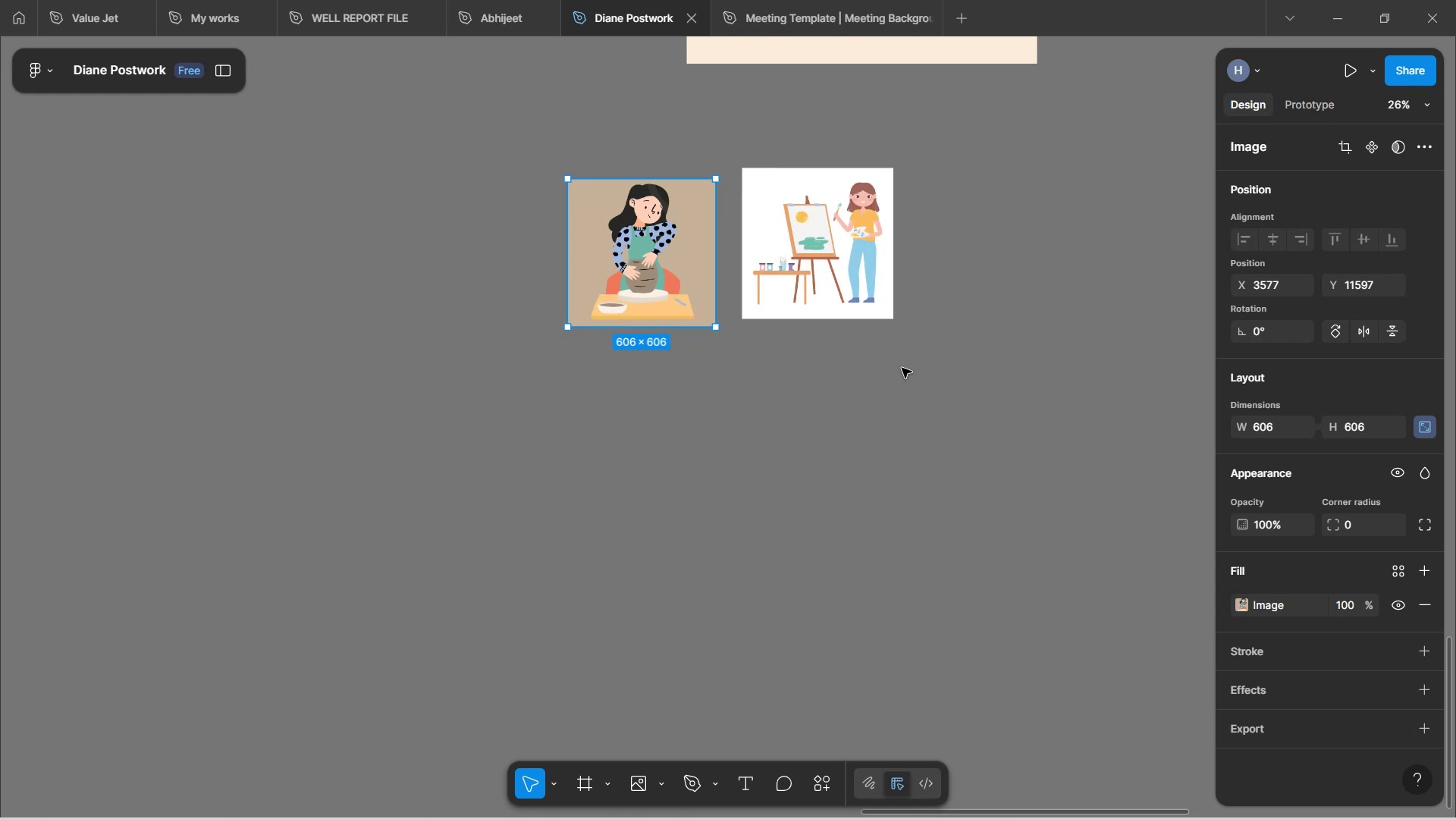 
hold_key(key=Space, duration=0.55)
 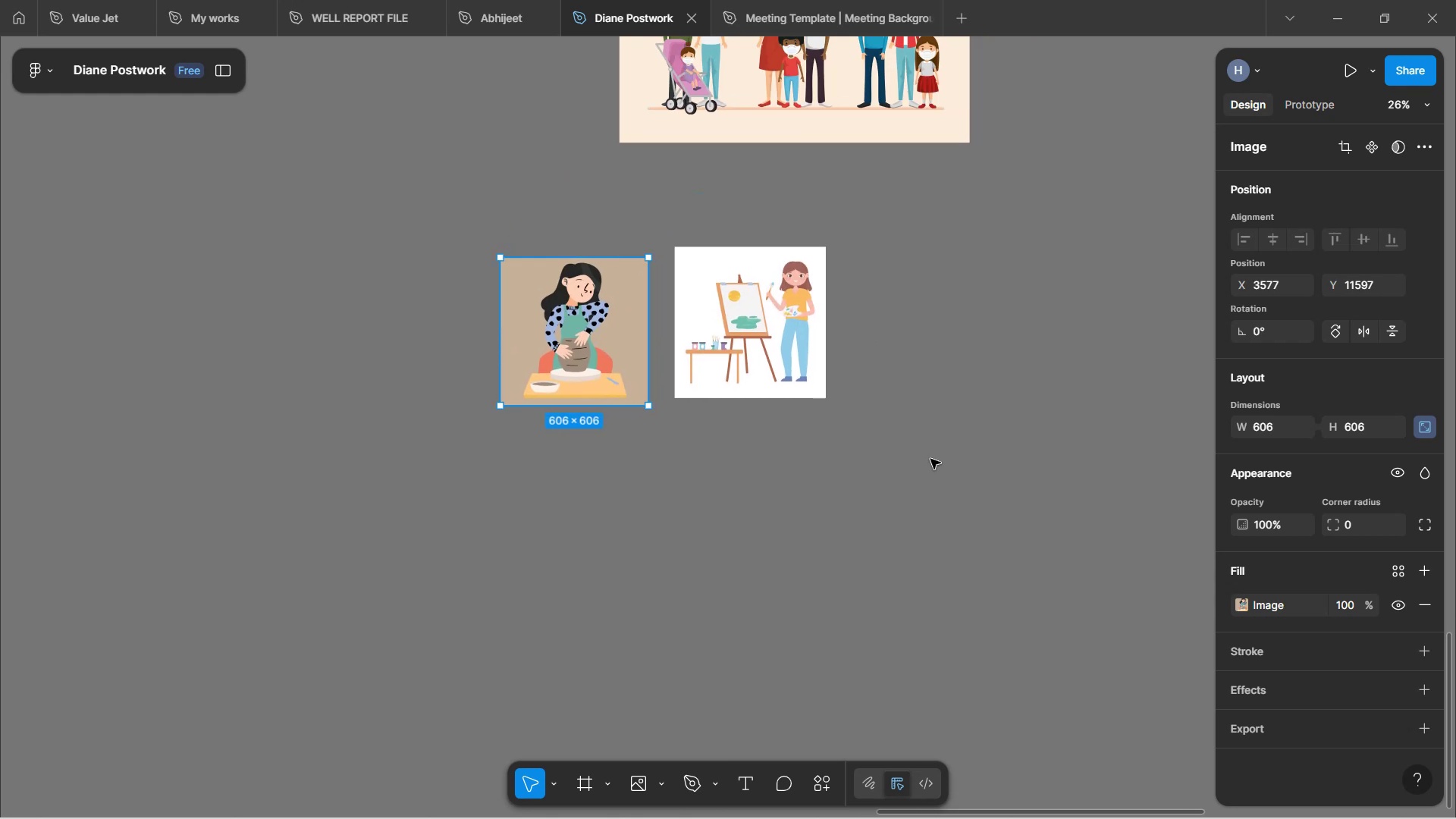 
left_click([930, 459])
 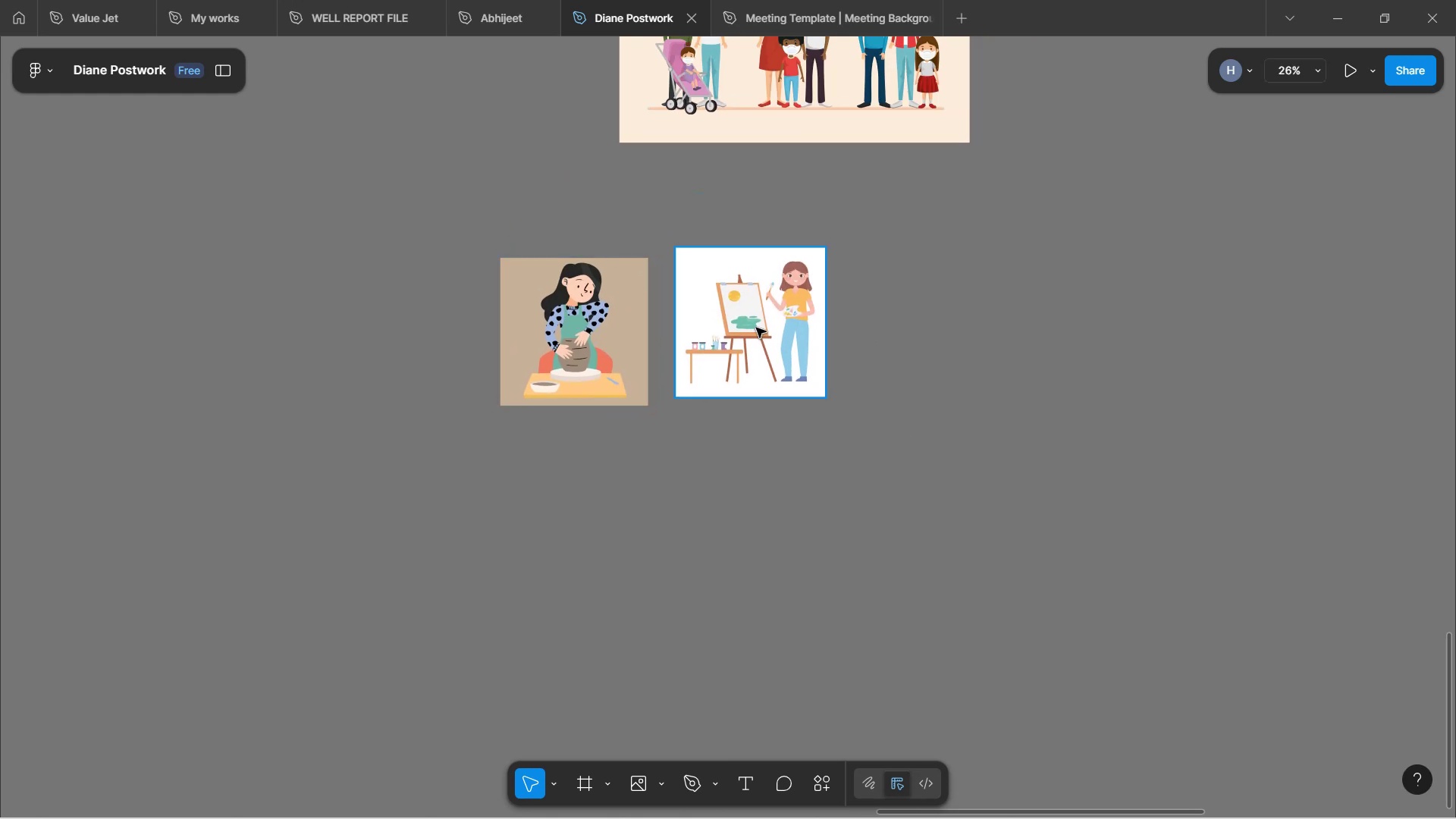 
left_click([756, 328])
 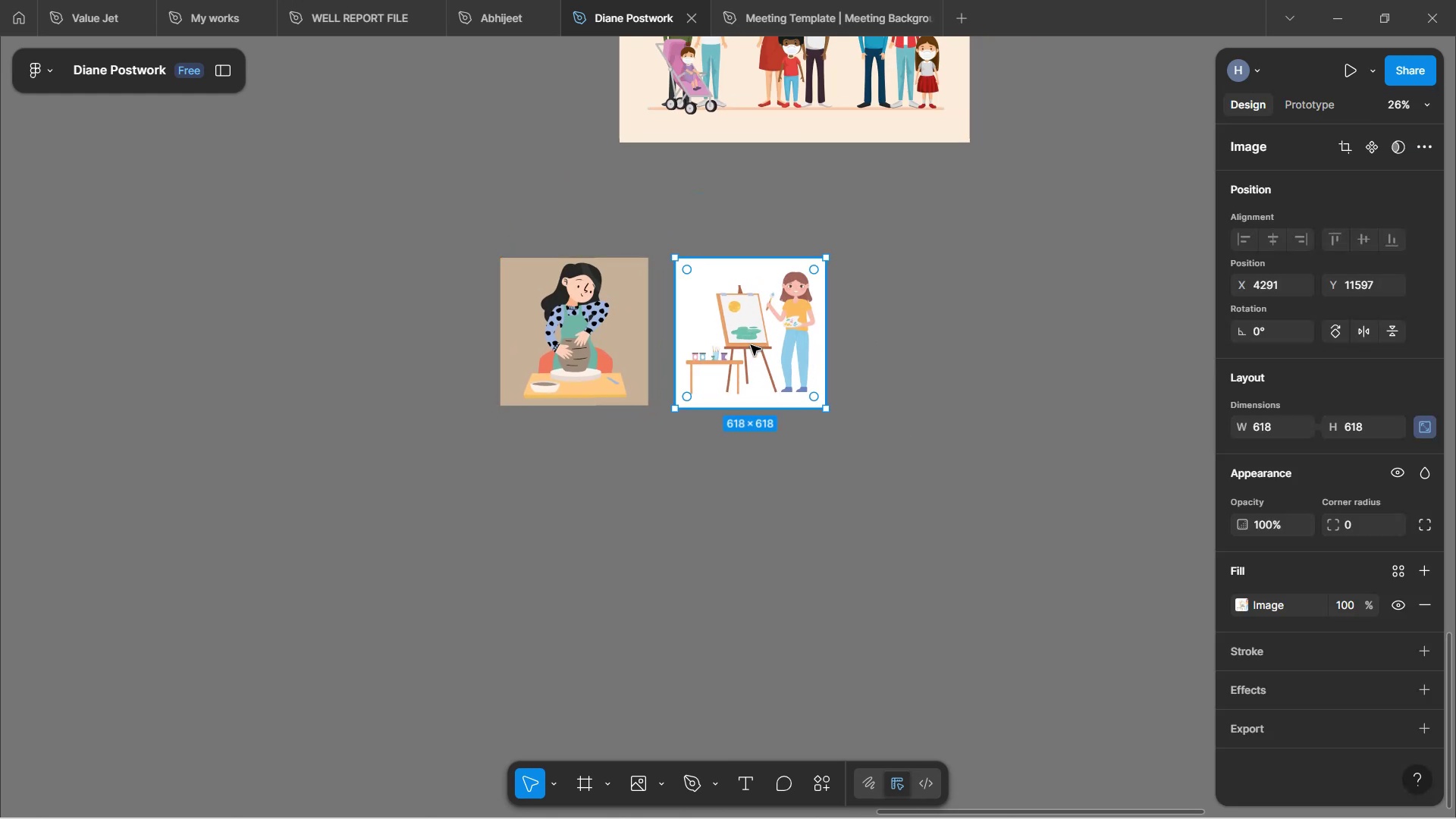 
hold_key(key=ShiftLeft, duration=0.7)
scroll: coordinate [744, 364], scroll_direction: up, amount: 1.0
 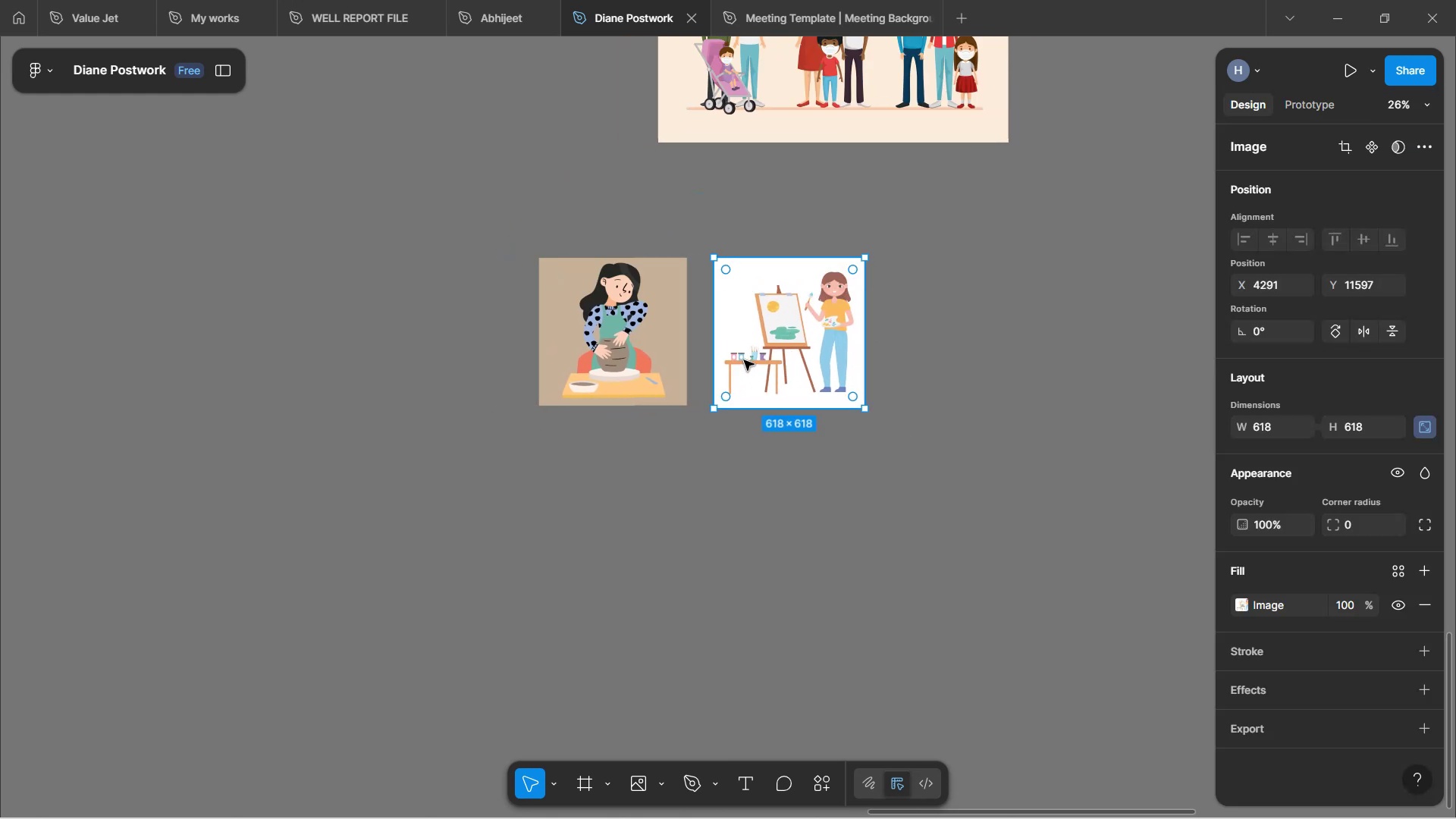 
hold_key(key=ControlLeft, duration=0.5)
scroll: coordinate [751, 353], scroll_direction: up, amount: 5.0
 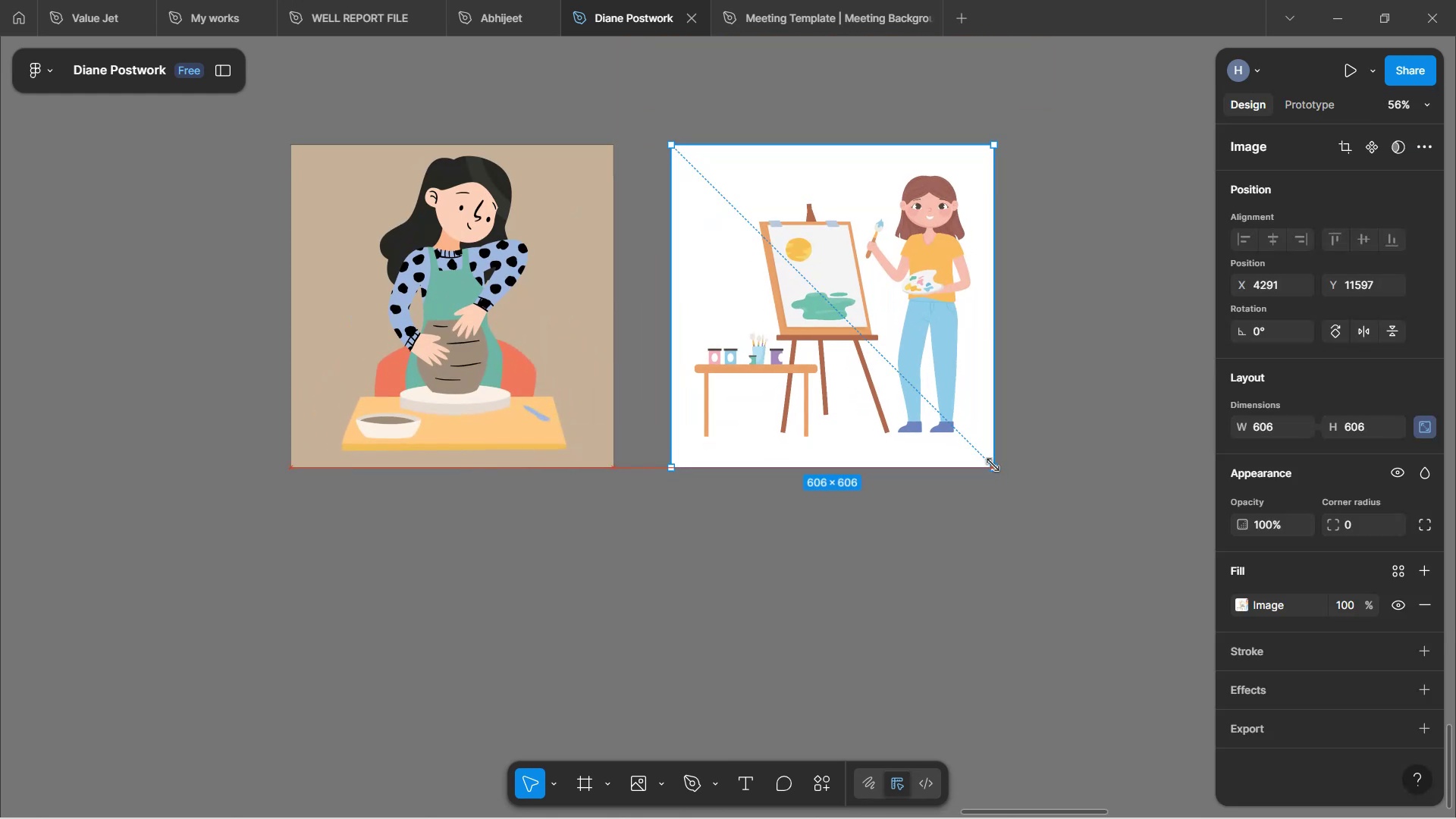 
left_click([953, 548])
 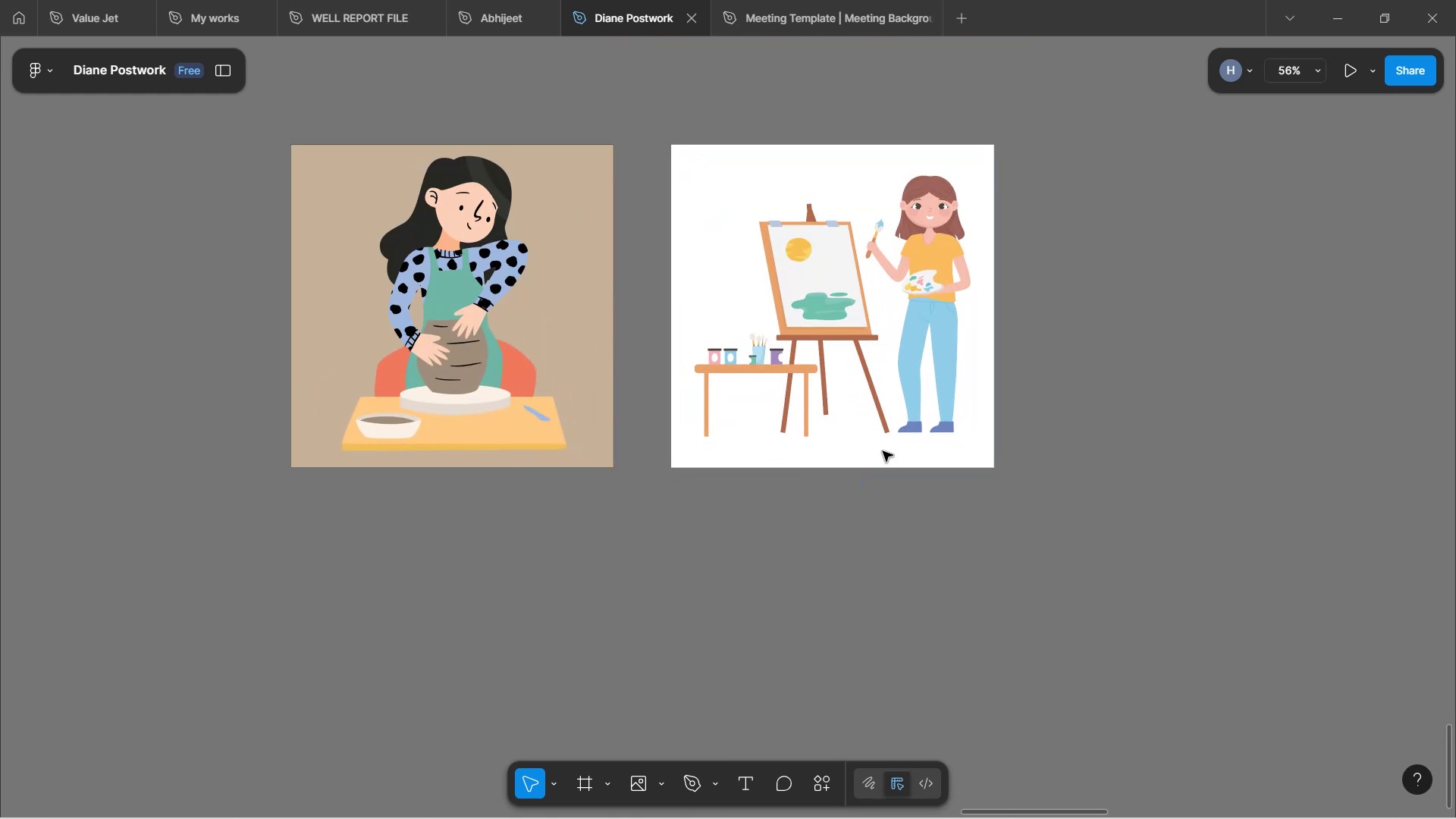 
hold_key(key=ControlLeft, duration=1.26)
scroll: coordinate [856, 406], scroll_direction: down, amount: 8.0
 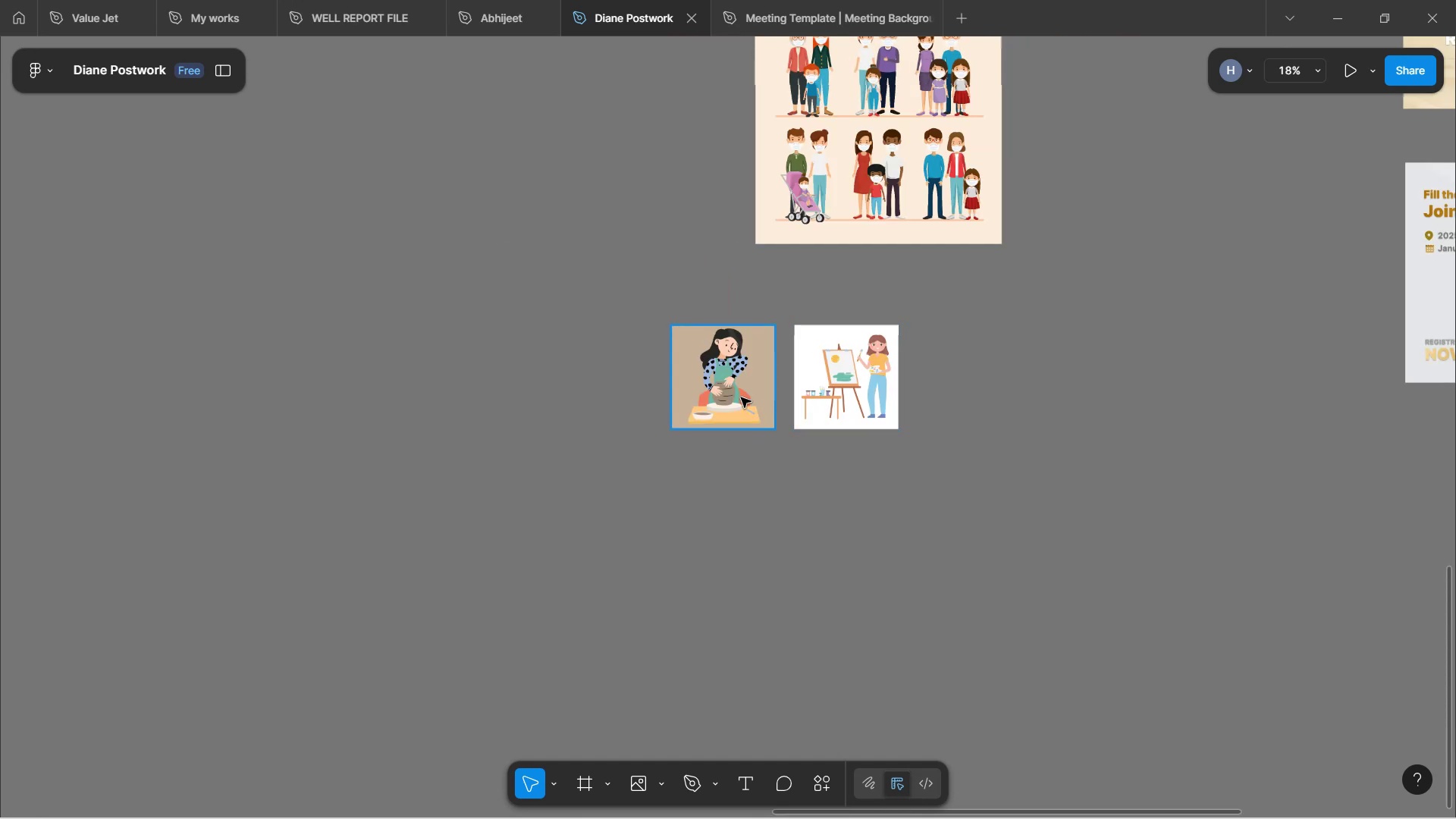 
left_click([741, 397])
 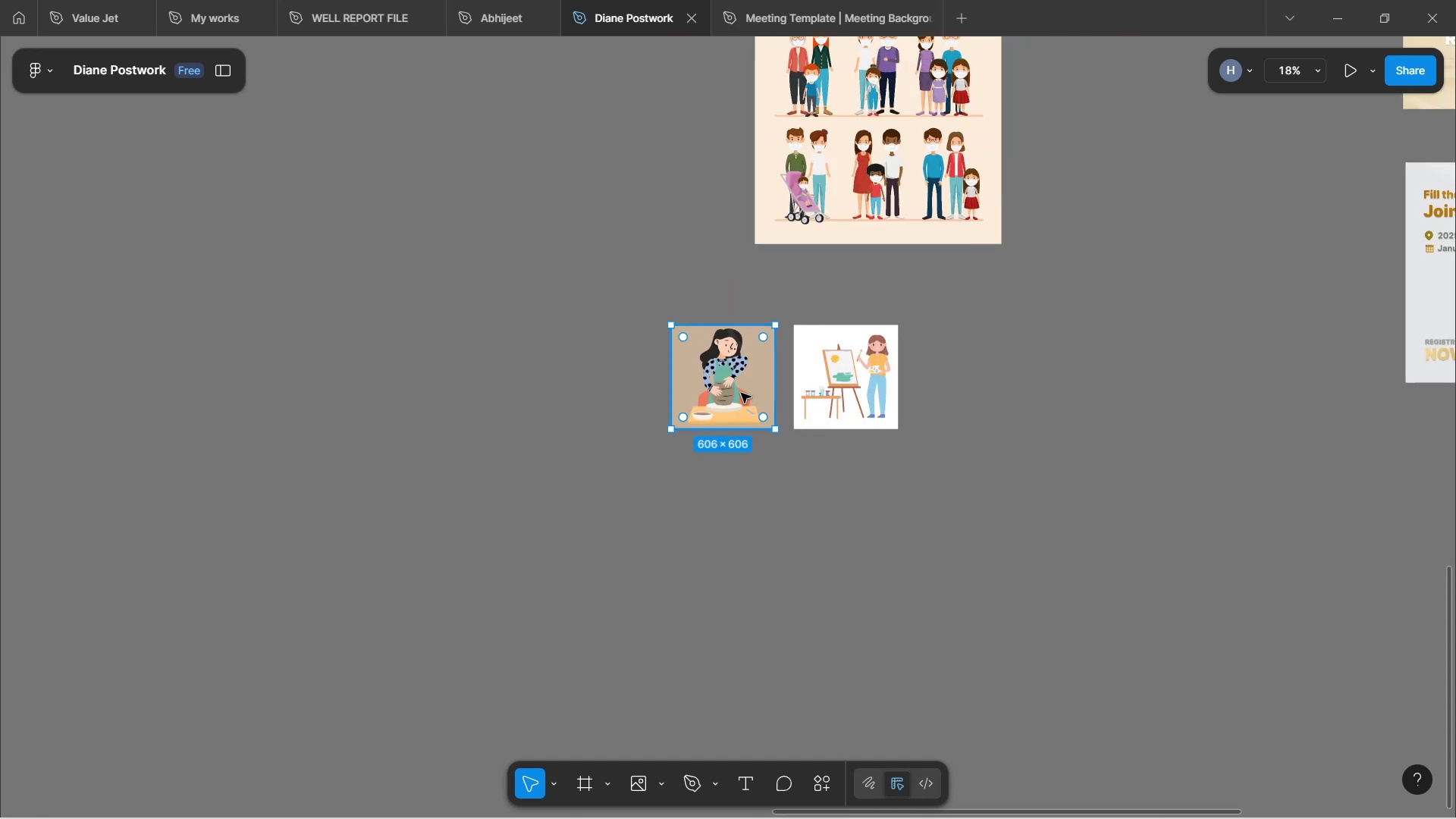 
hold_key(key=ShiftLeft, duration=0.67)
 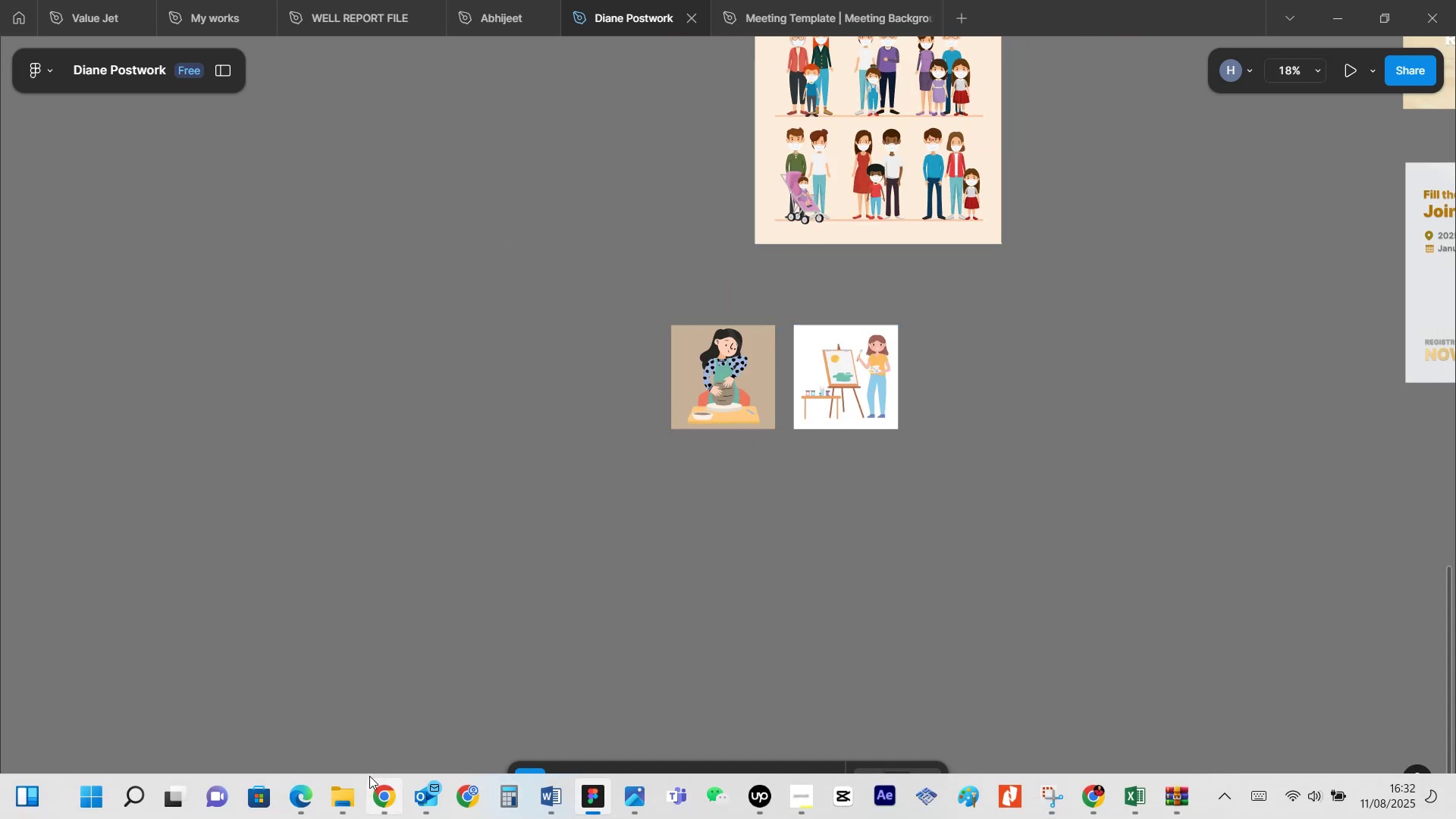 
left_click([400, 793])
 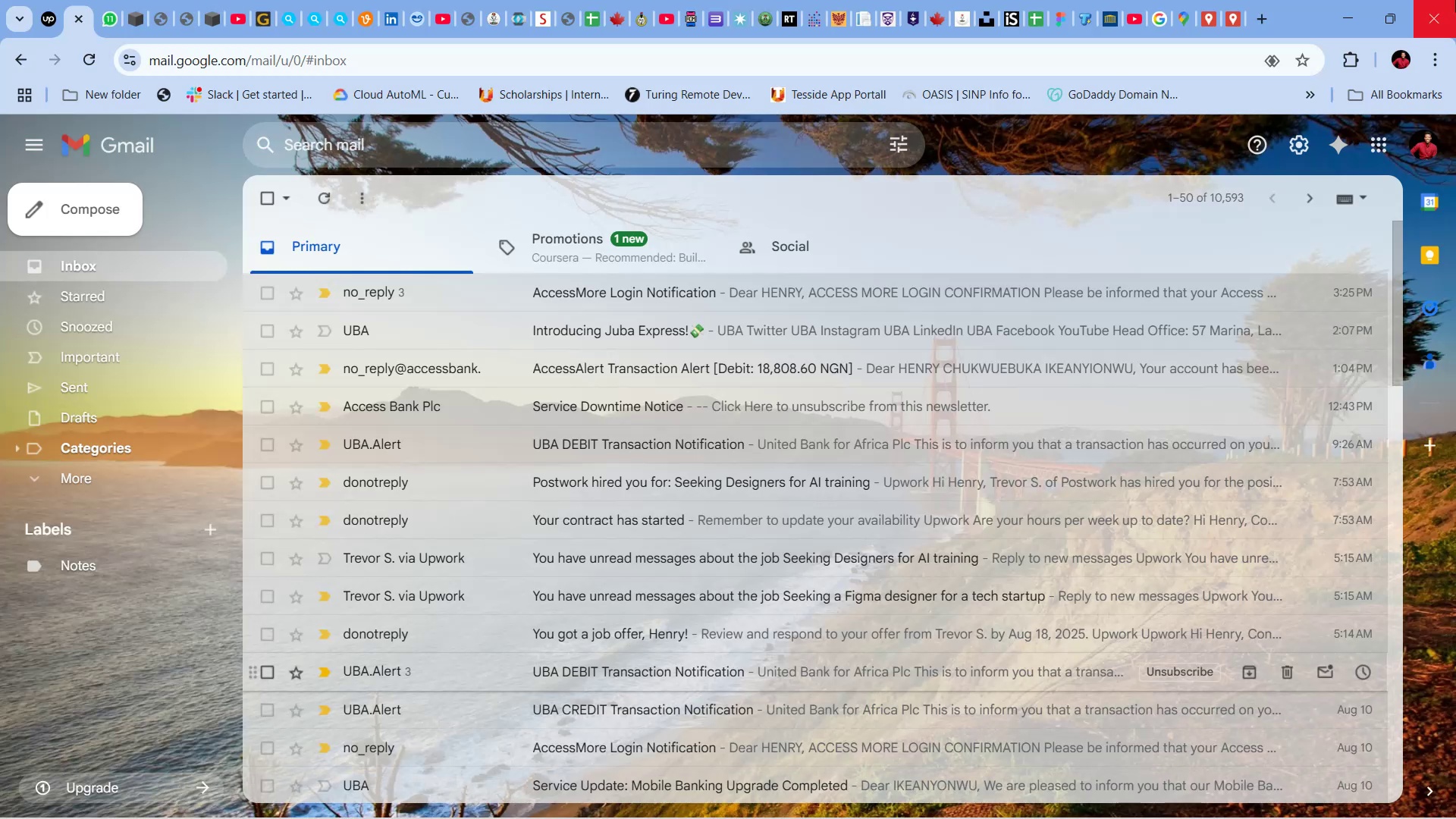 
left_click([1348, 0])
 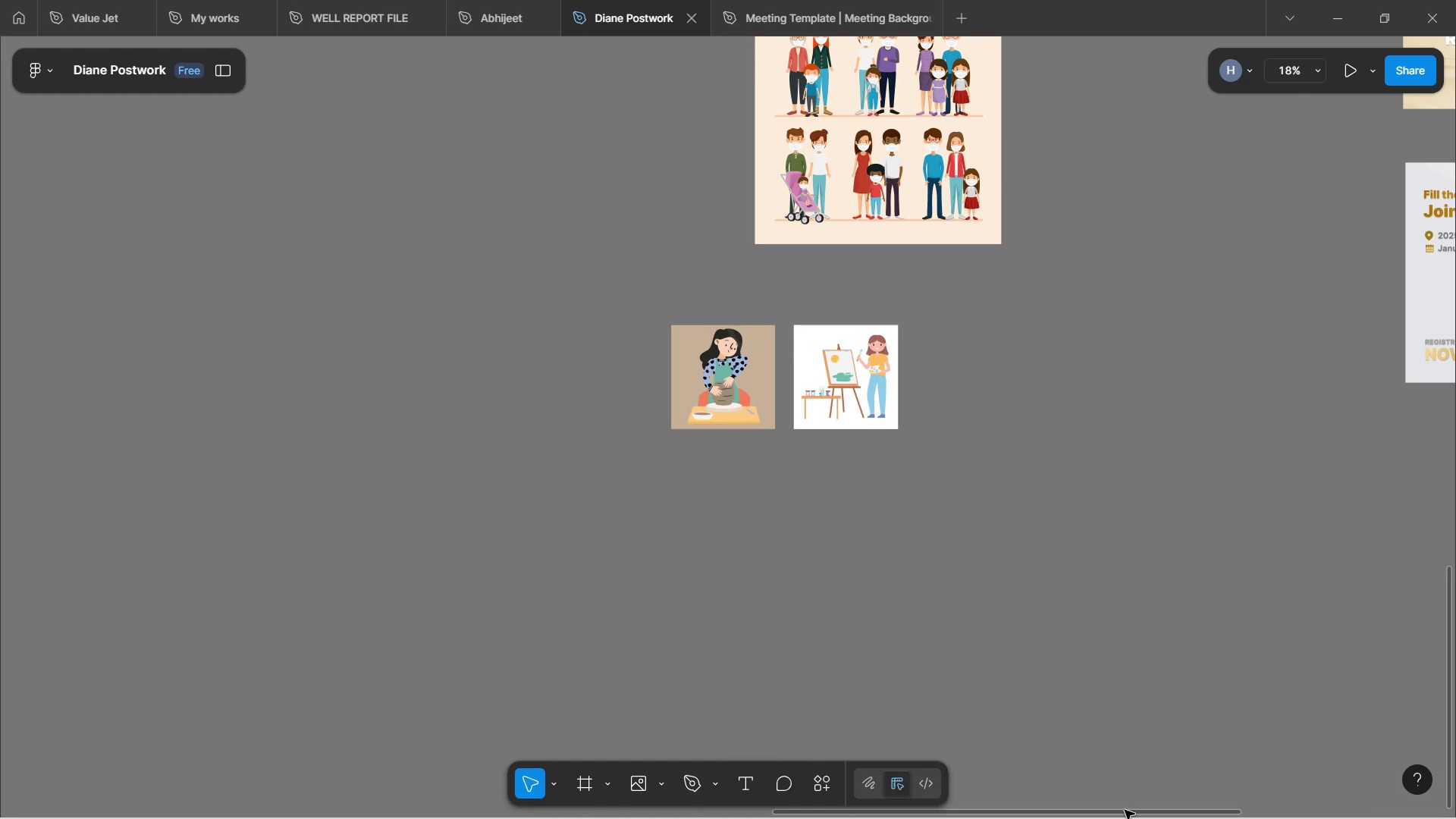 
wait(5.4)
 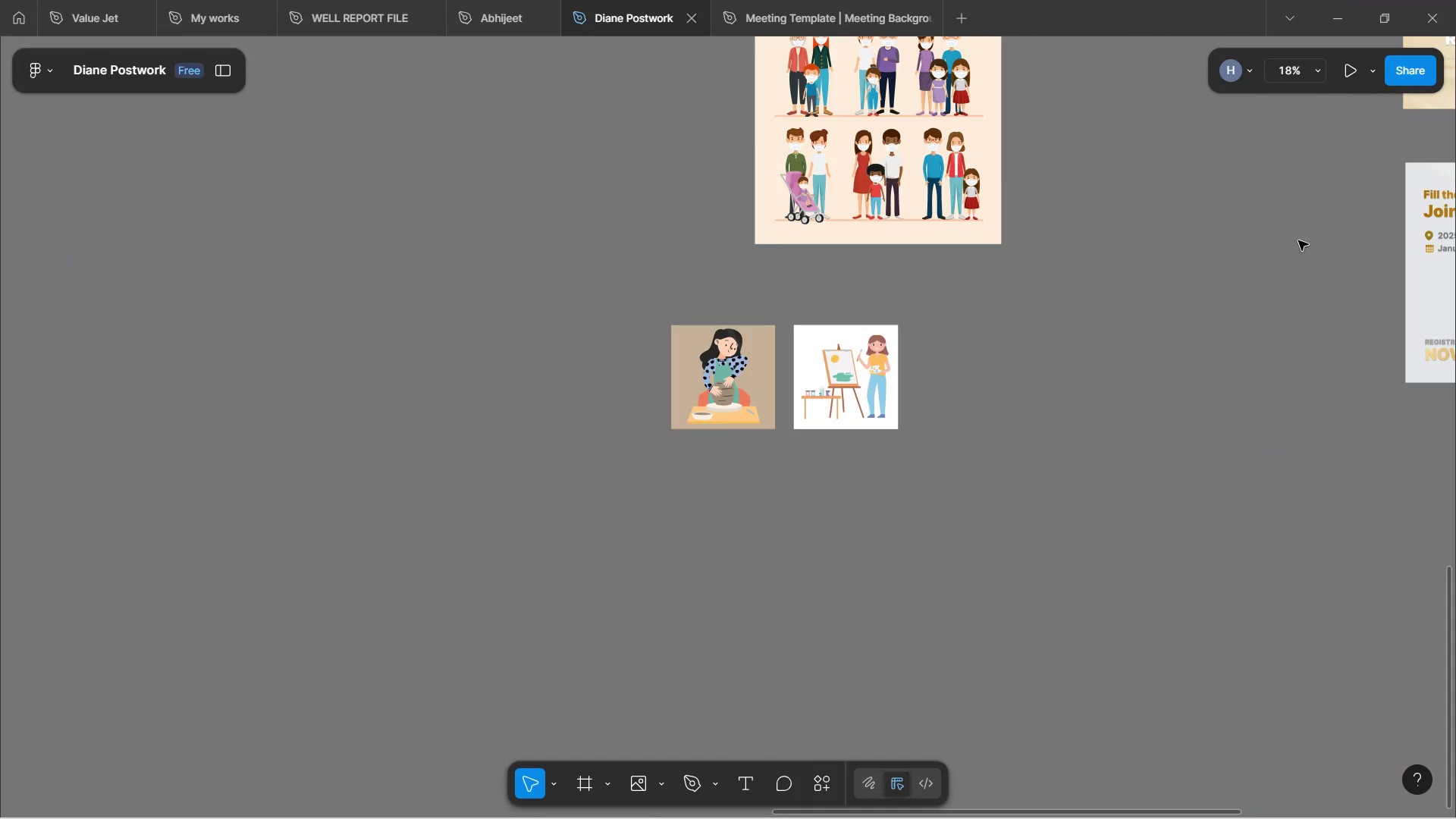 
left_click([1170, 802])
 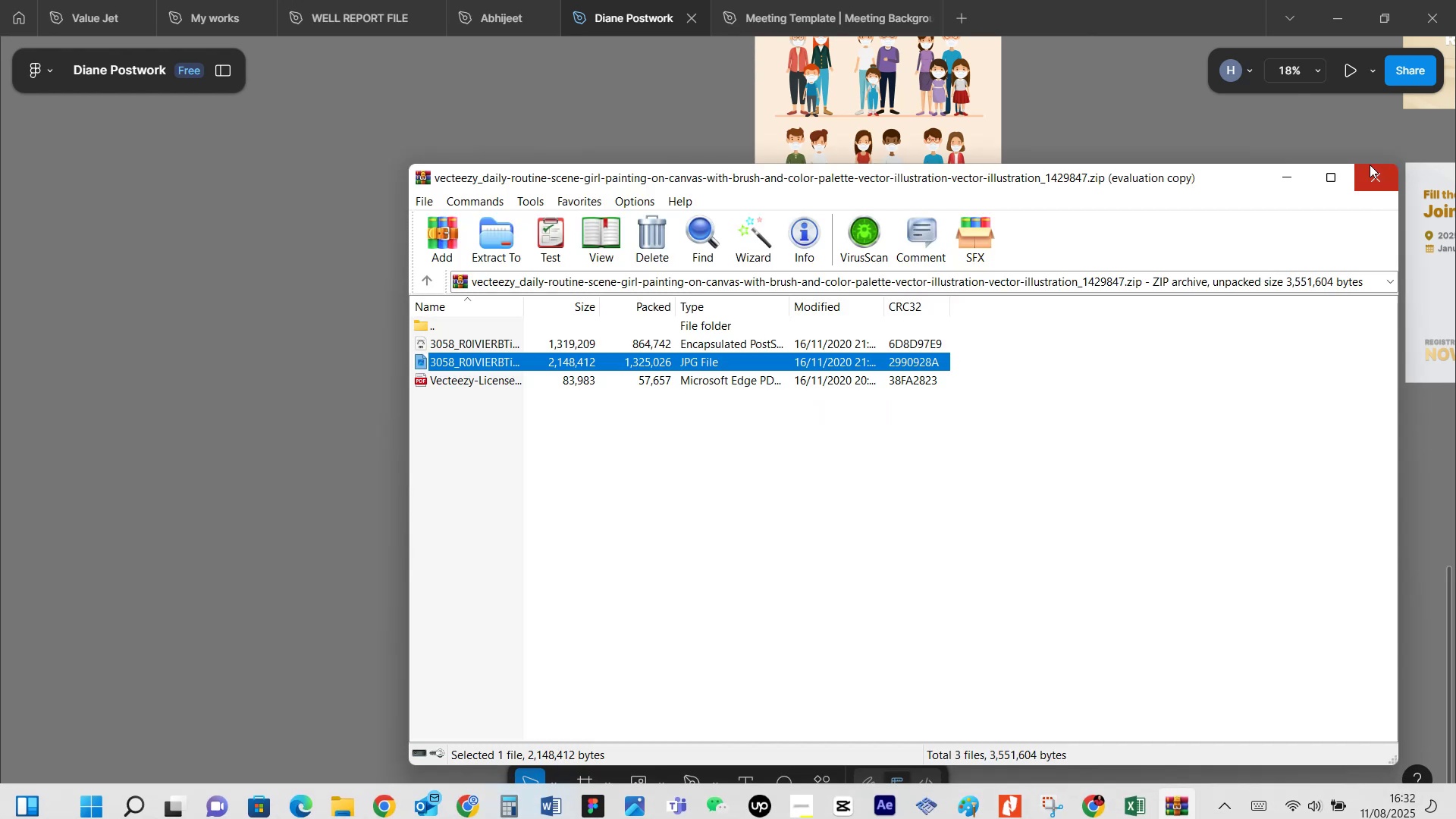 
left_click([1370, 177])
 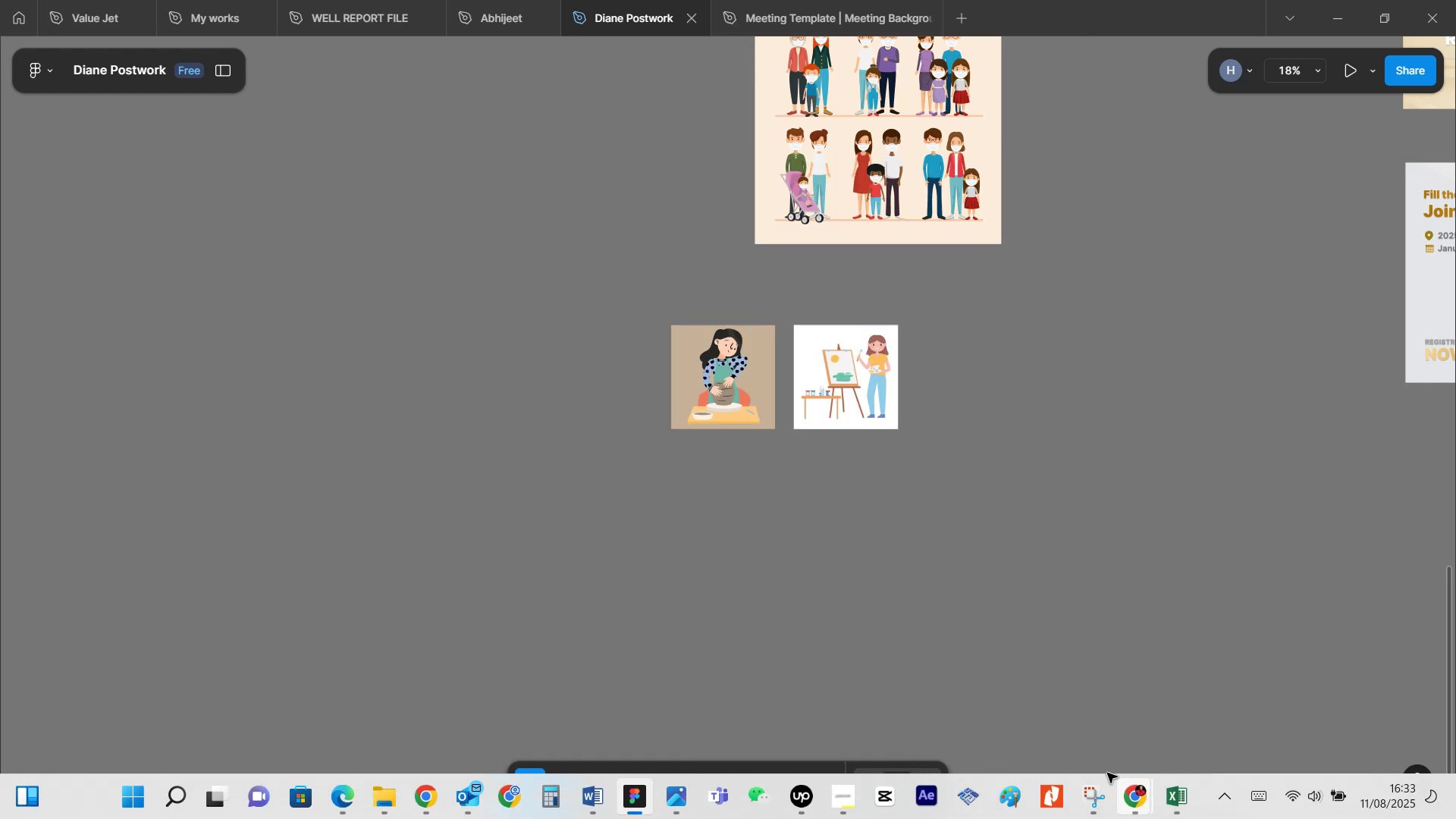 
left_click([1131, 805])
 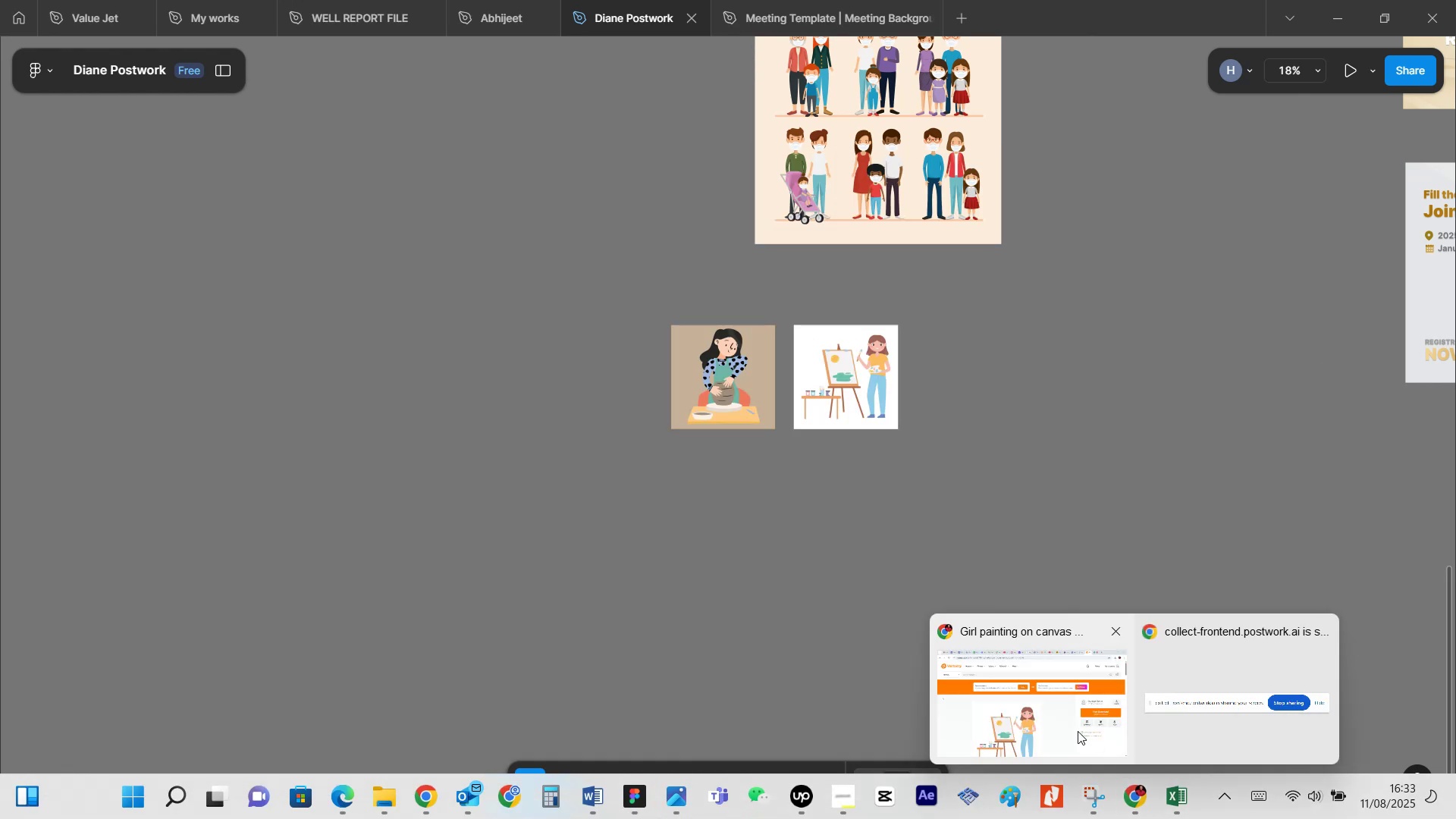 
left_click([1070, 731])
 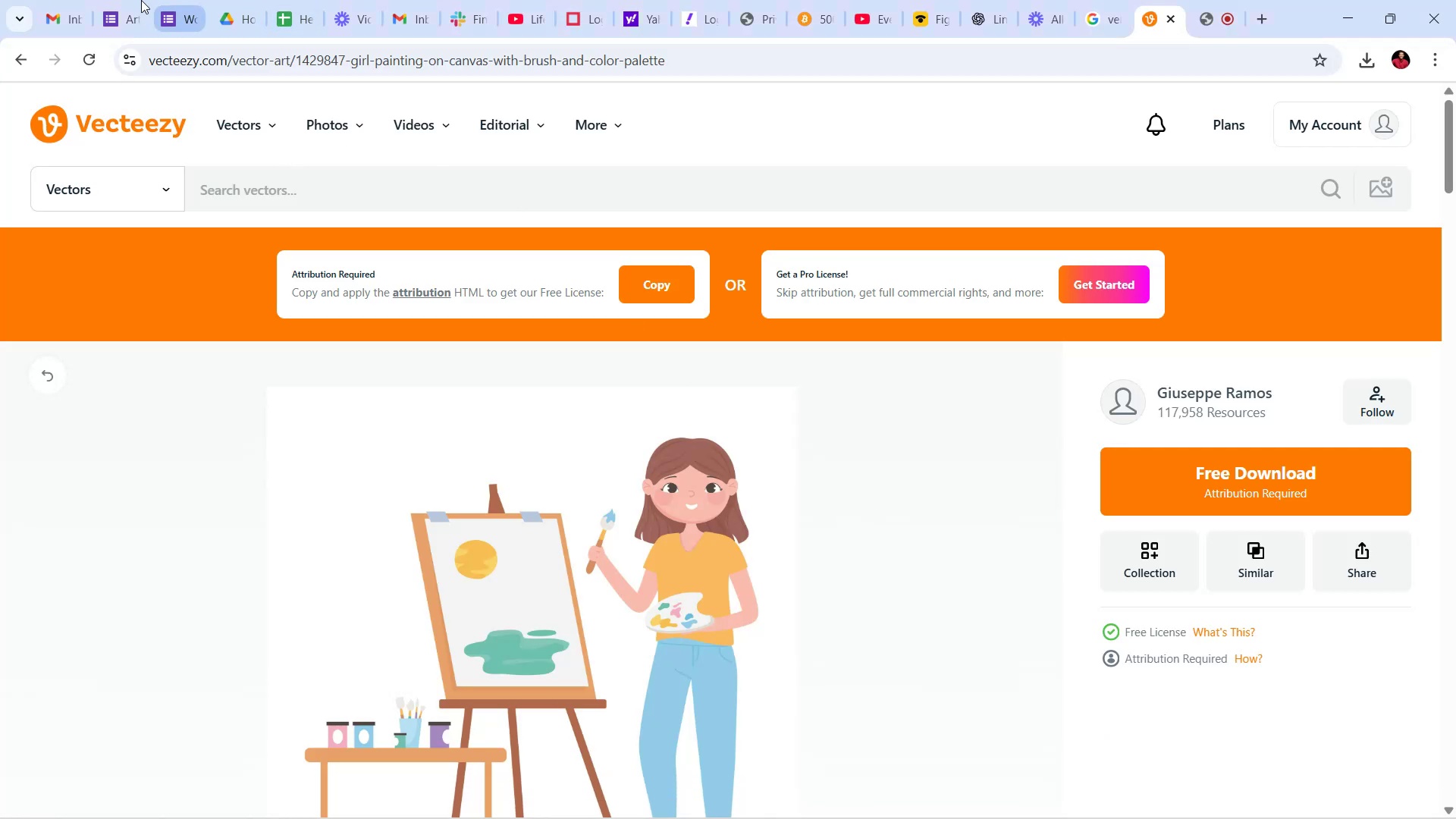 
left_click([130, 0])
 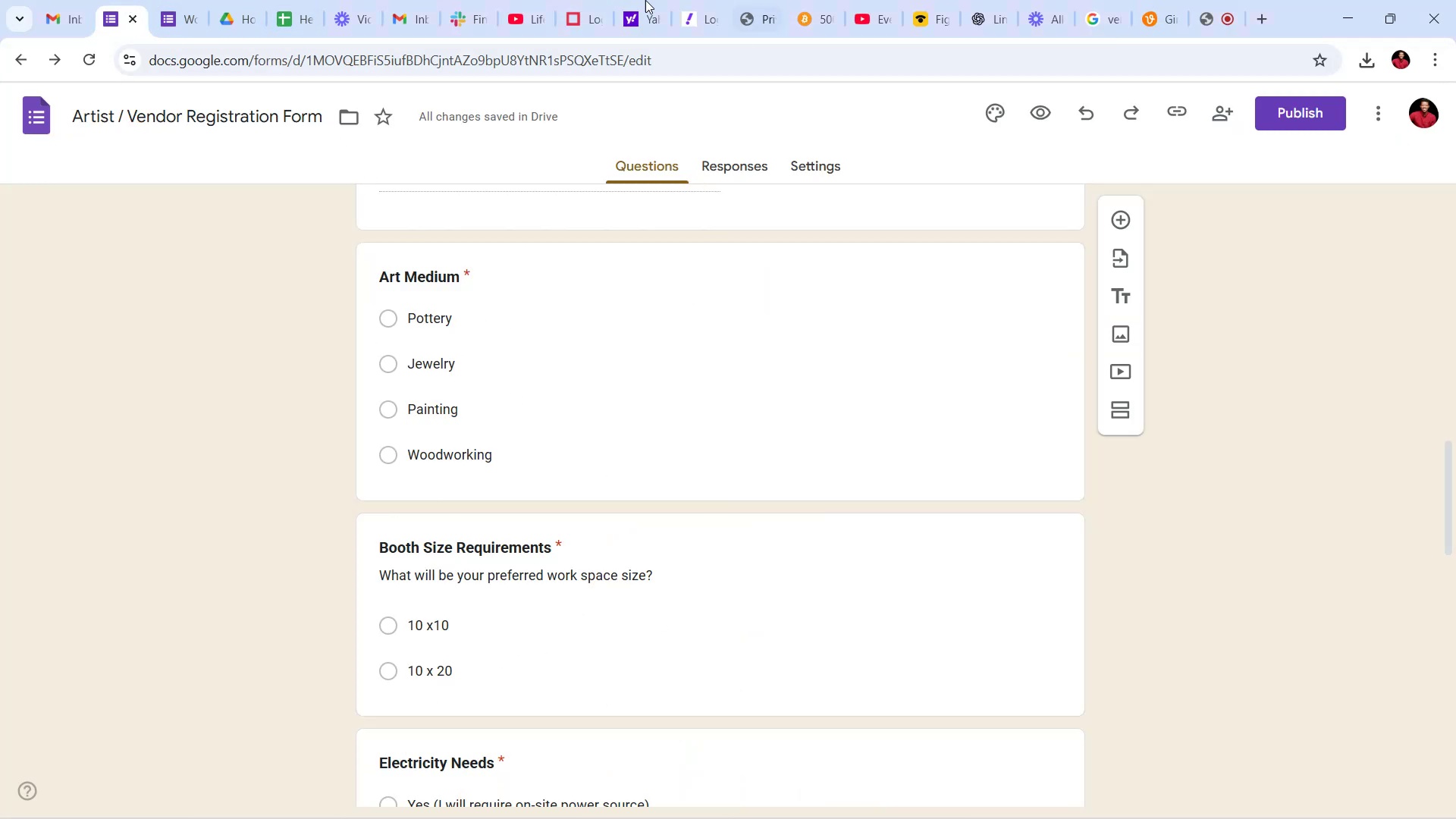 
wait(6.49)
 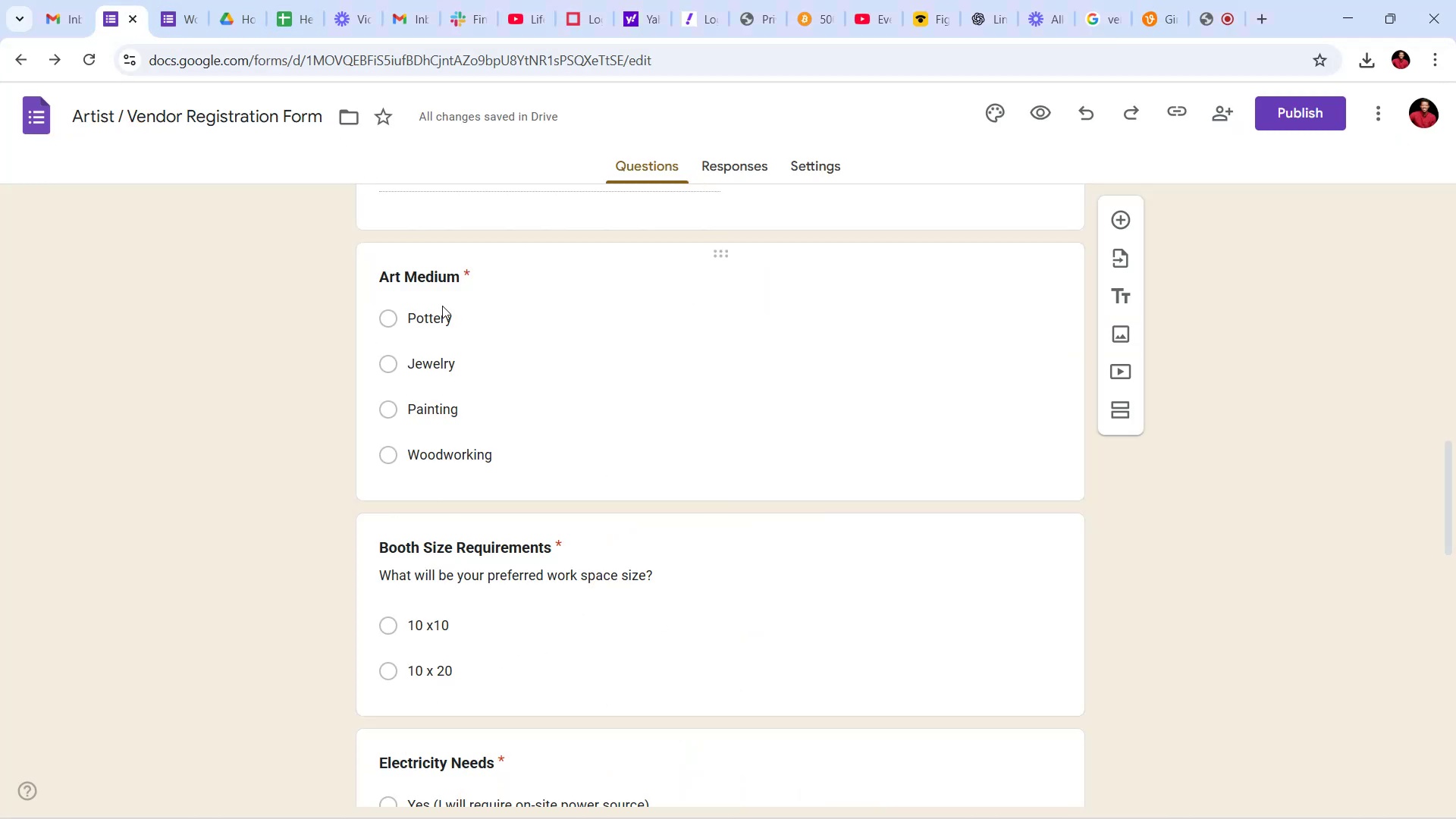 
left_click([1144, 0])
 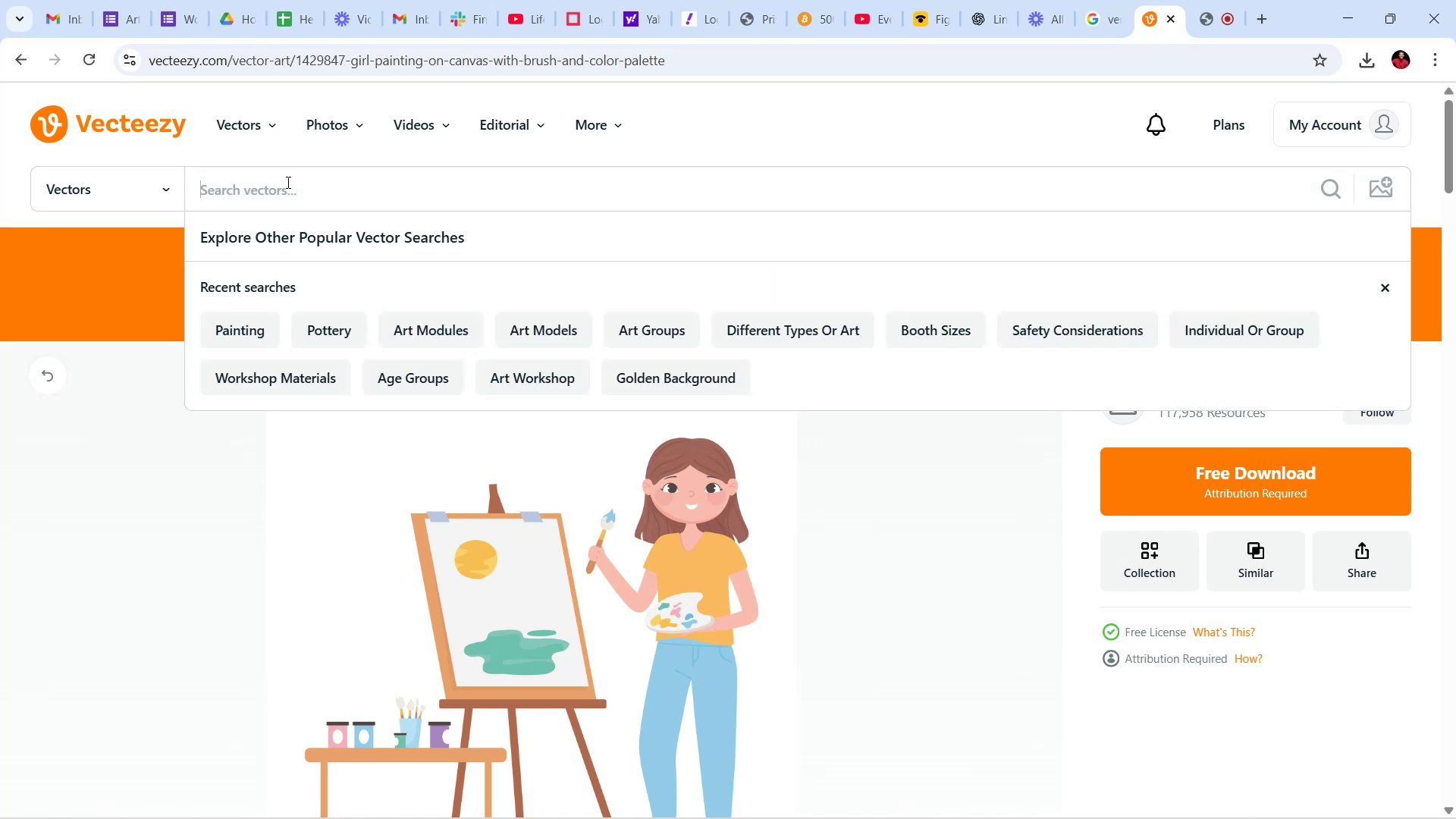 
type(wooo)
key(Backspace)
type(dworking)
 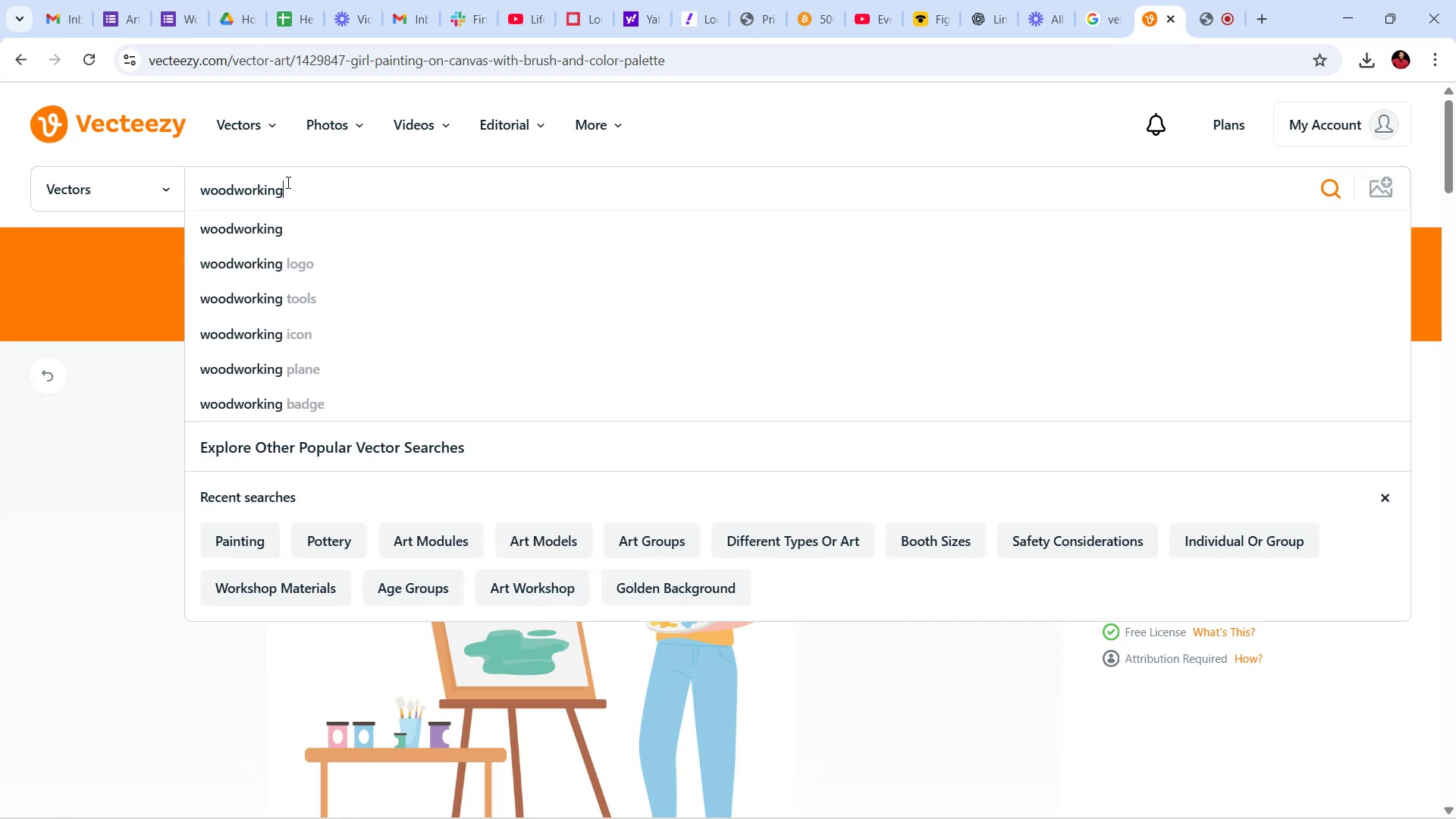 
key(Enter)
 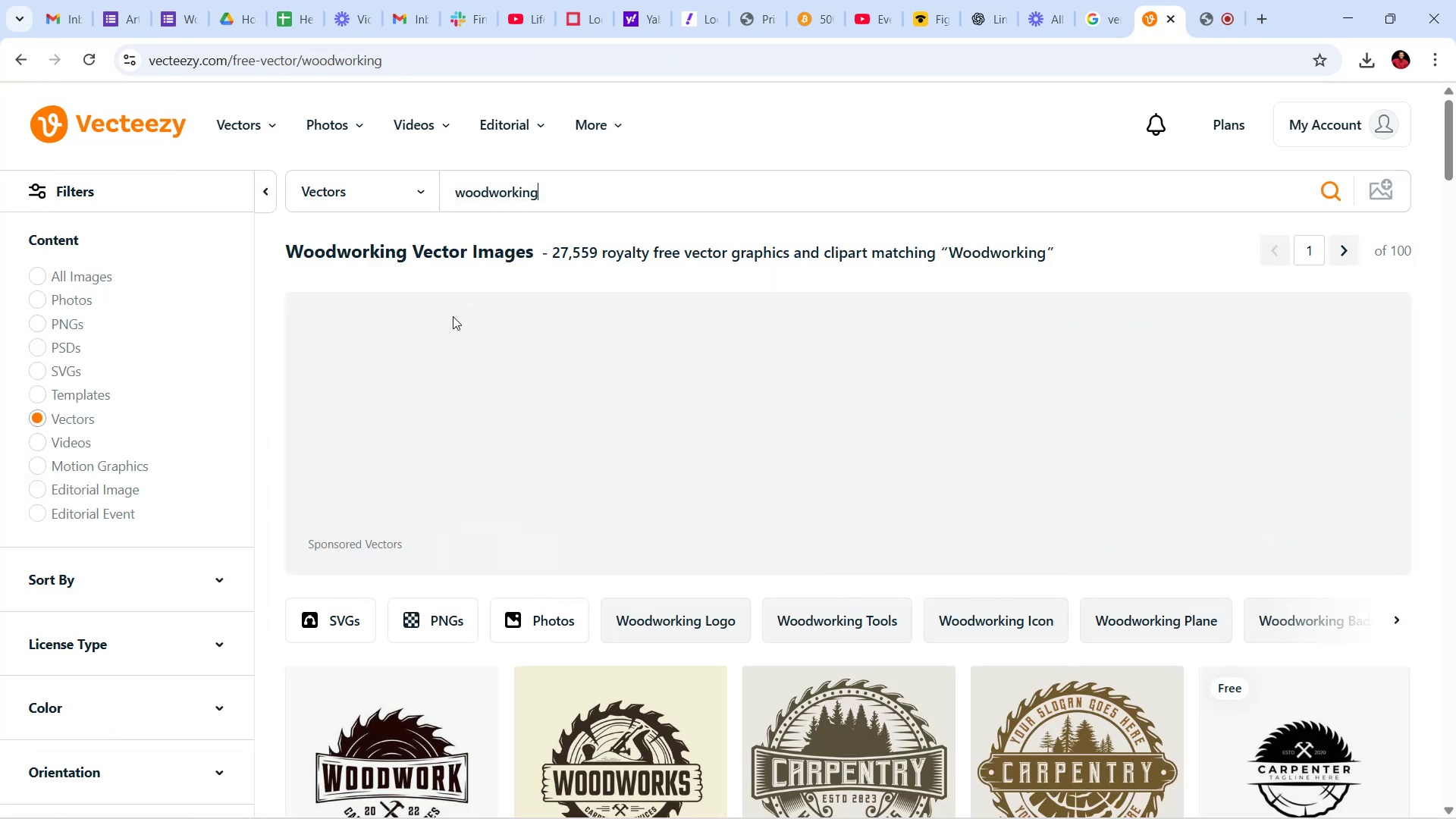 
scroll: coordinate [655, 393], scroll_direction: down, amount: 27.0
 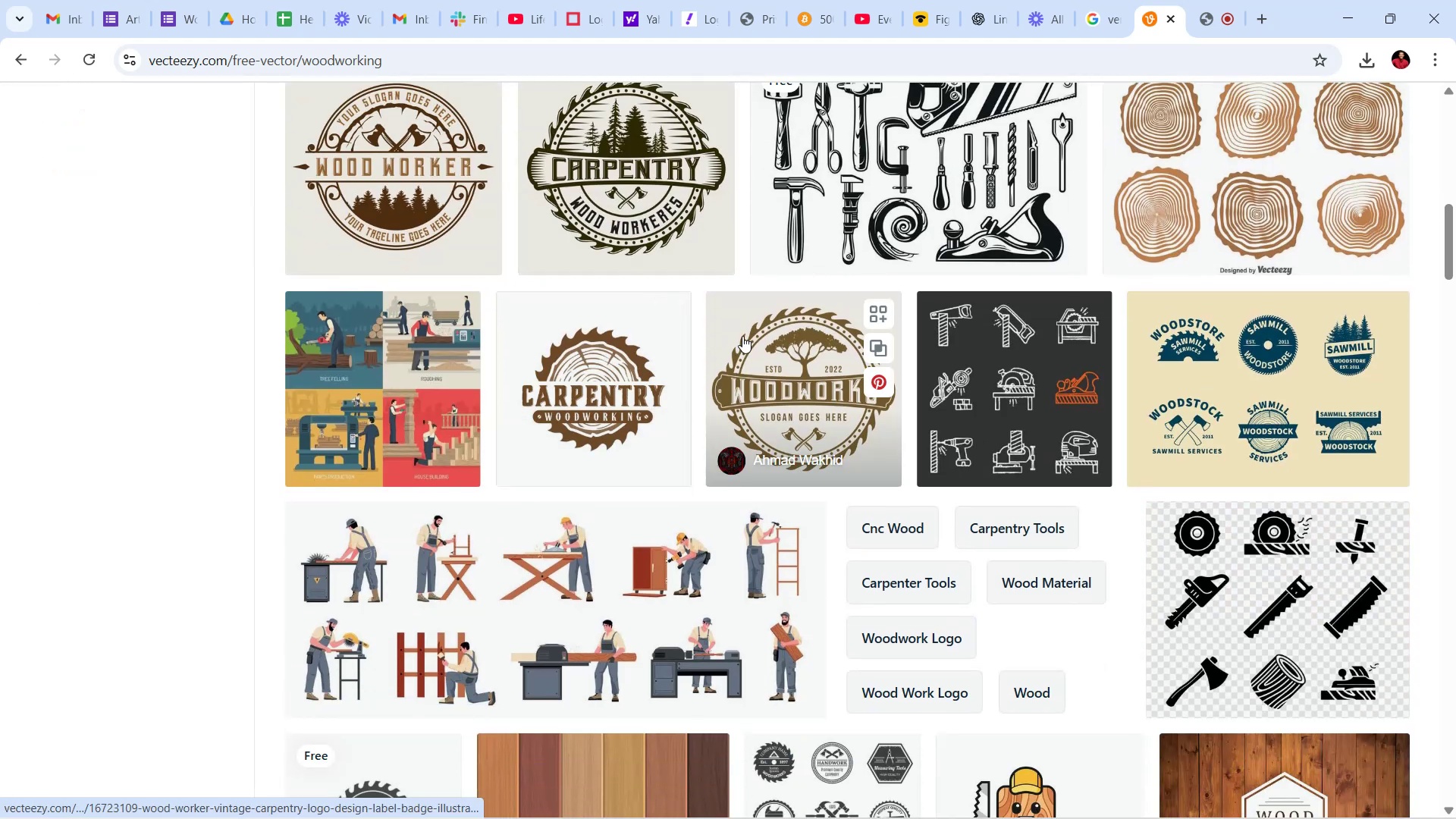 
scroll: coordinate [742, 334], scroll_direction: up, amount: 3.0
 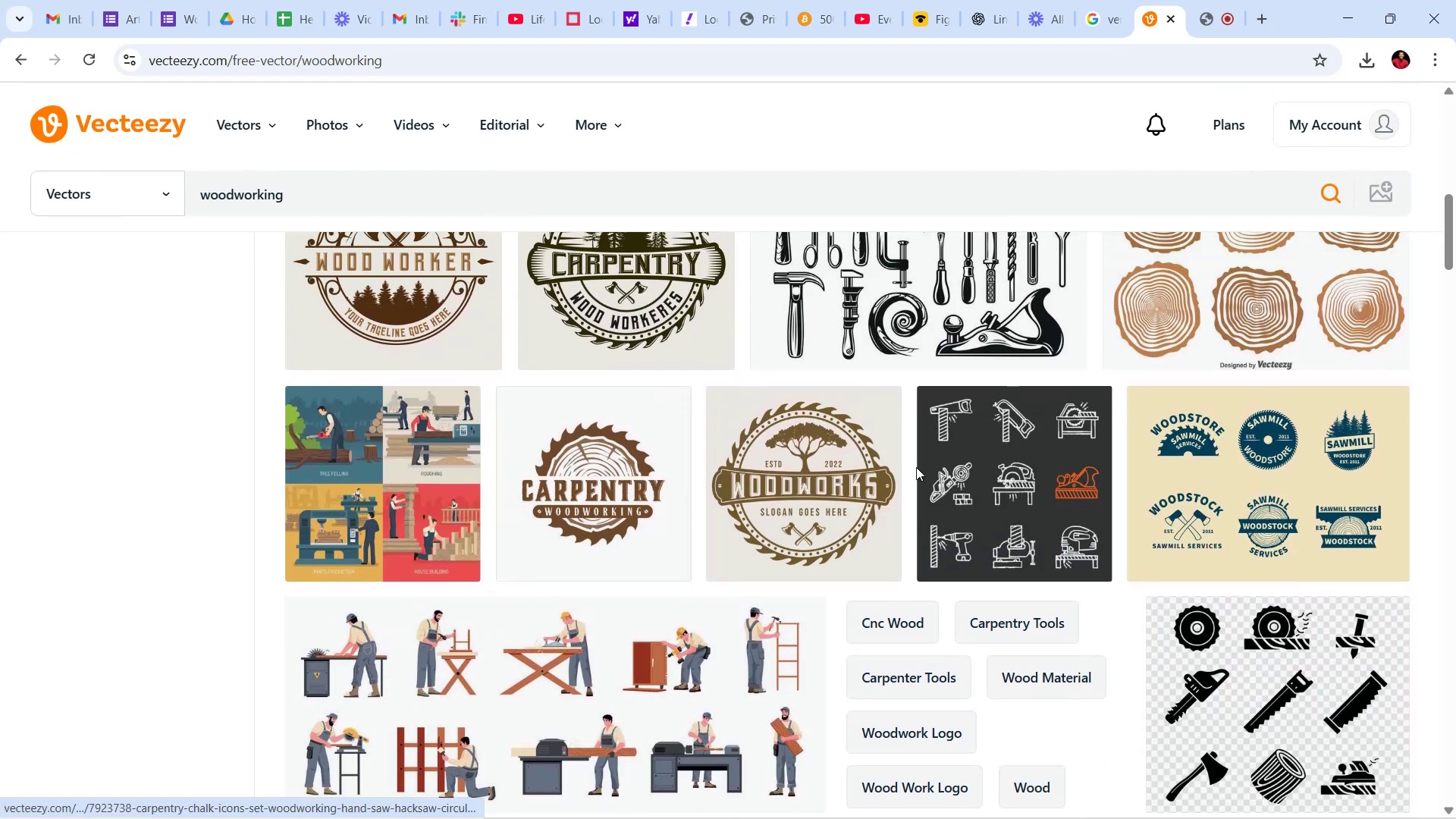 
scroll: coordinate [934, 468], scroll_direction: down, amount: 5.0
 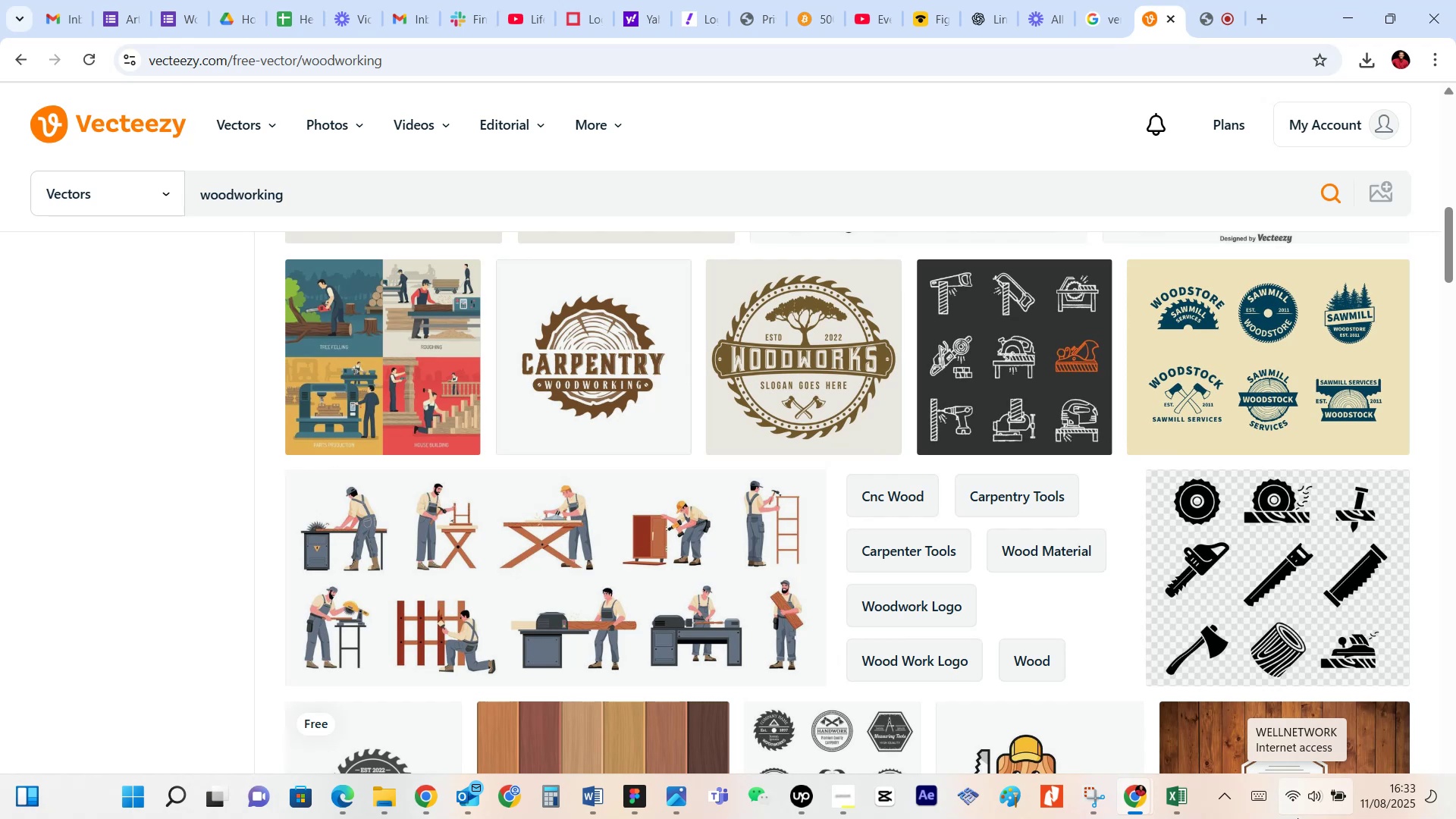 
wait(35.78)
 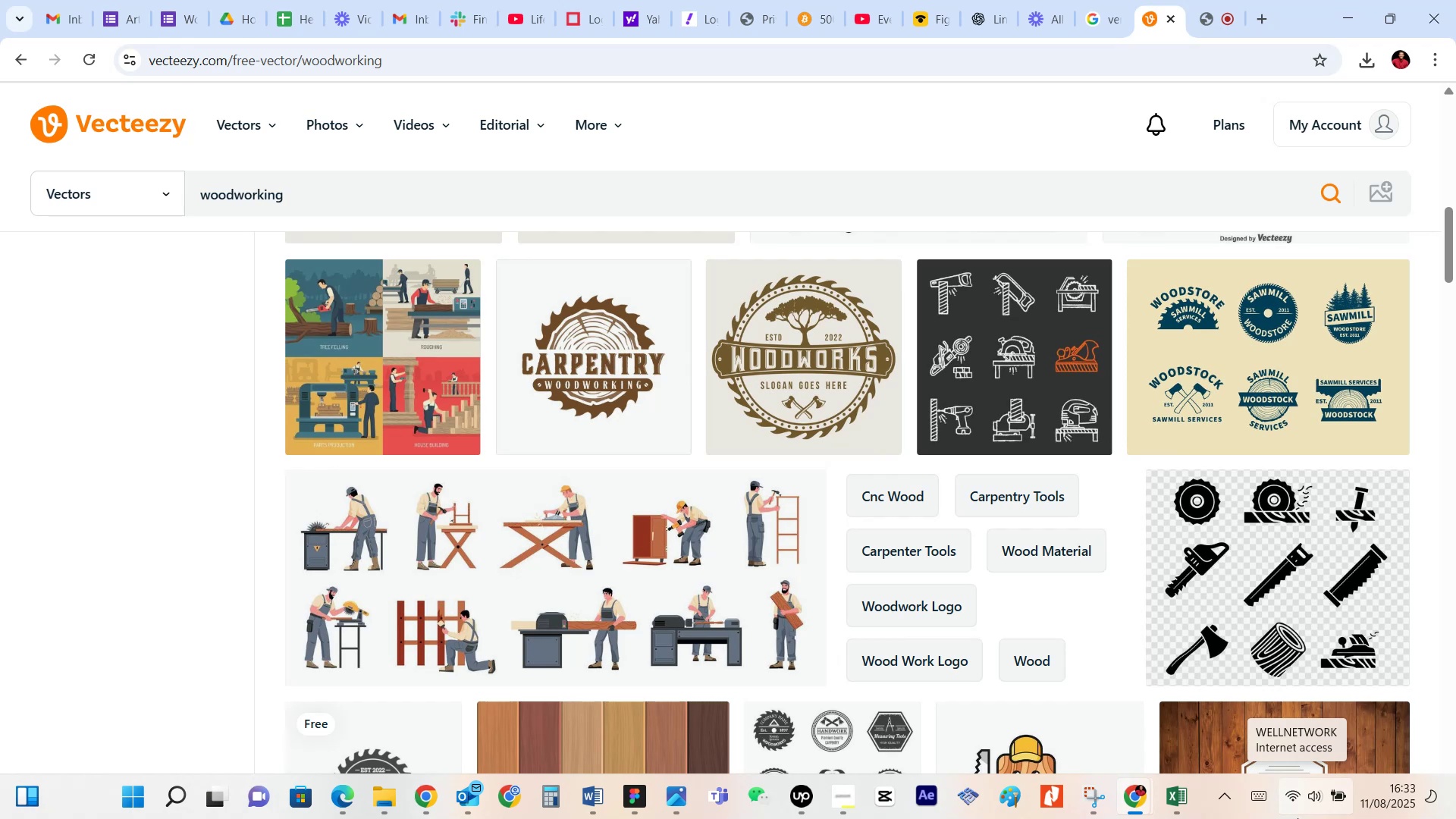 
scroll: coordinate [772, 551], scroll_direction: down, amount: 23.0
 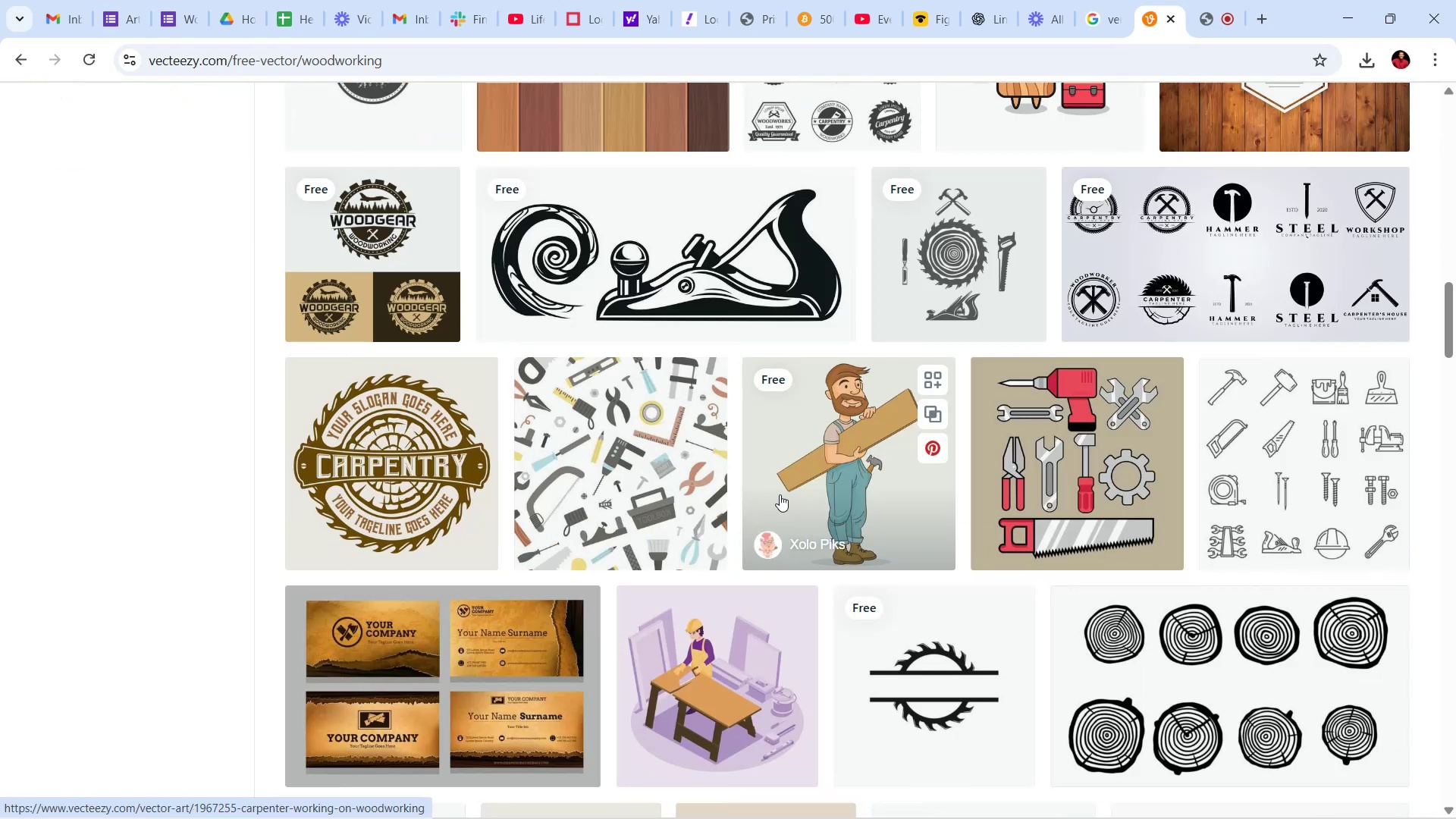 
scroll: coordinate [764, 488], scroll_direction: up, amount: 4.0
 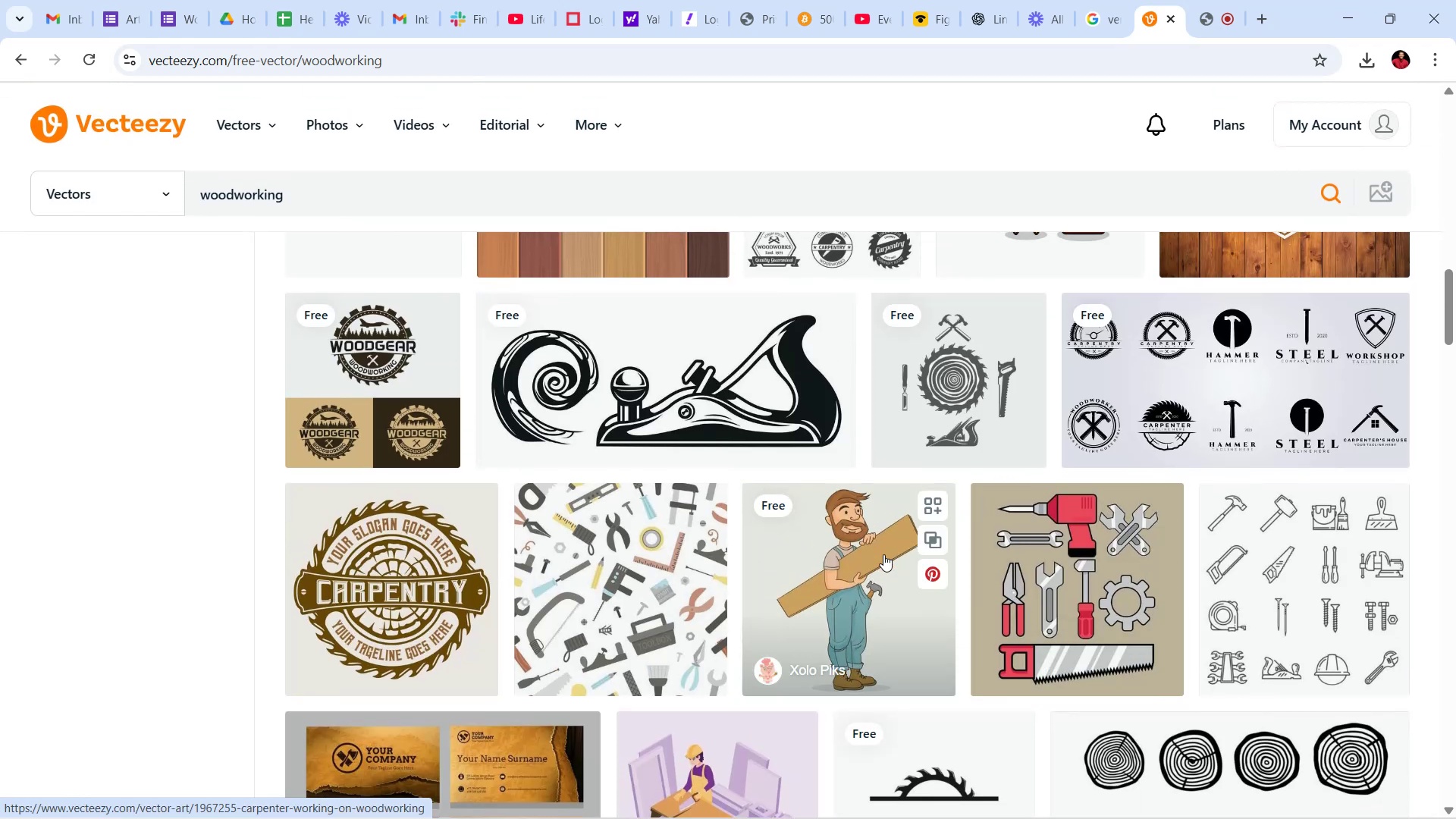 
left_click([826, 557])
 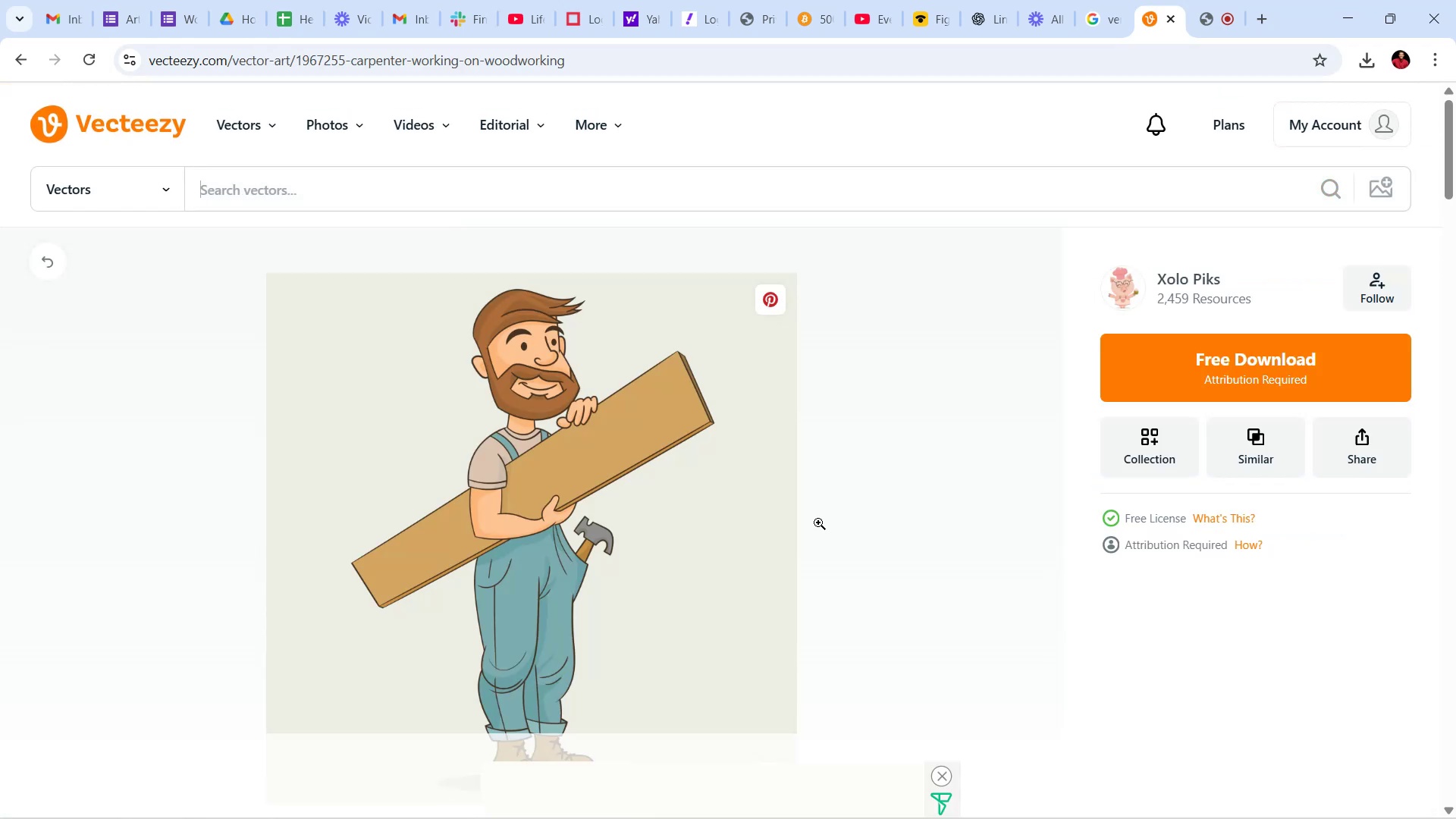 
scroll: coordinate [918, 469], scroll_direction: down, amount: 4.0
 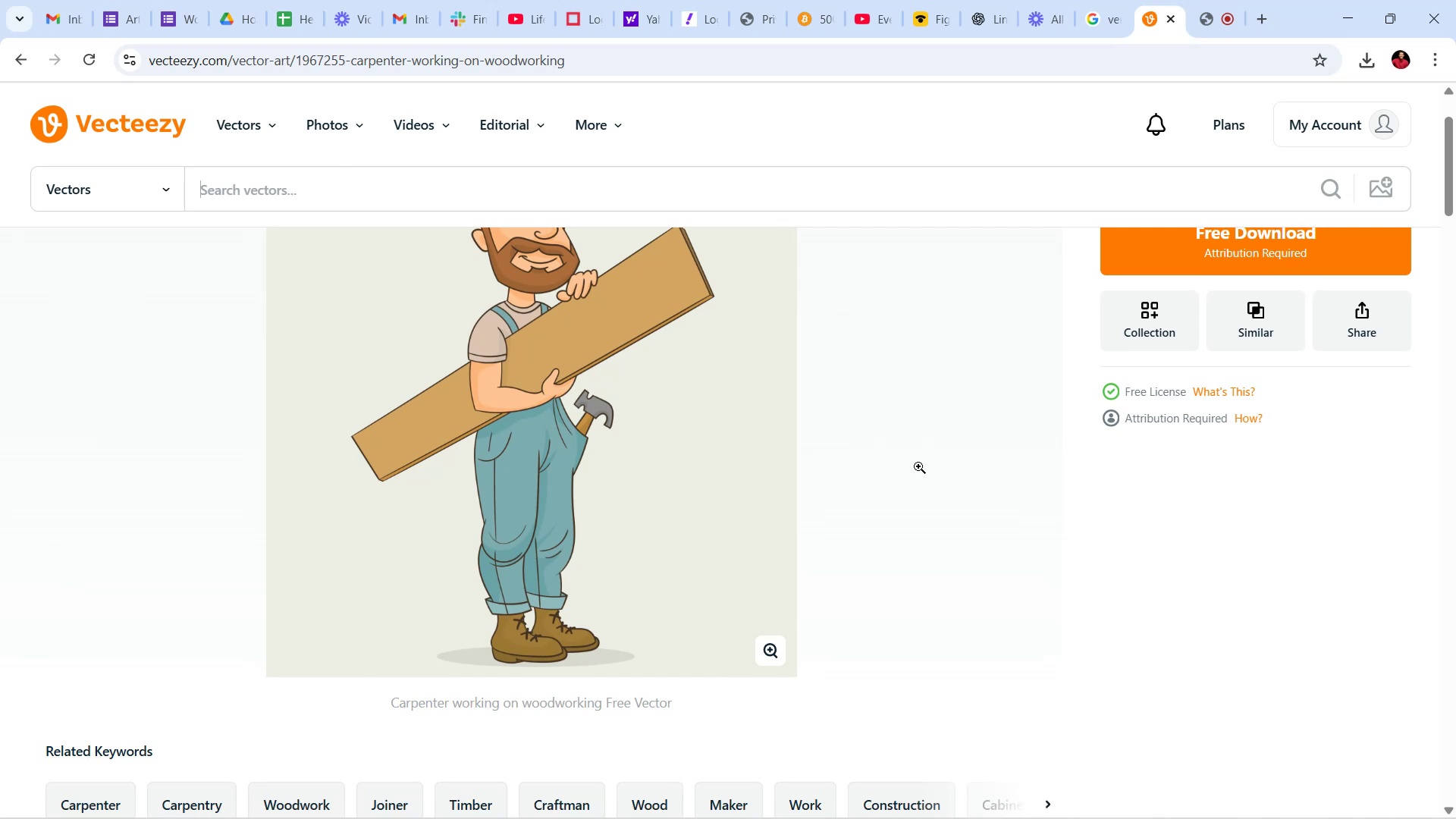 
scroll: coordinate [918, 466], scroll_direction: up, amount: 6.0
 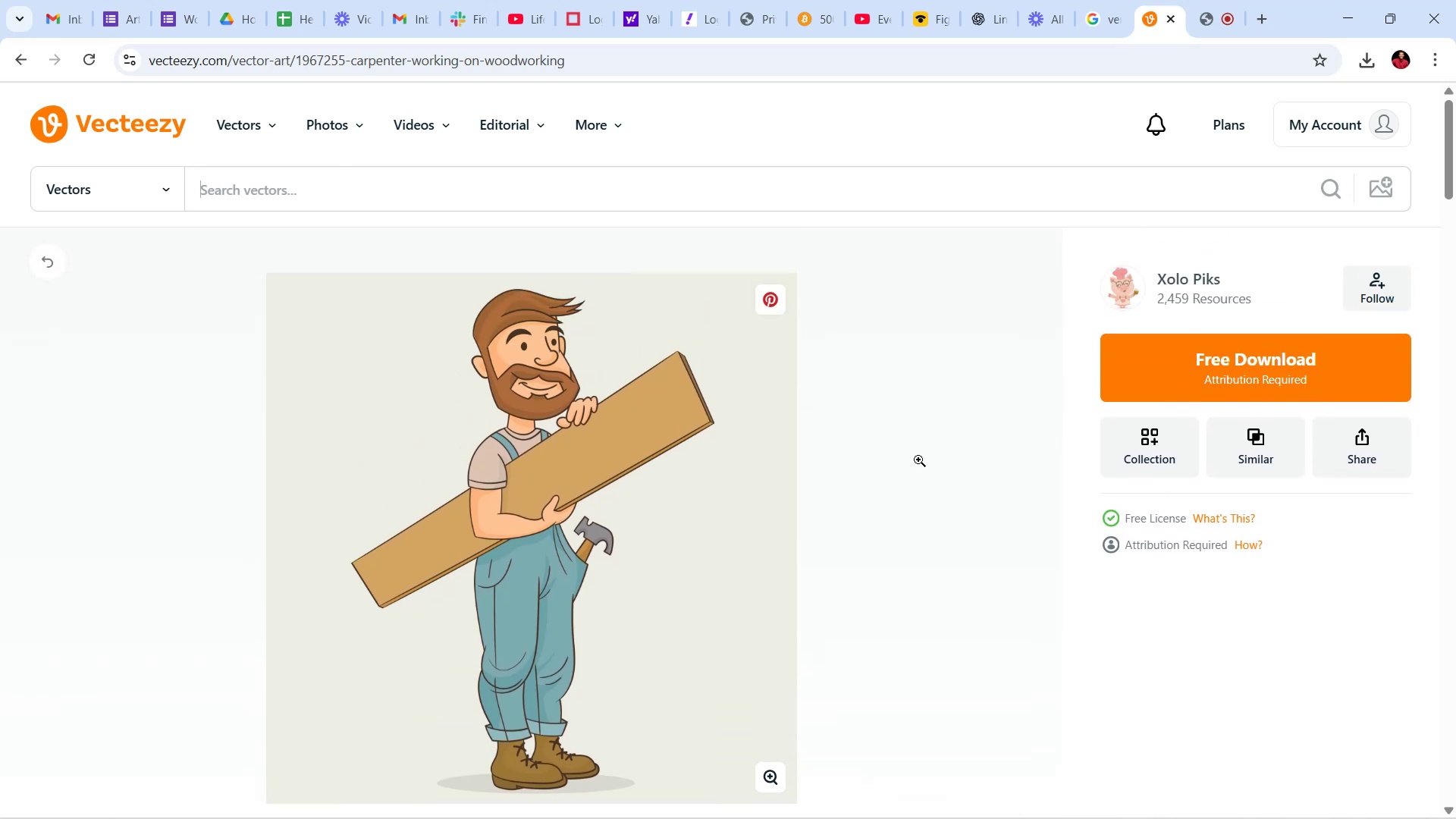 
wait(7.76)
 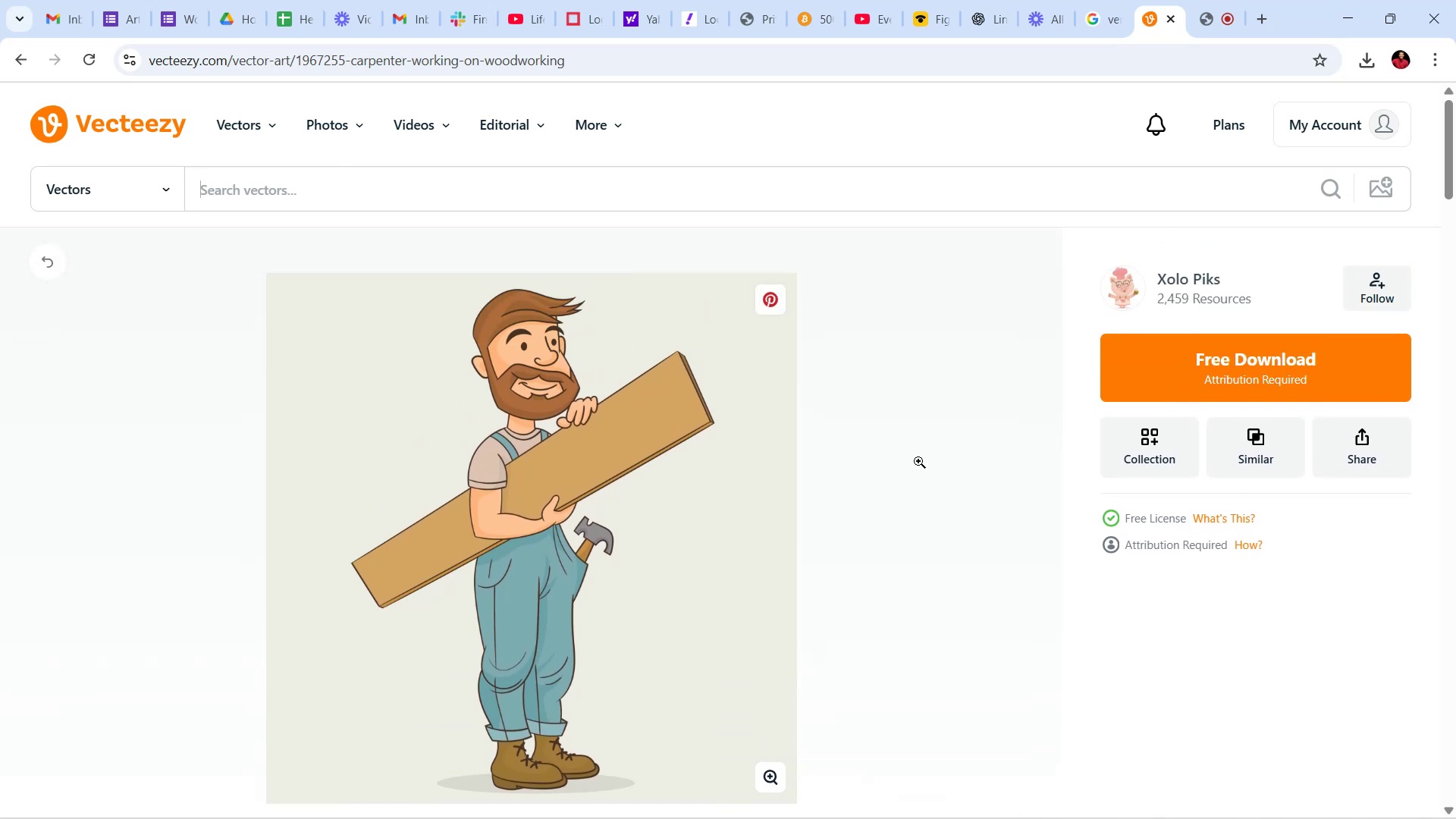 
scroll: coordinate [924, 443], scroll_direction: up, amount: 2.0
 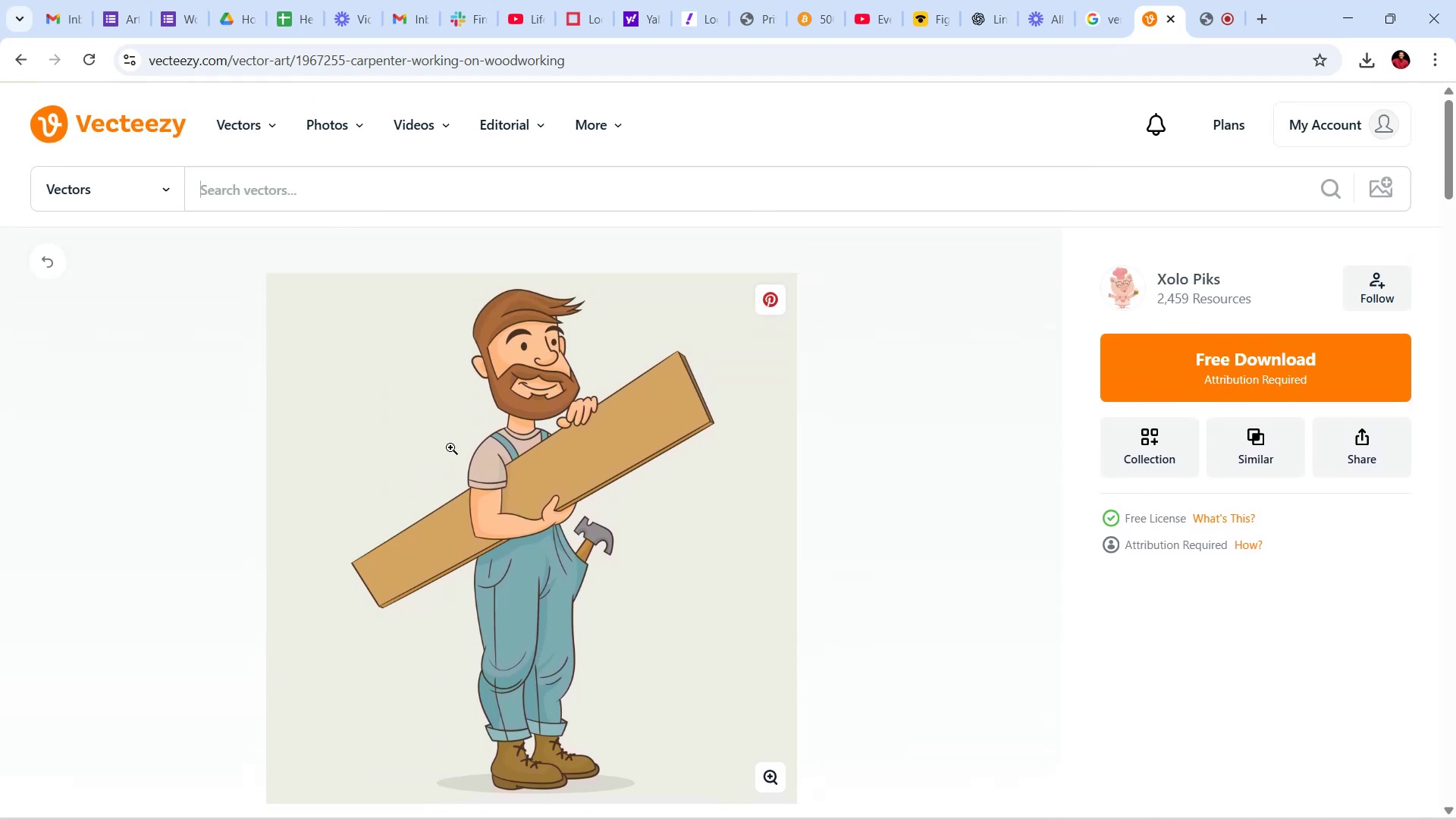 
scroll: coordinate [456, 470], scroll_direction: down, amount: 5.0
 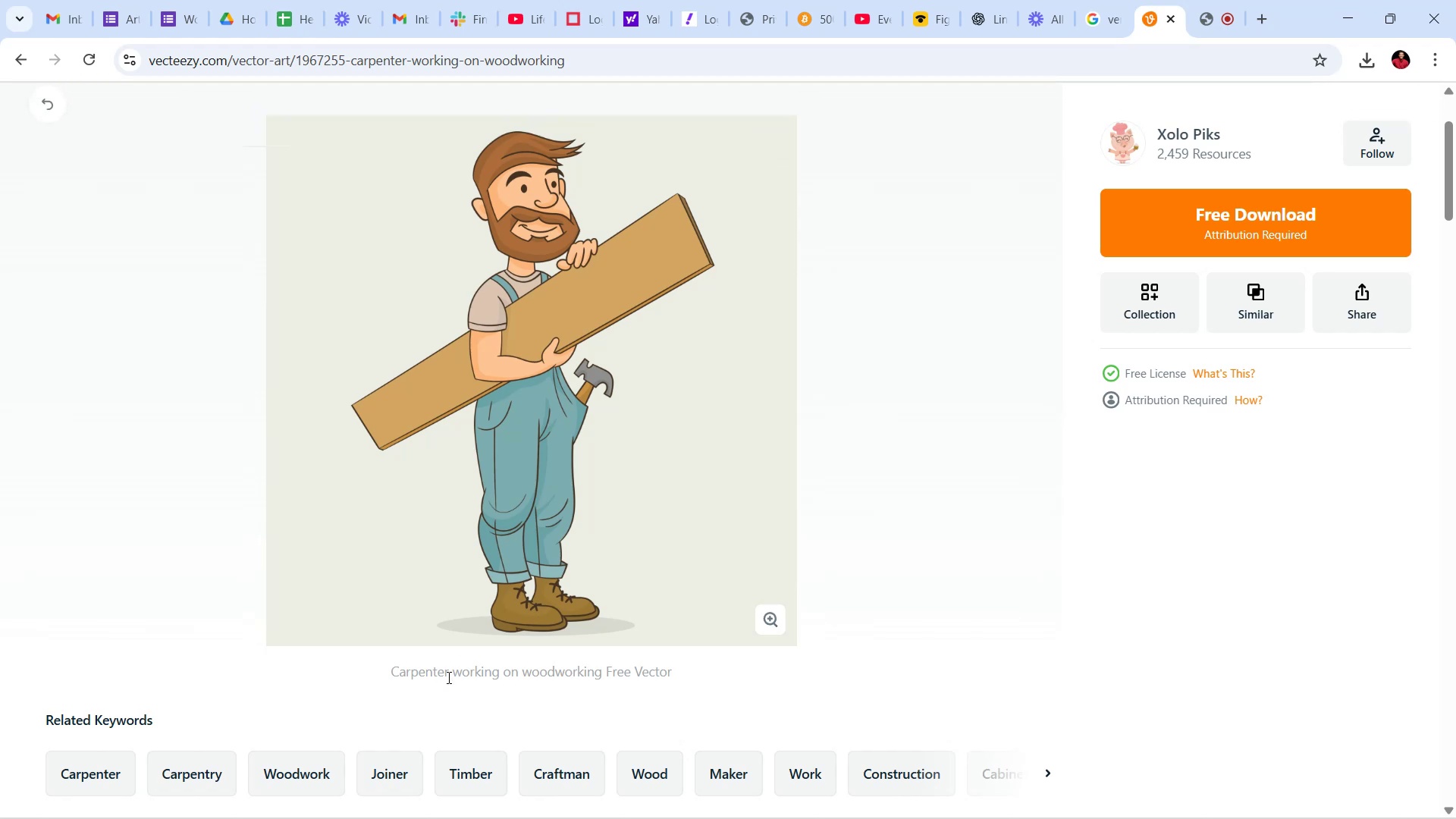 
scroll: coordinate [582, 463], scroll_direction: up, amount: 9.0
 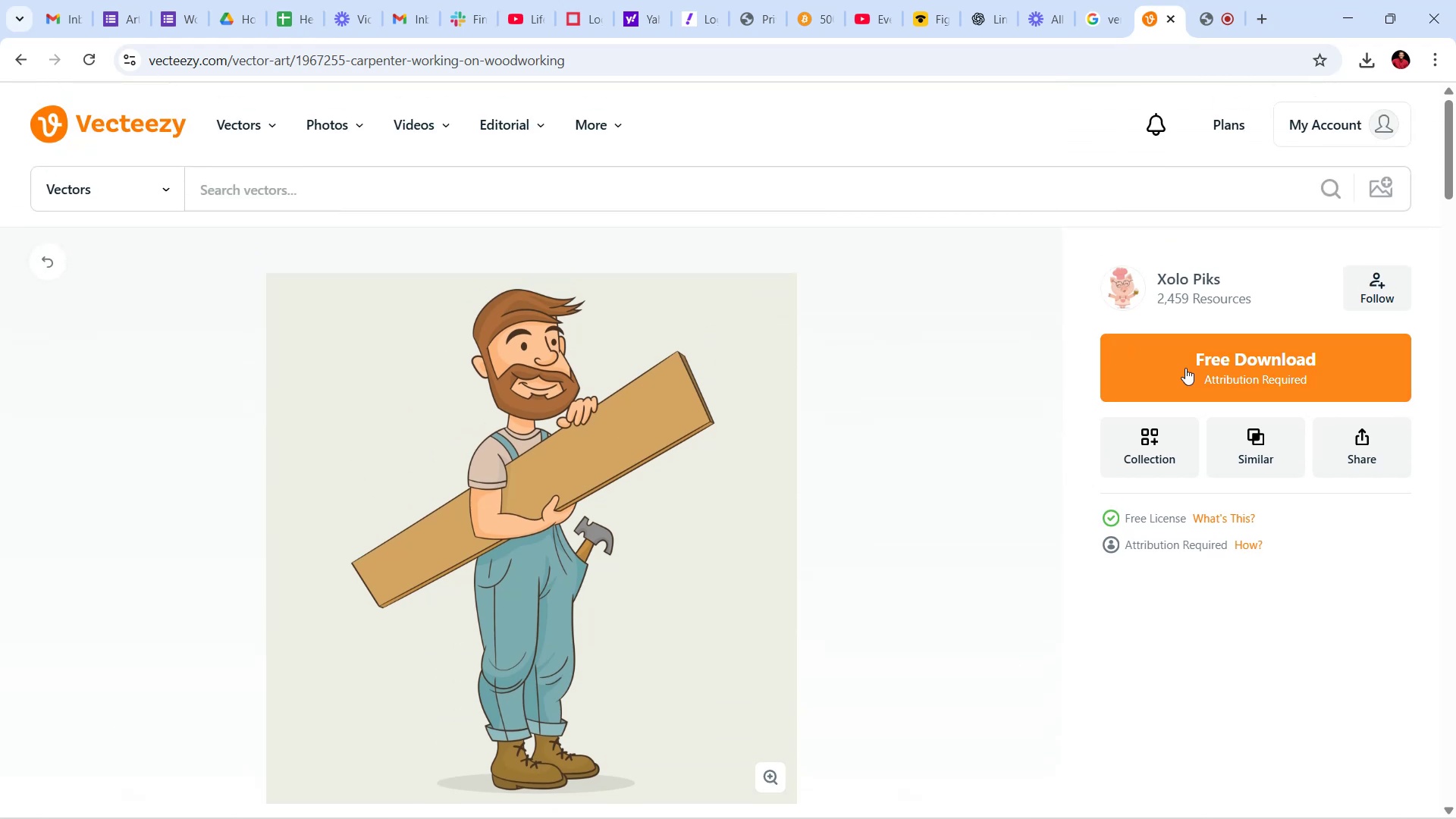 
left_click([1189, 364])
 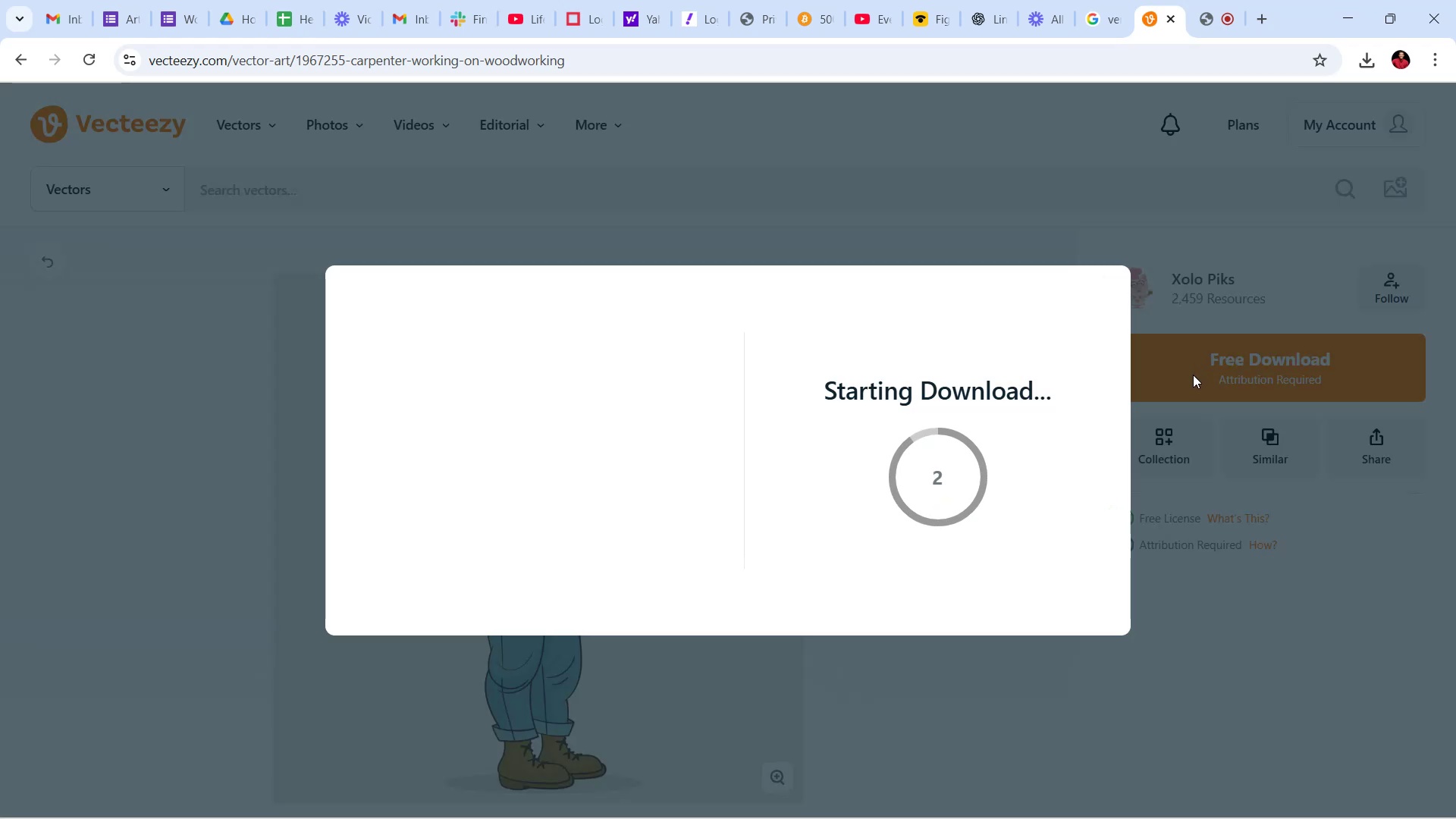 
wait(5.33)
 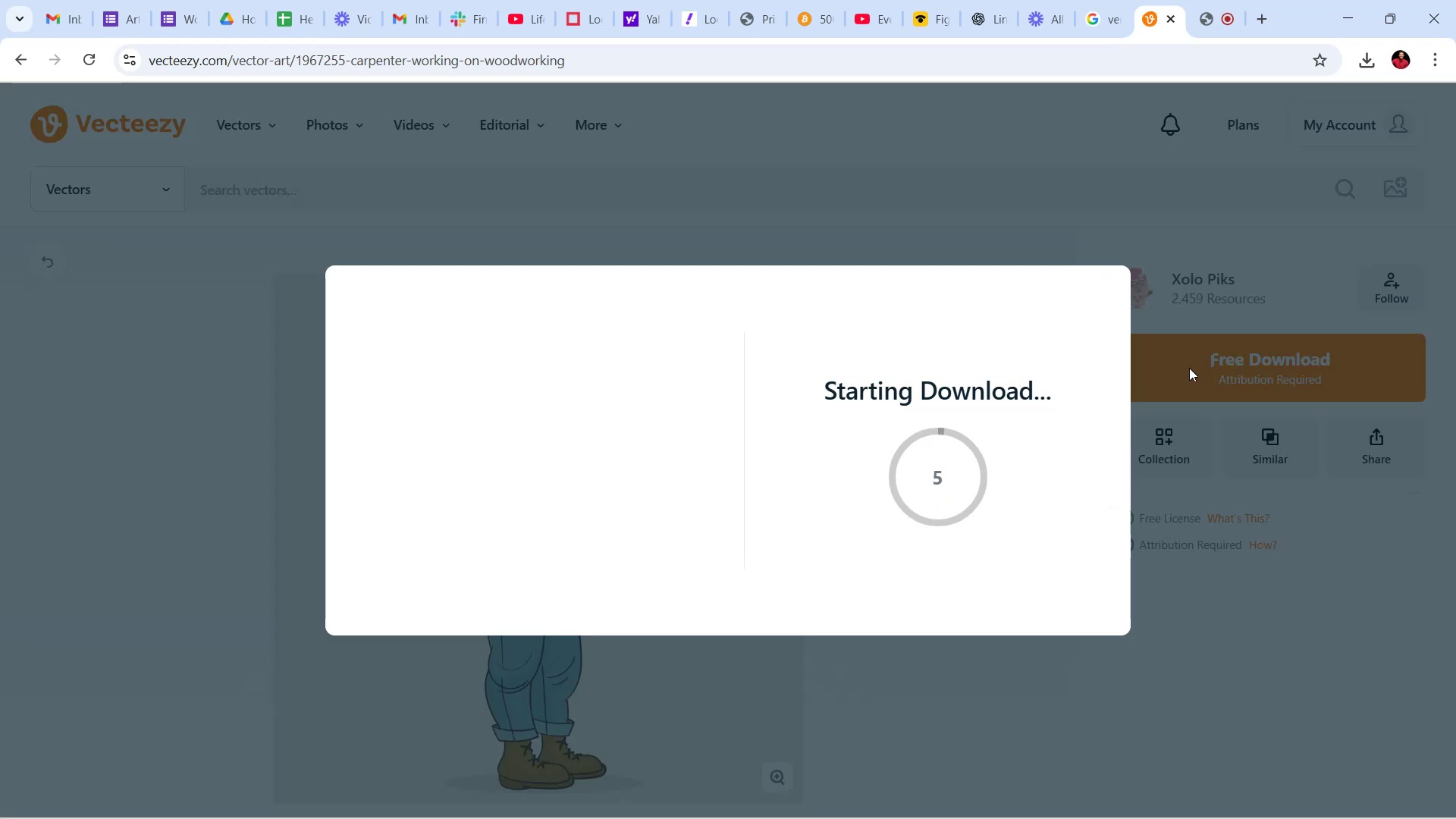 
mouse_move([1187, 366])
 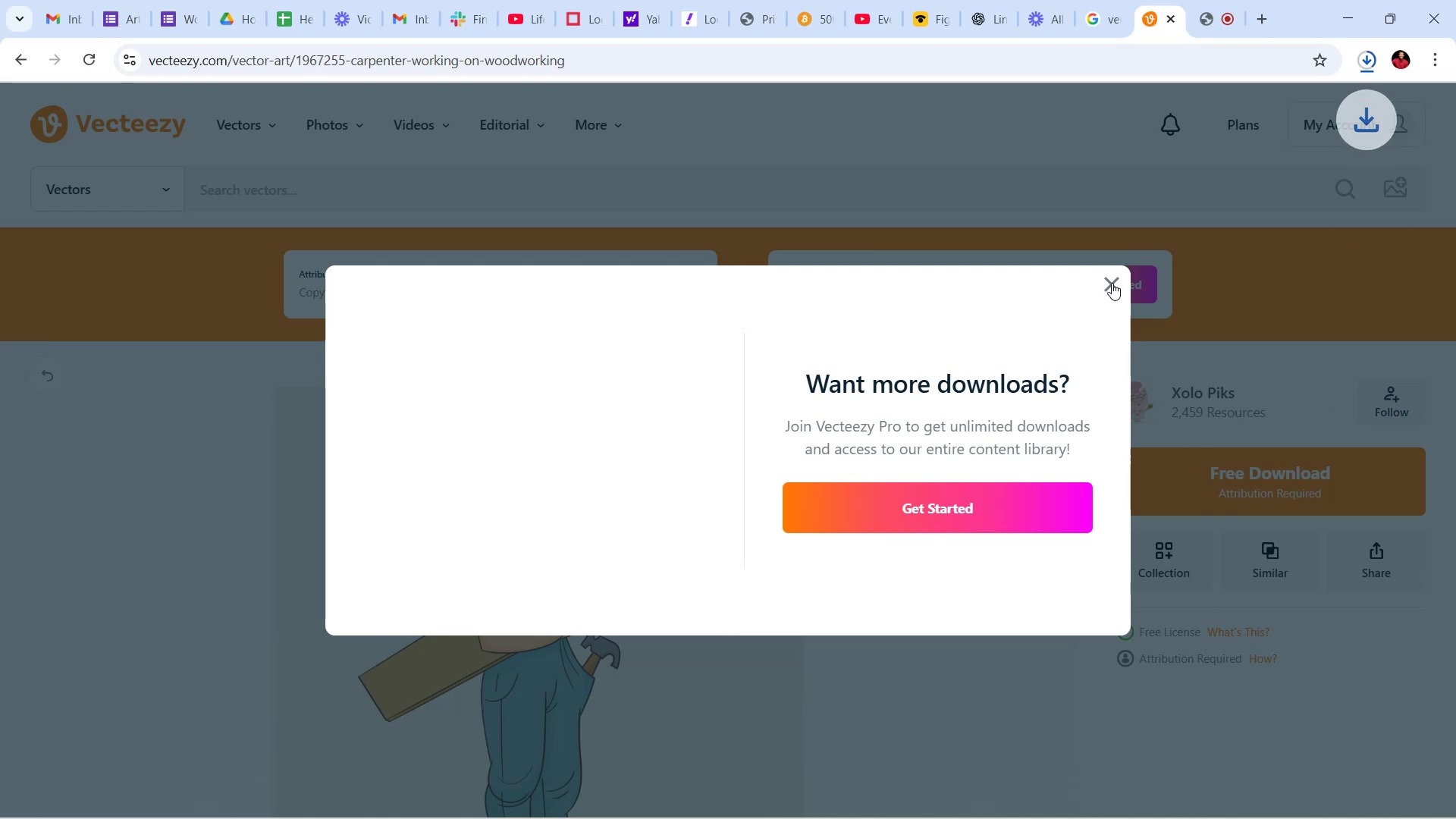 
left_click([1105, 280])
 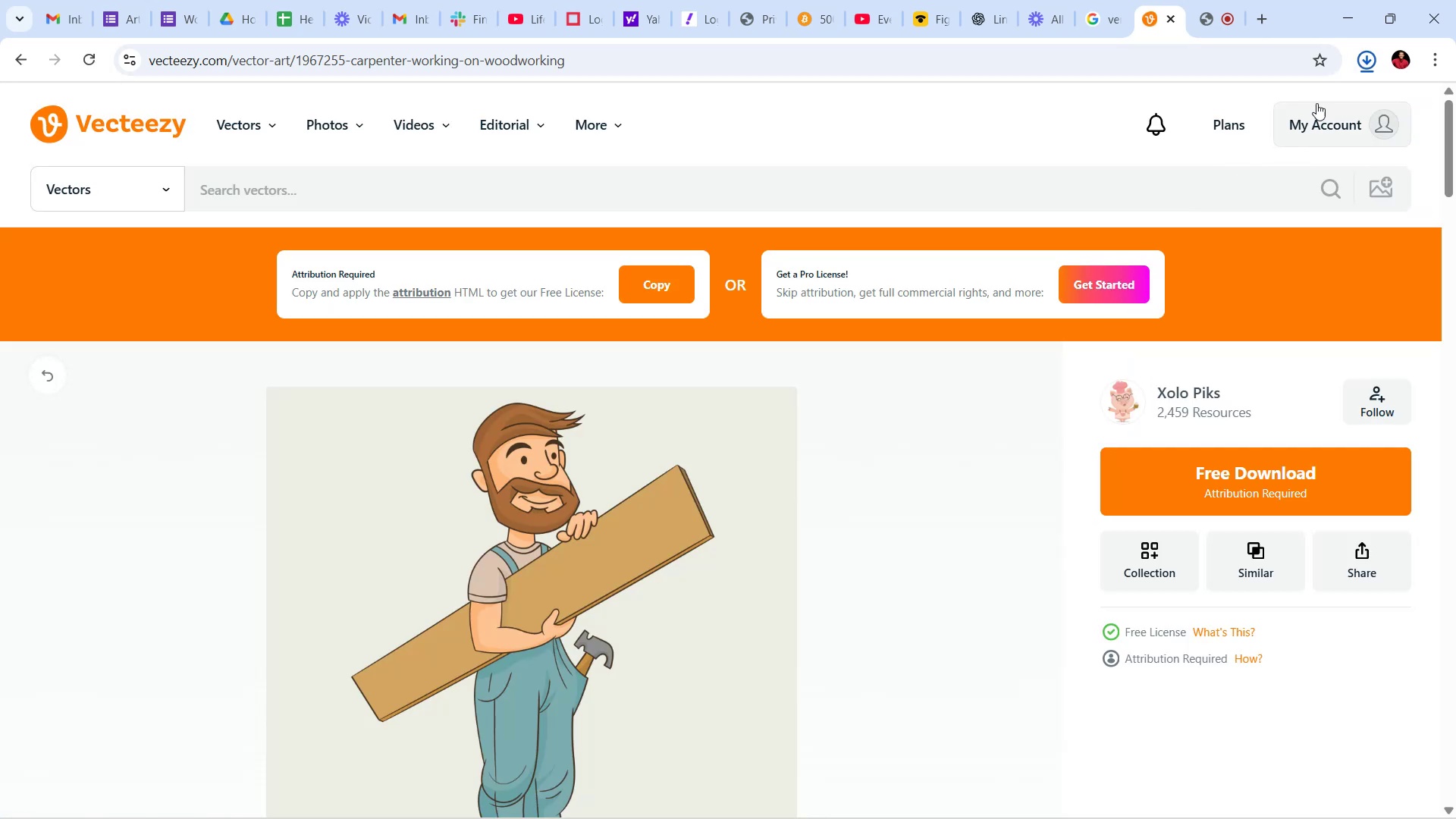 
mouse_move([1373, 62])
 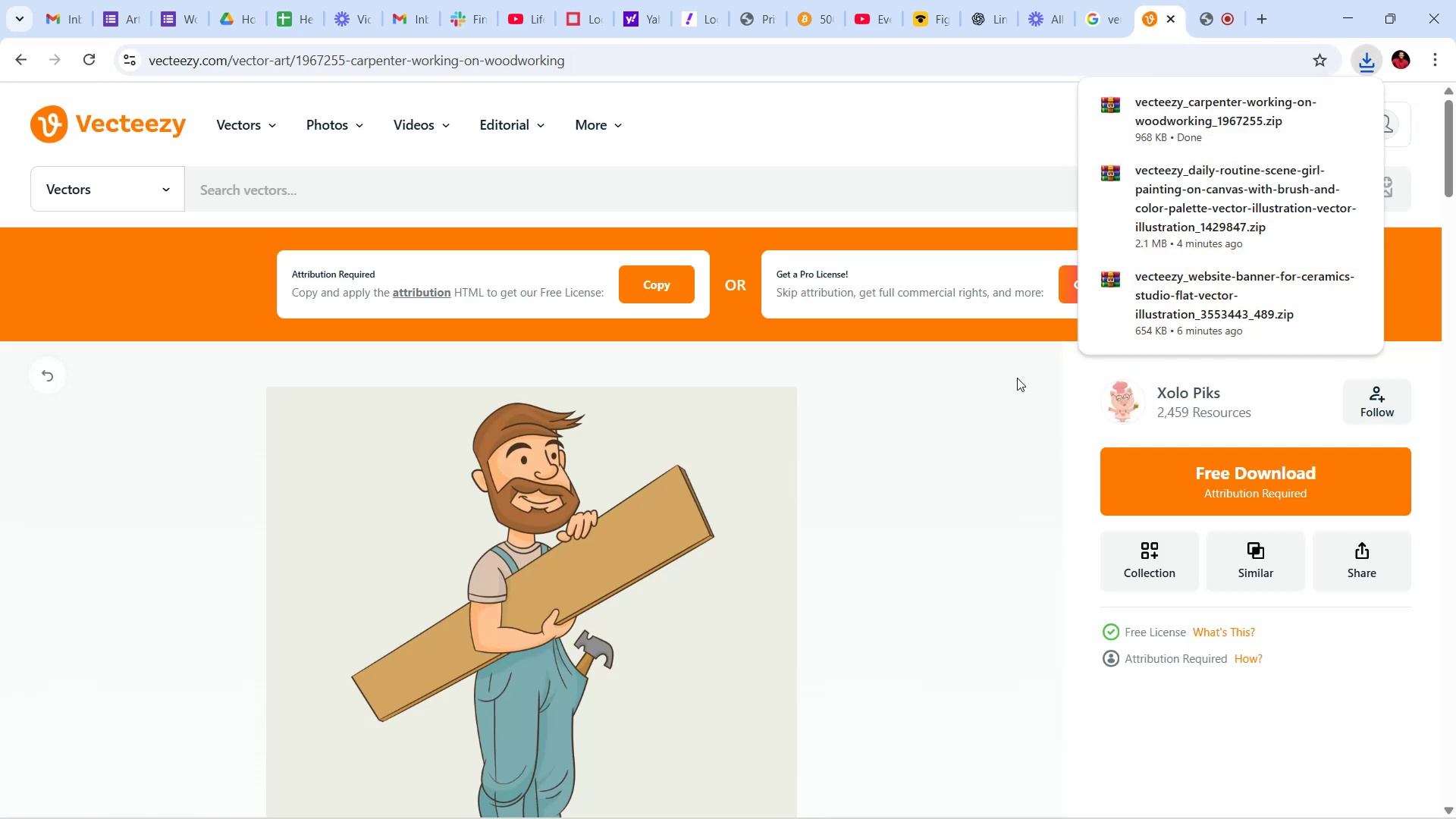 
wait(9.31)
 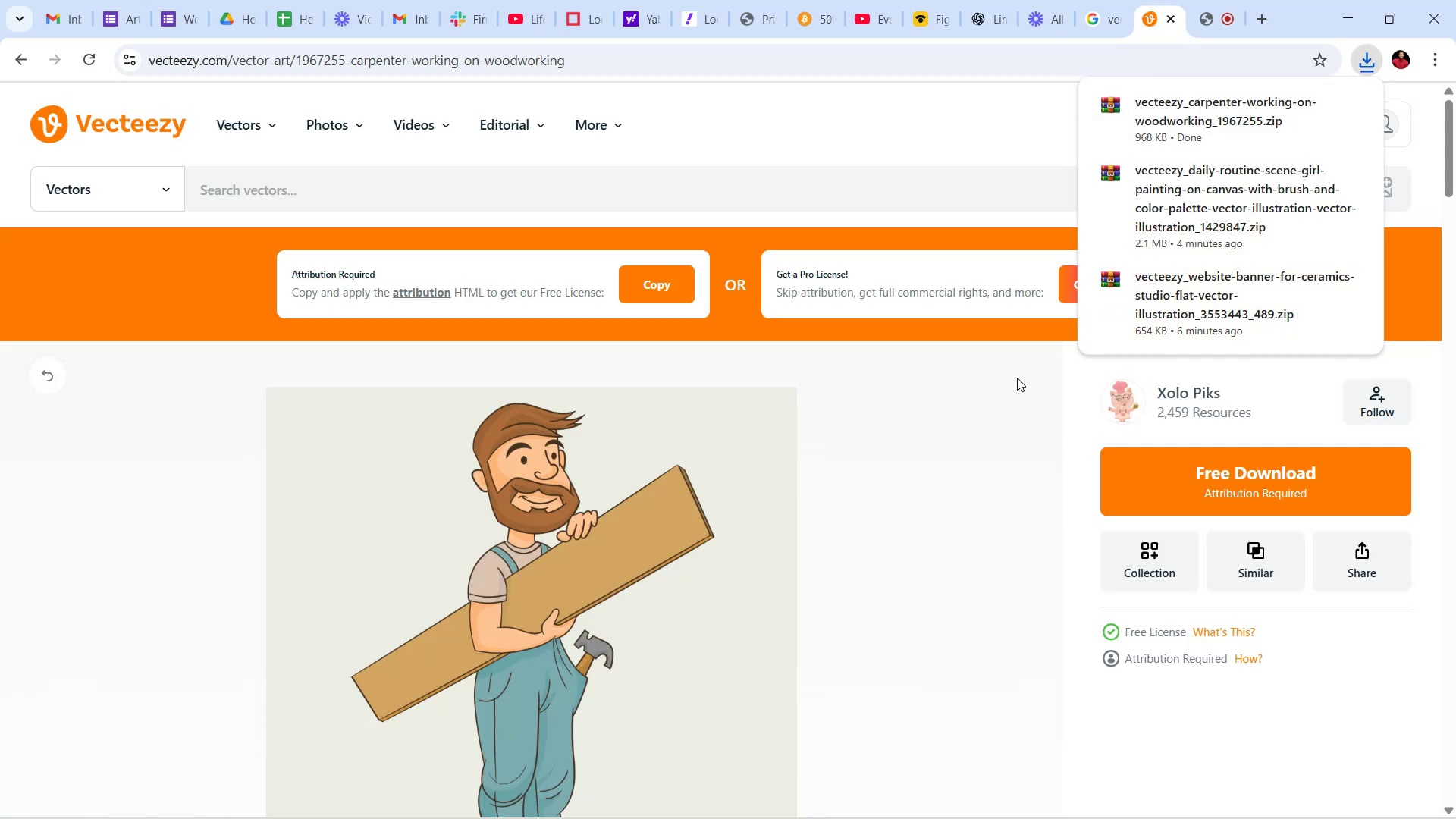 
left_click([384, 791])
 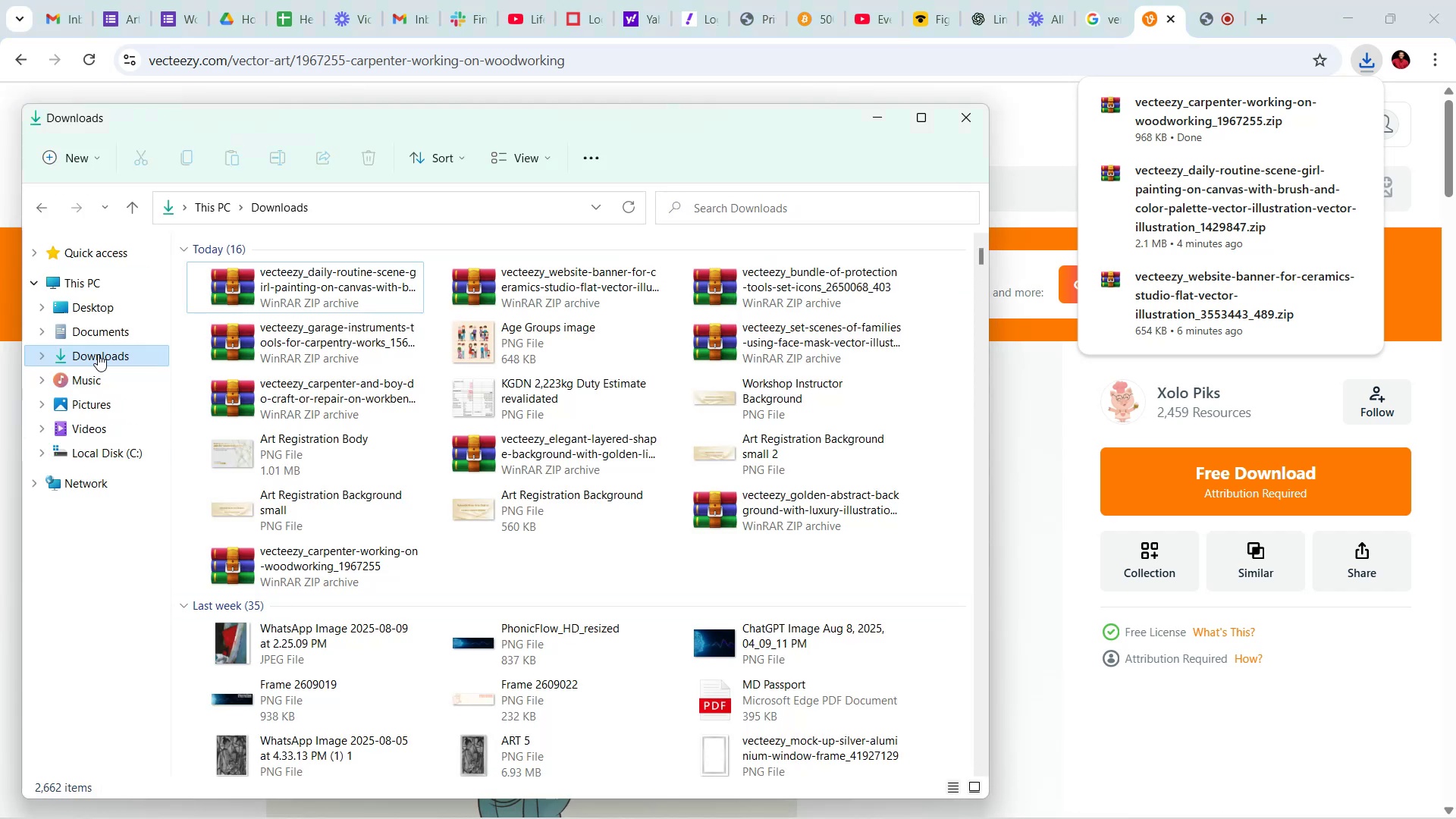 
wait(8.35)
 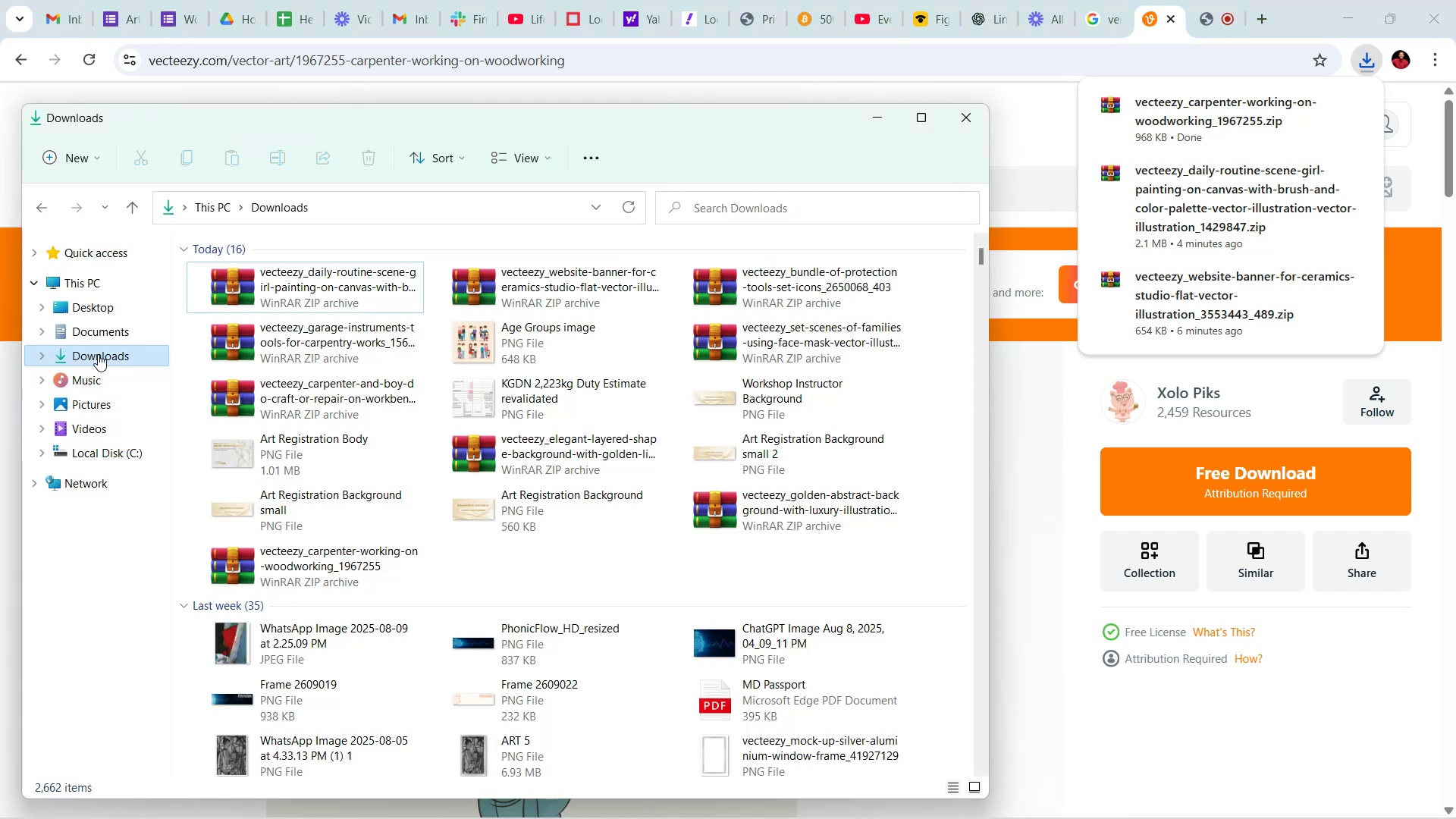 
double_click([287, 284])
 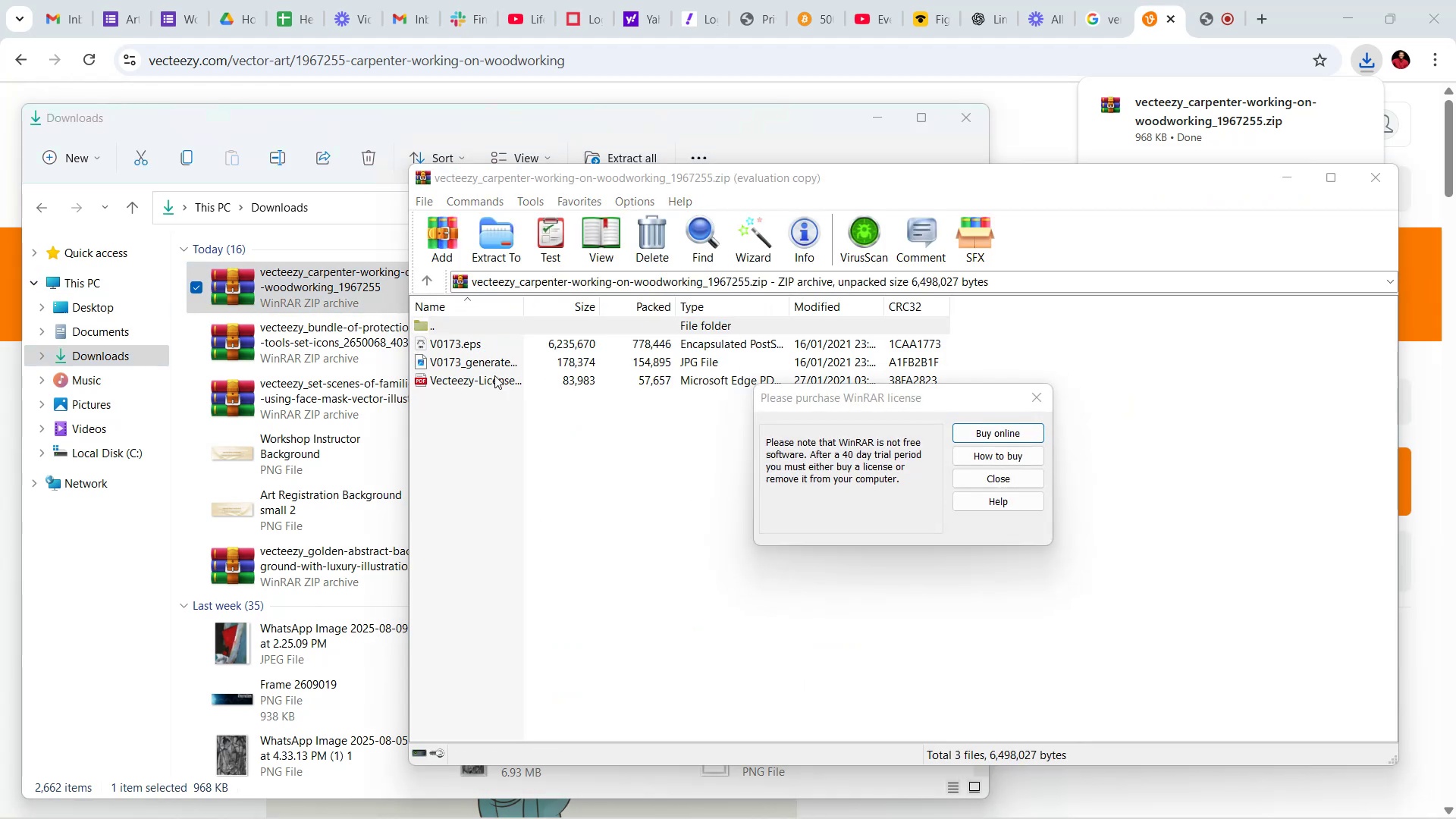 
left_click([1034, 405])
 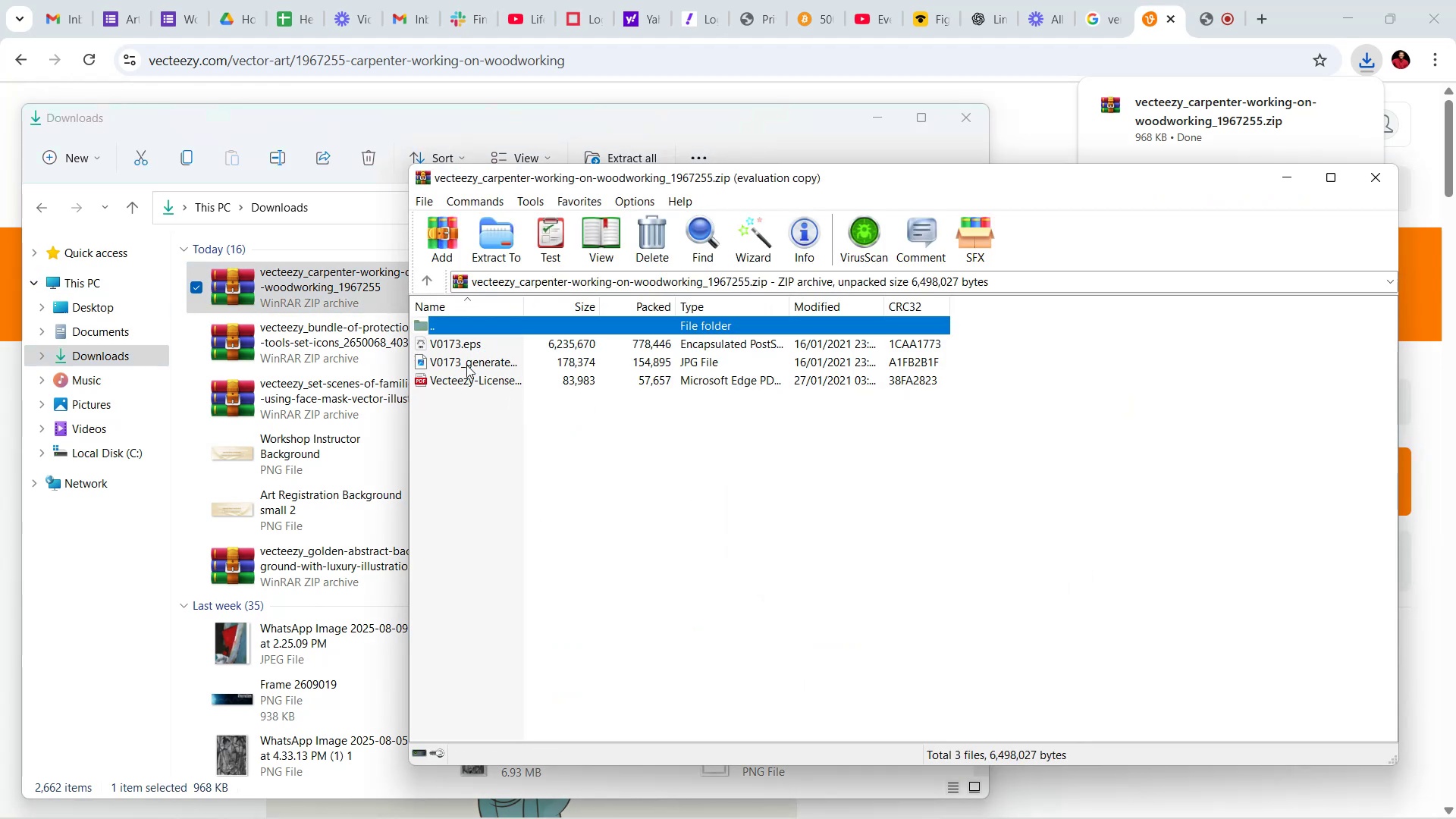 
left_click([464, 362])
 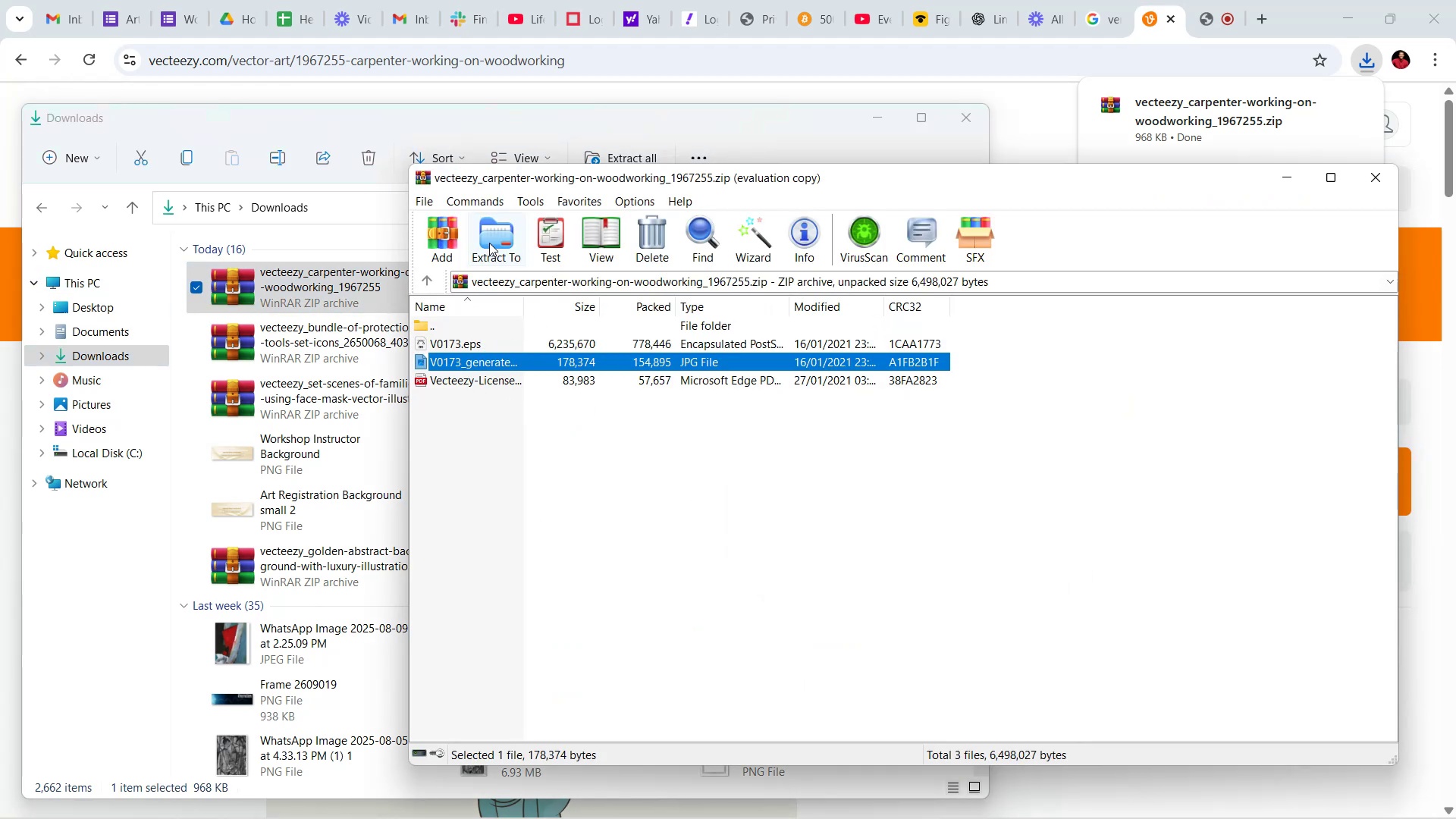 
left_click([489, 243])
 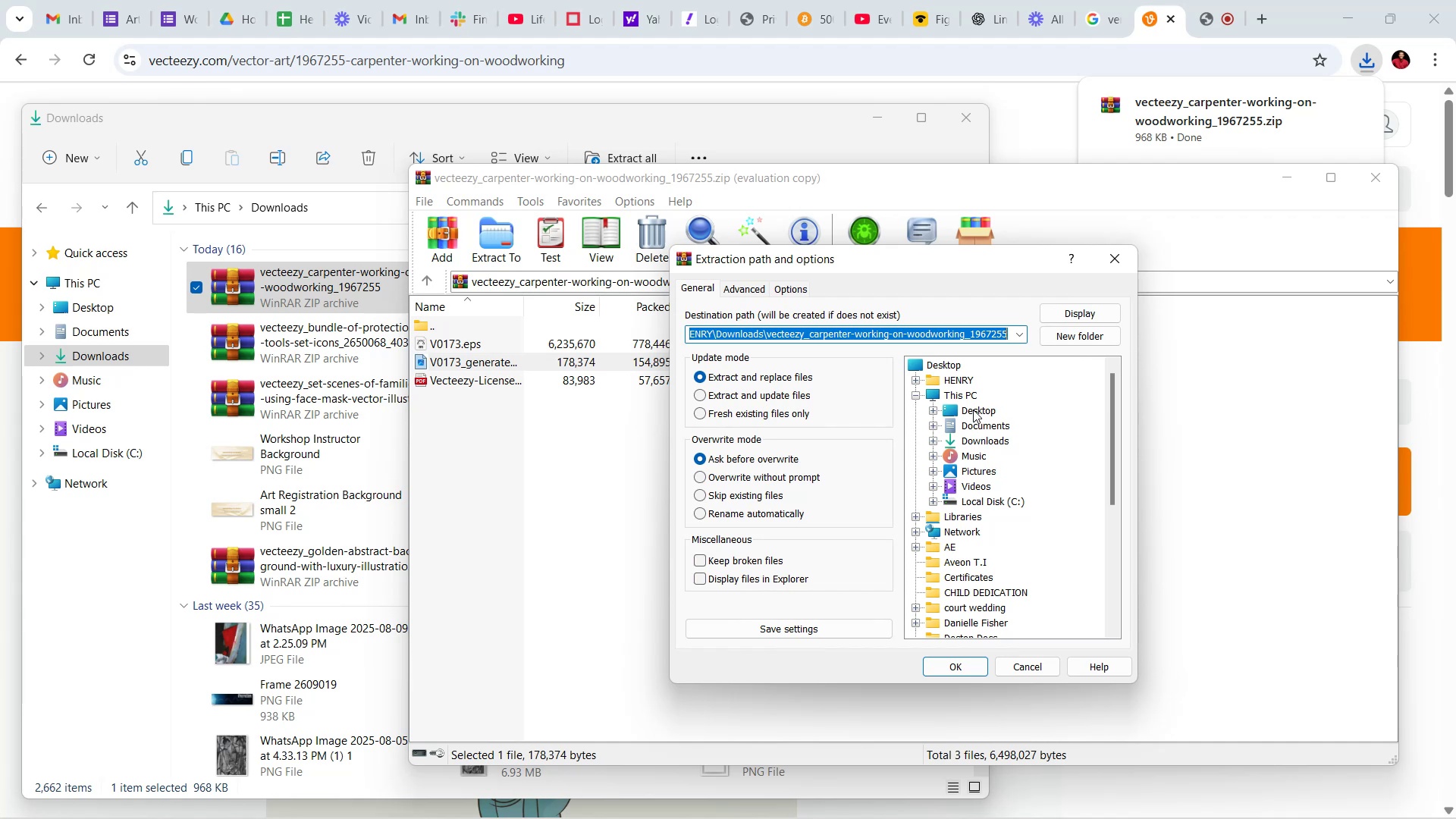 
wait(8.82)
 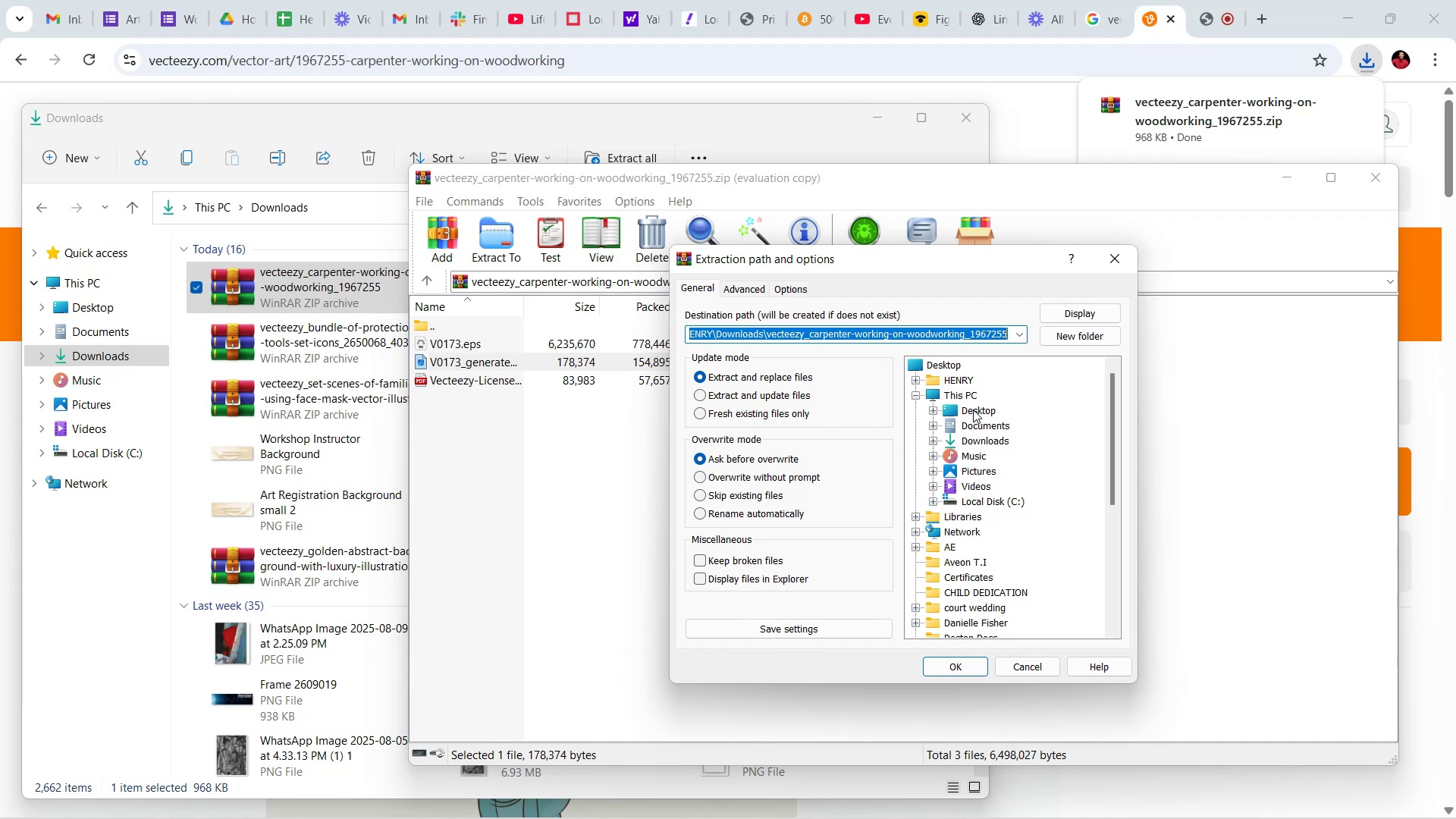 
left_click([999, 437])
 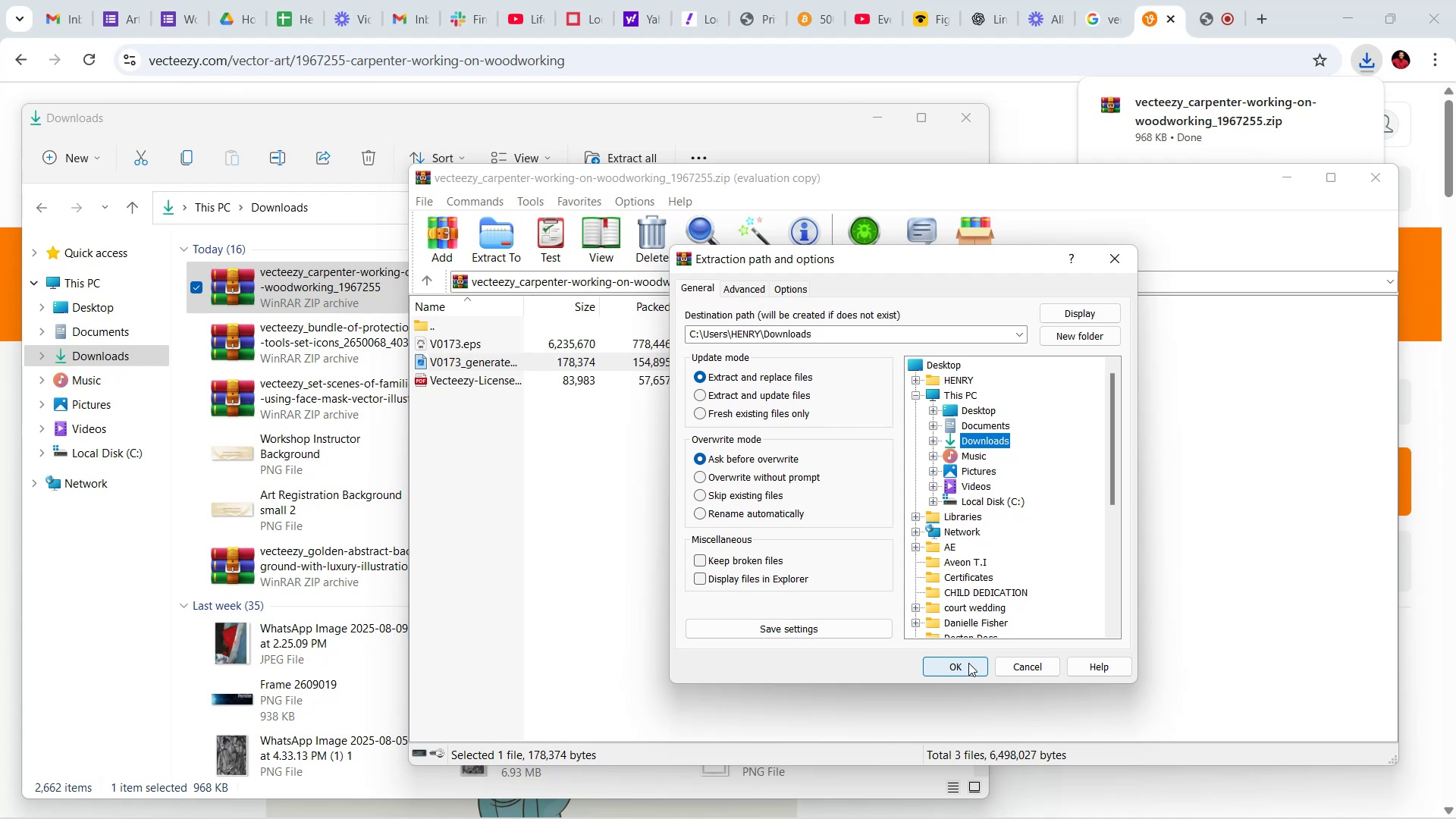 
left_click([968, 663])
 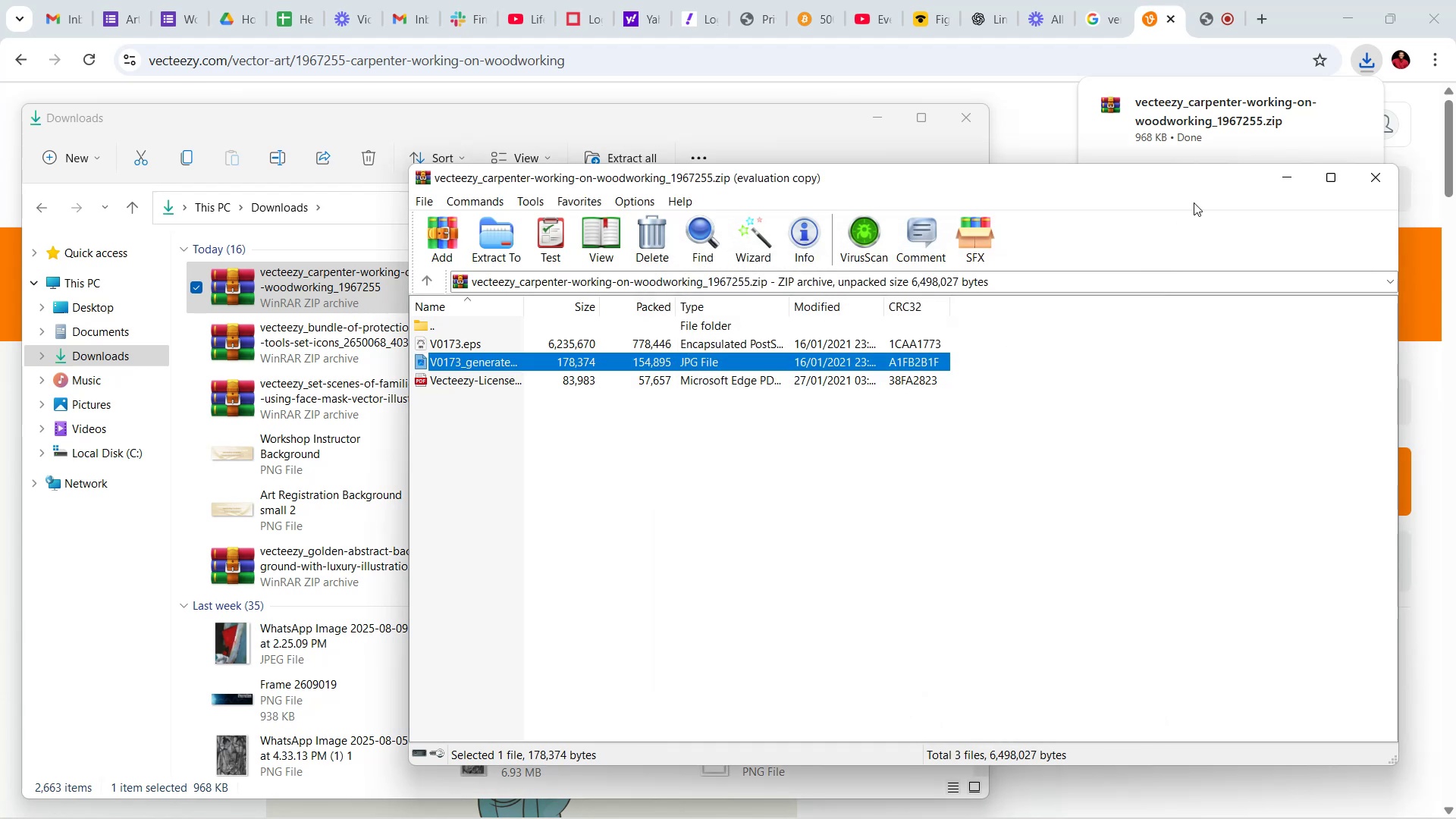 
left_click([1288, 179])
 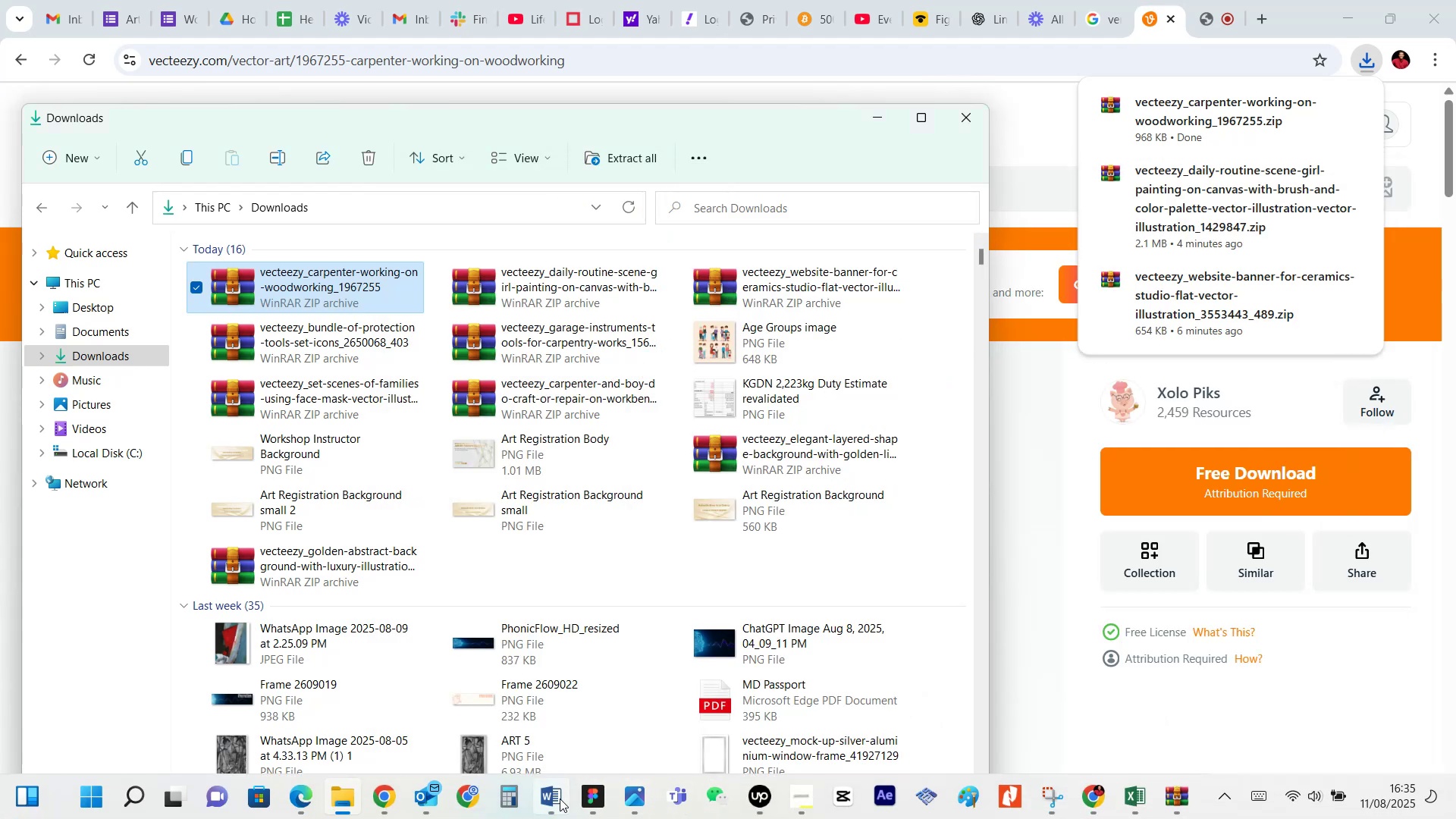 
left_click([588, 798])
 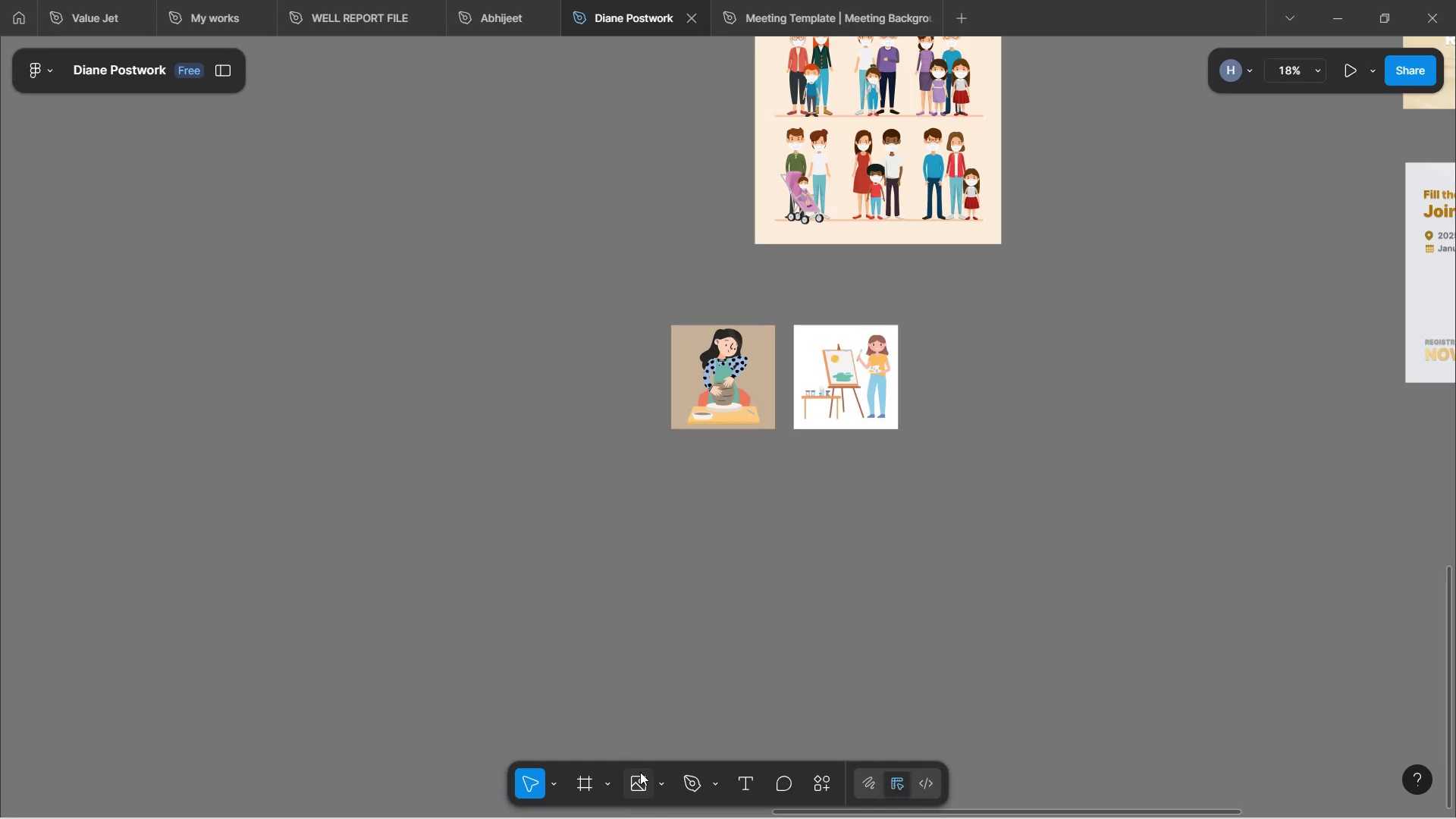 
left_click([640, 772])
 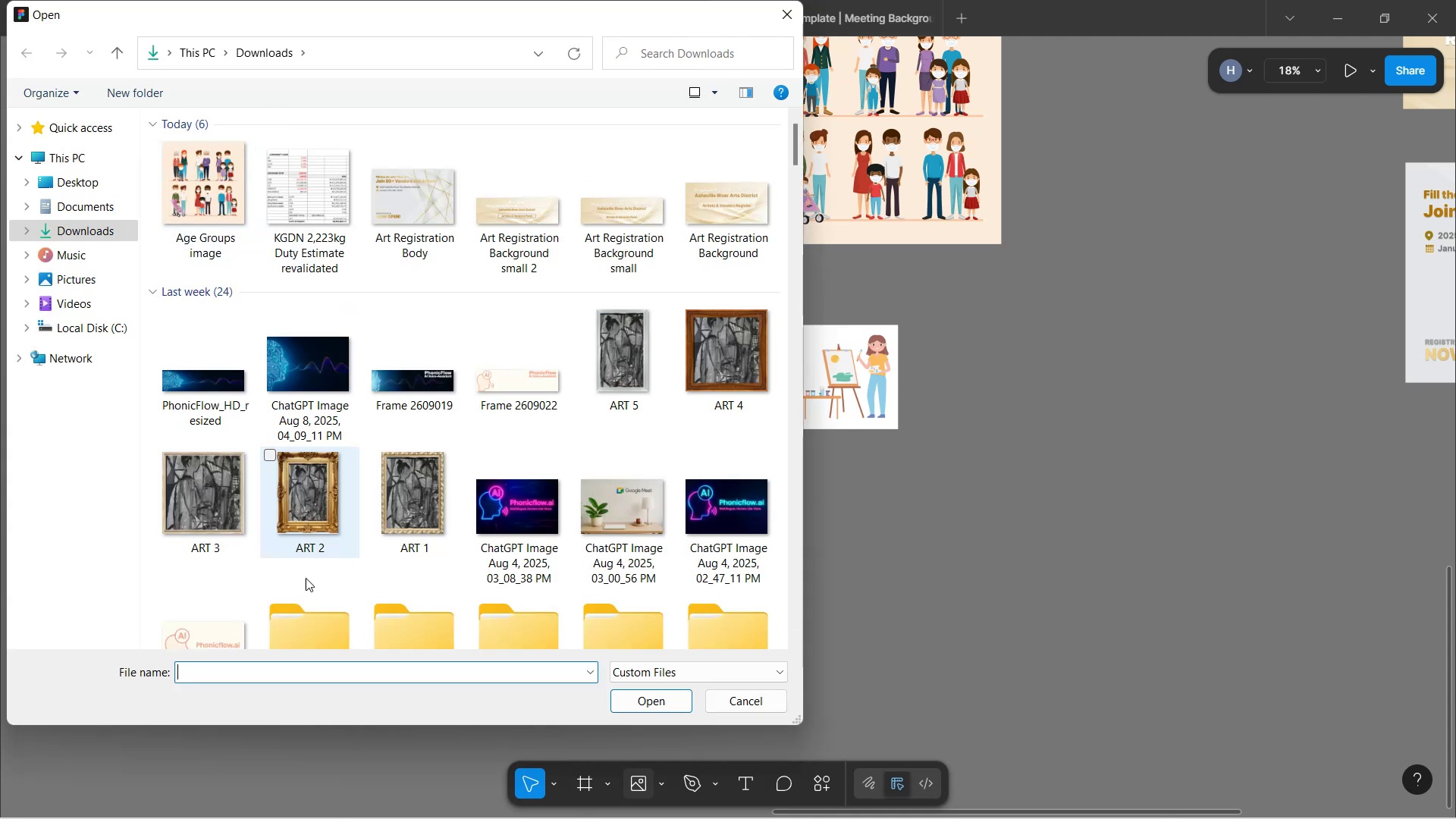 
type(vo)
key(Backspace)
type(0)
 